 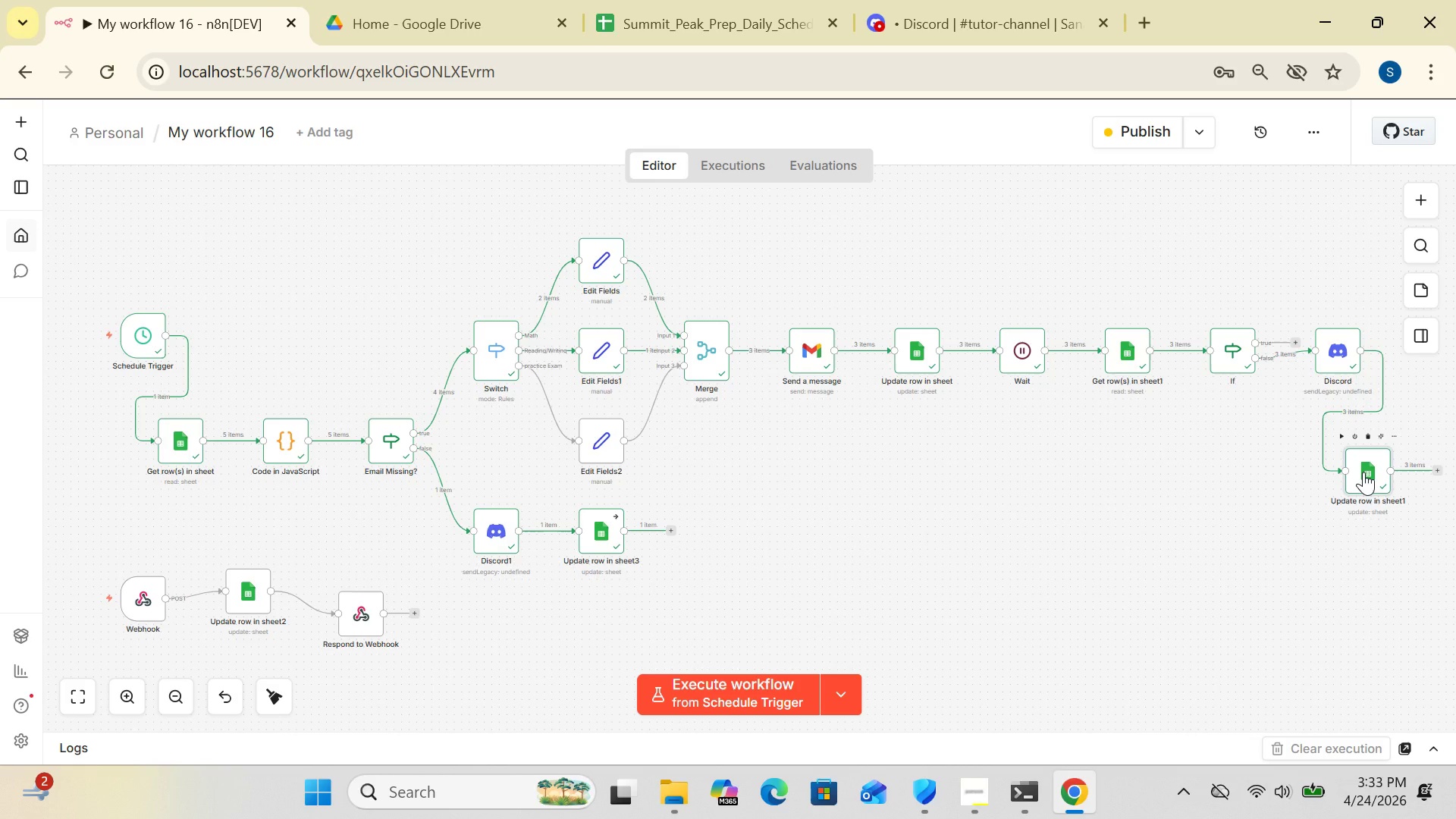 
double_click([1371, 468])
 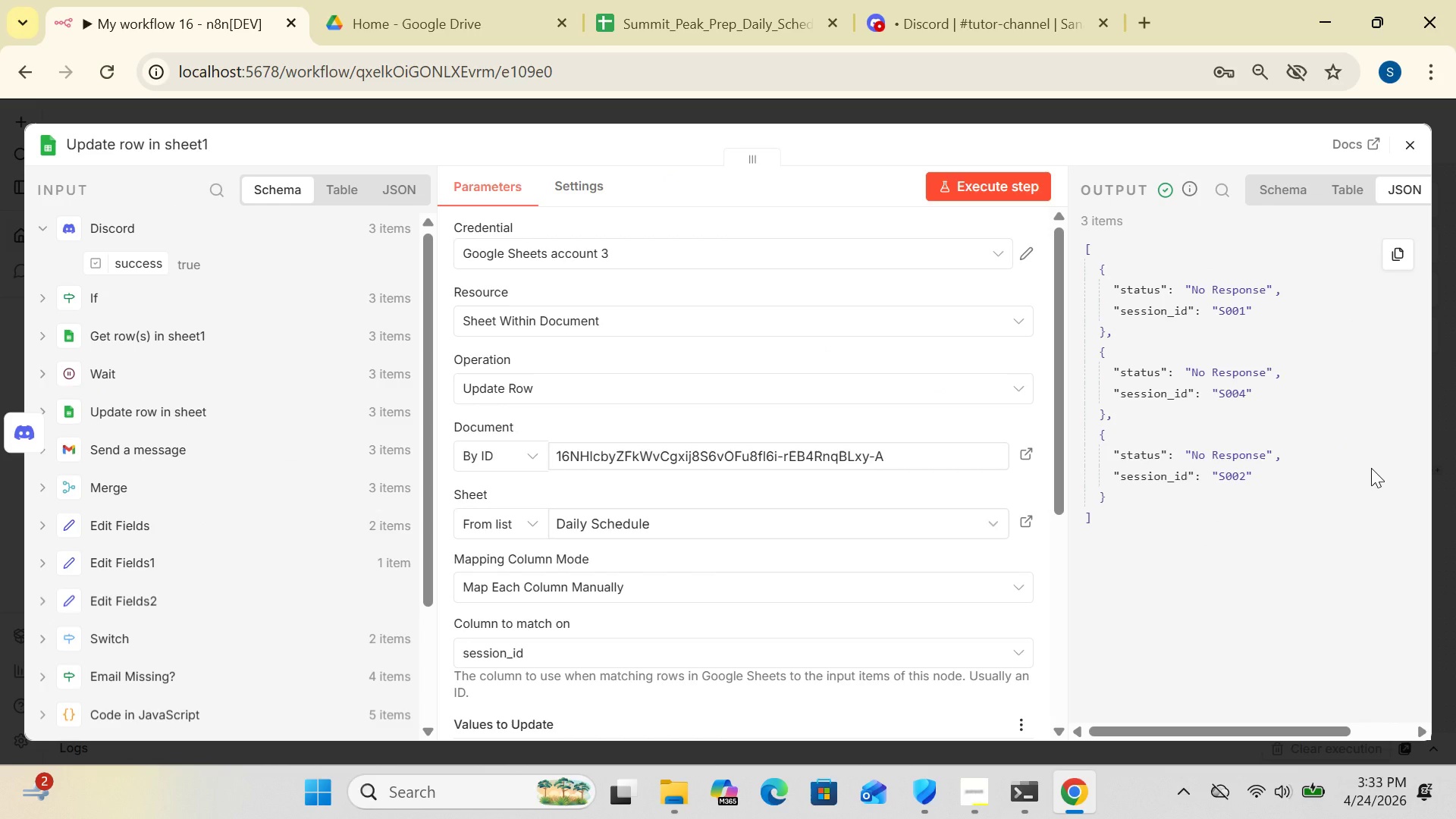 
wait(12.73)
 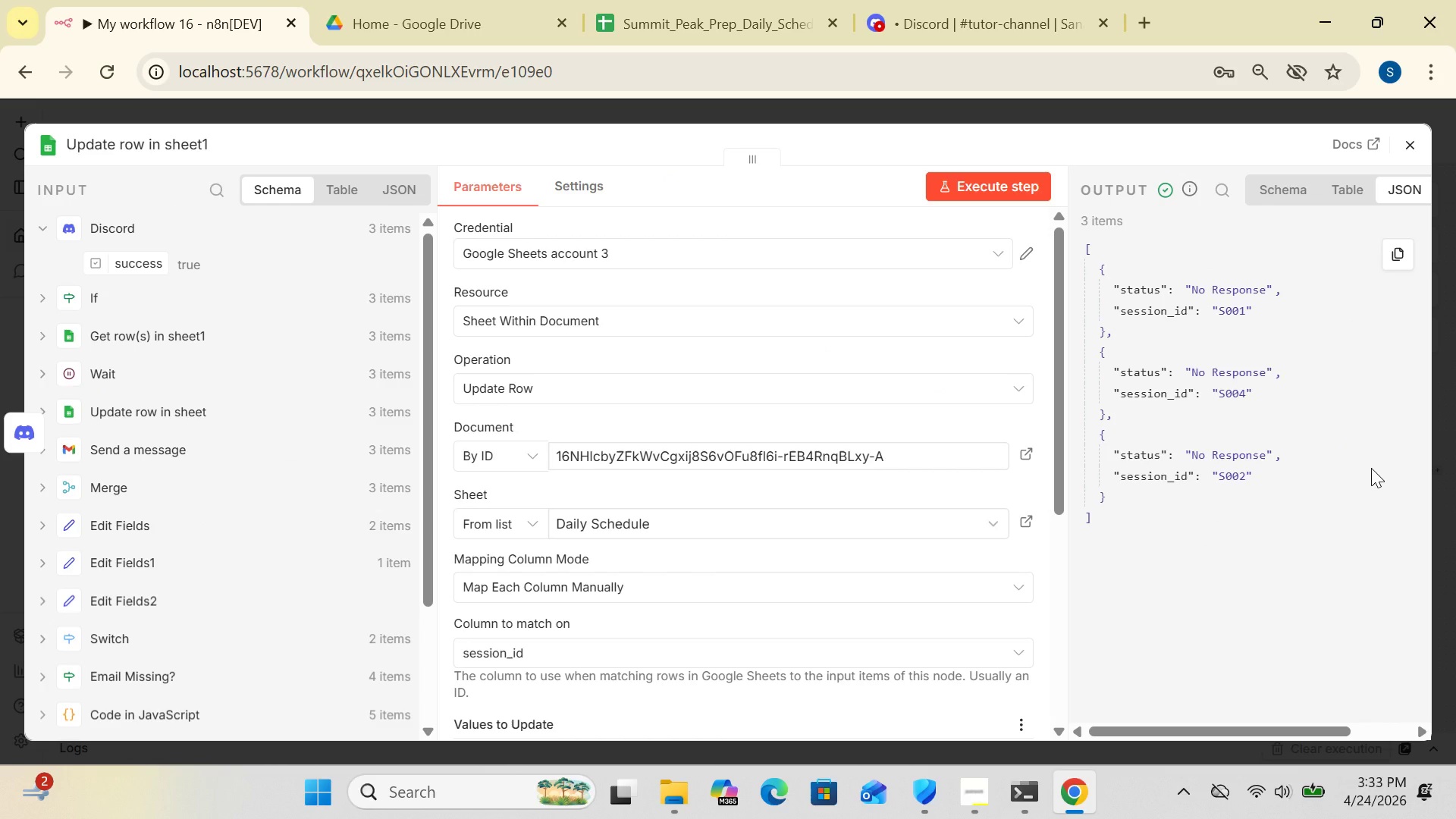 
left_click([1403, 145])
 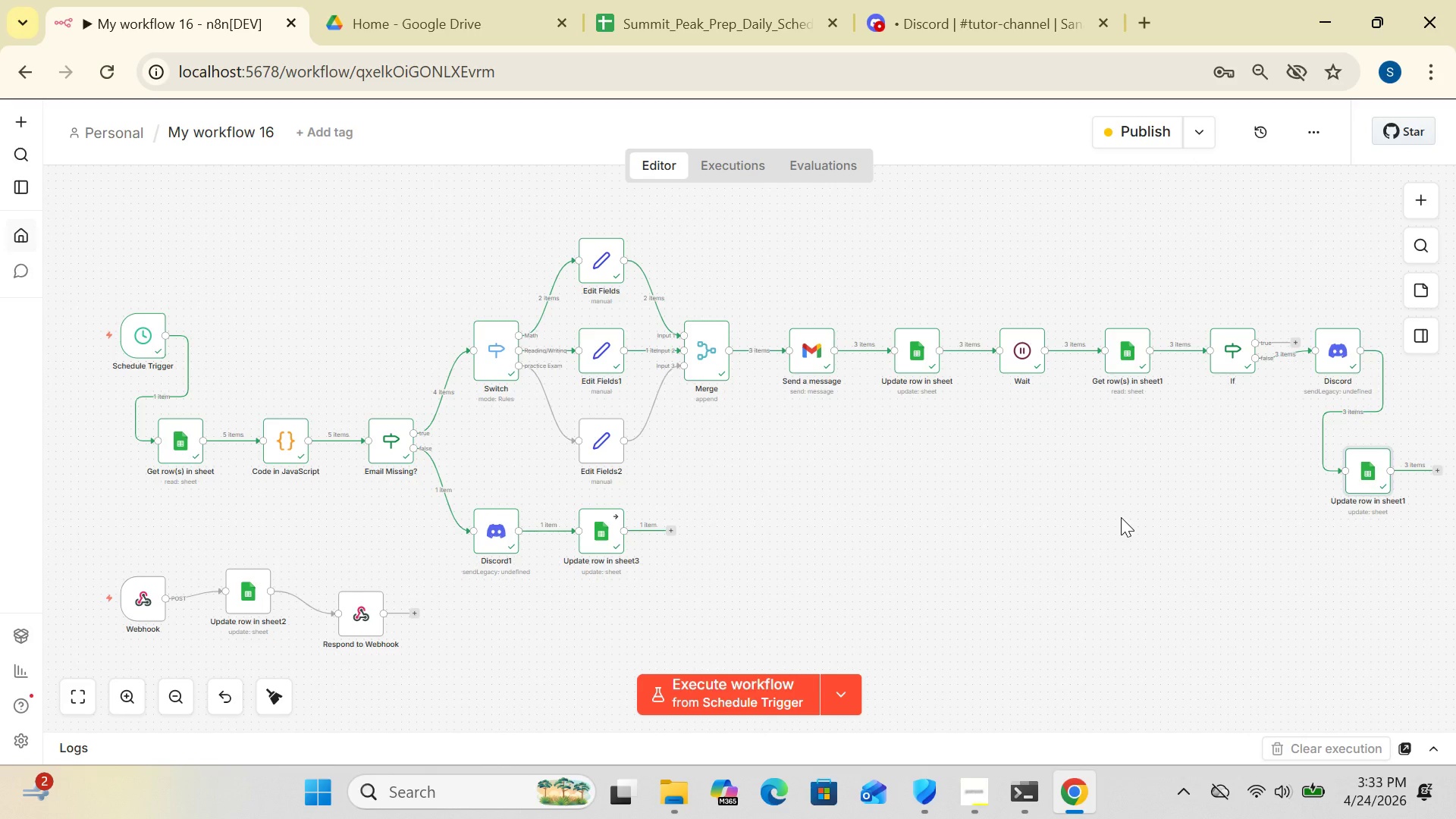 
wait(9.12)
 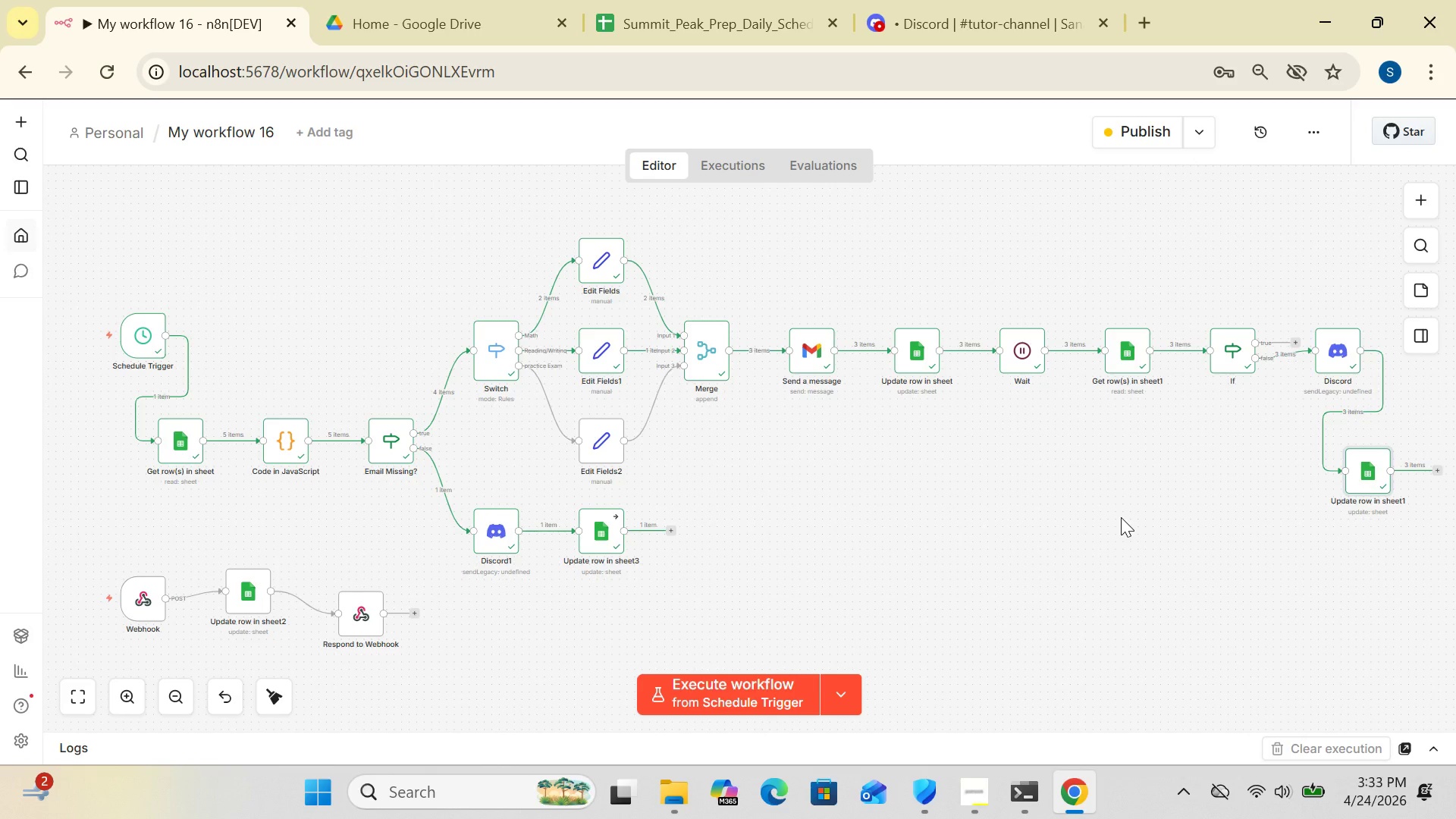 
left_click([667, 29])
 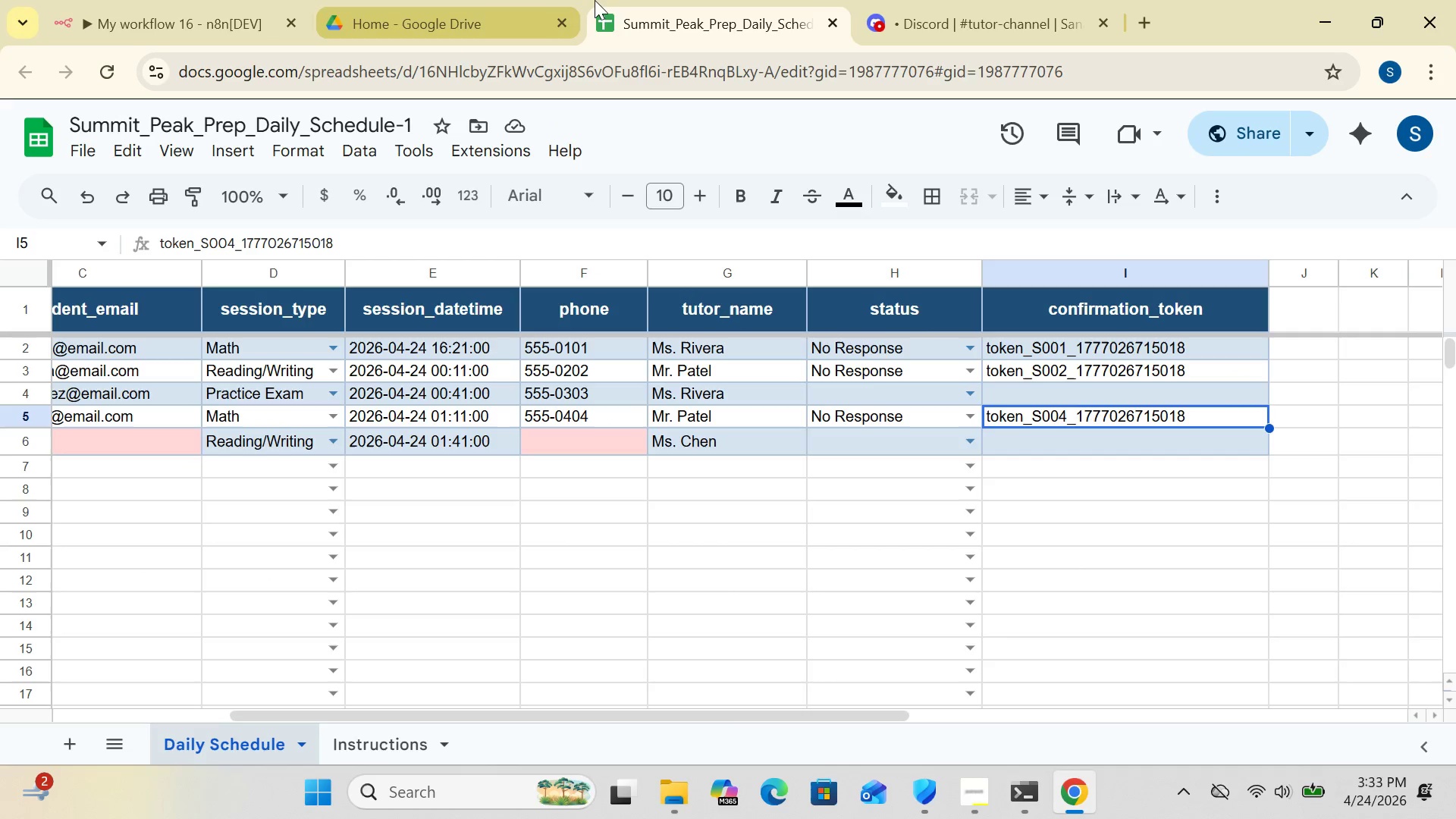 
wait(6.78)
 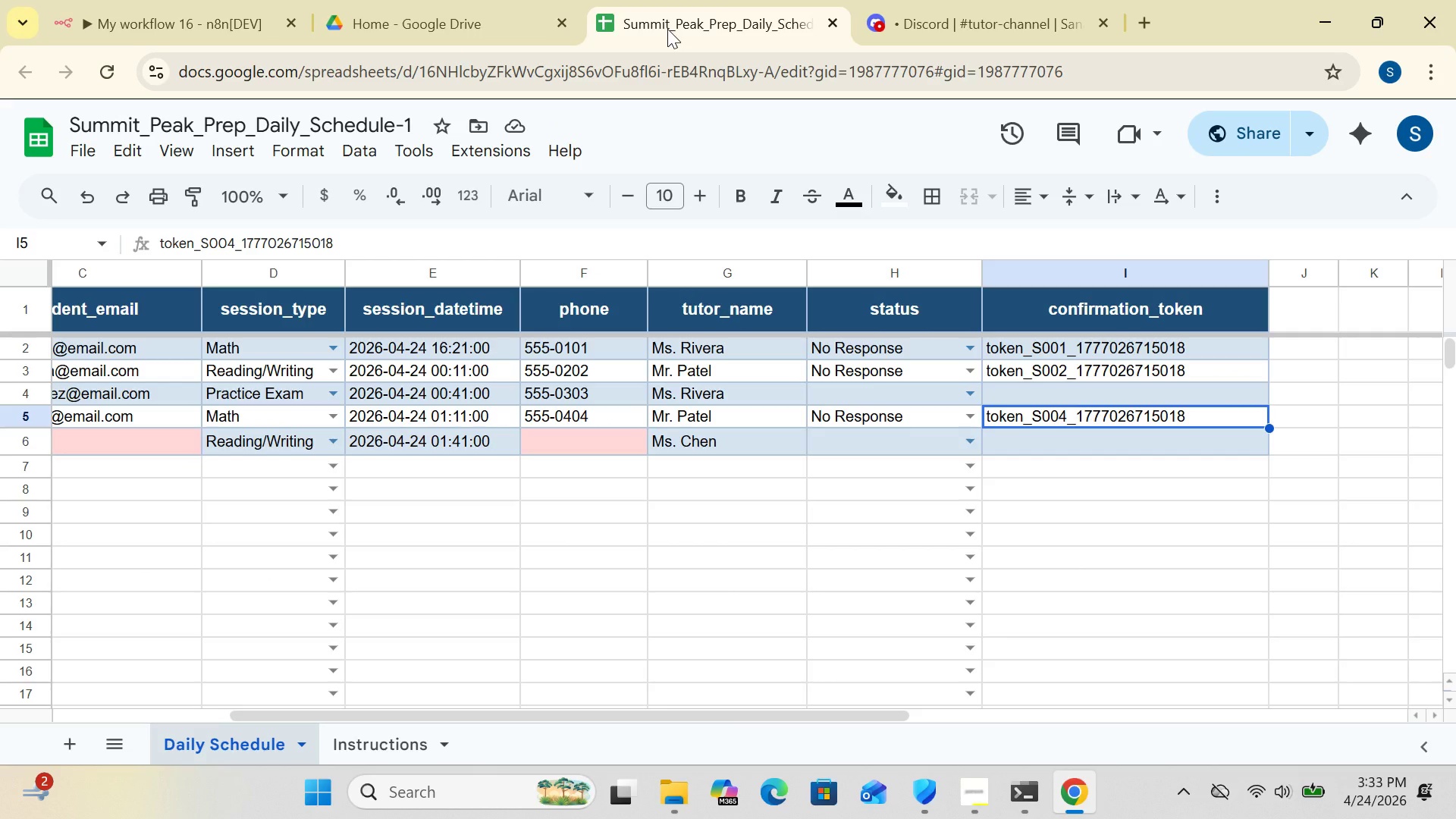 
left_click([218, 27])
 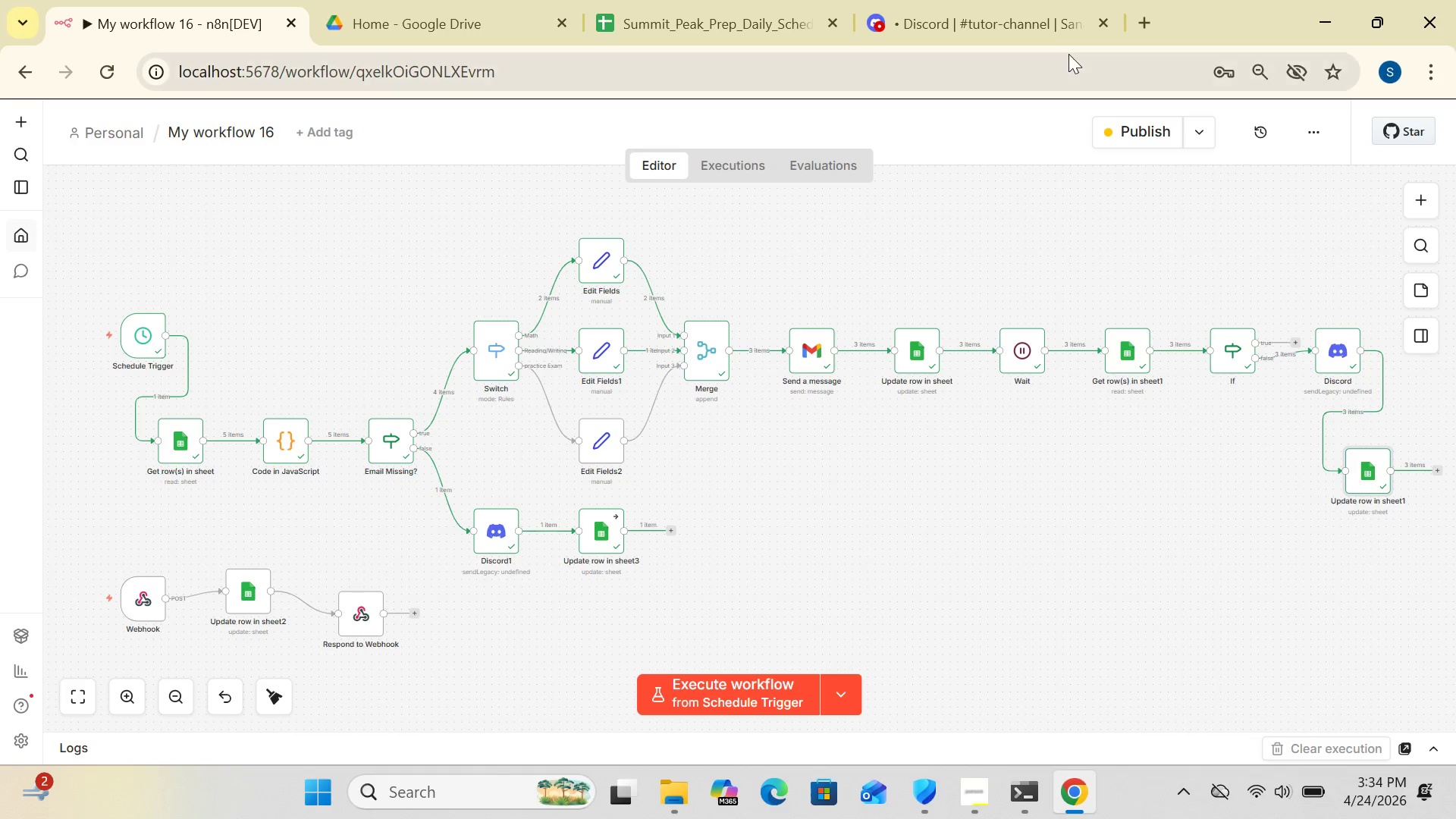 
wait(20.0)
 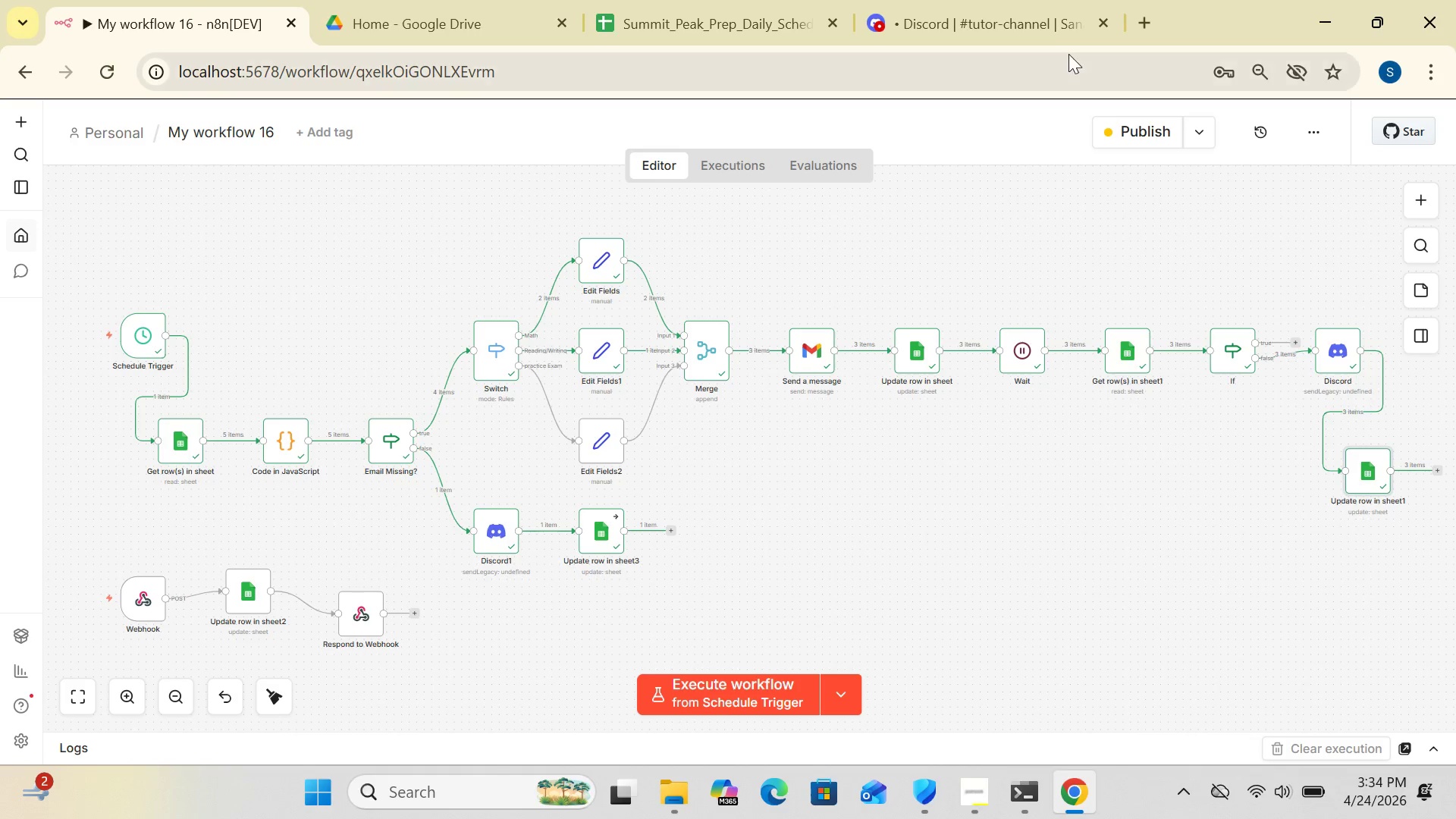 
left_click([1141, 34])
 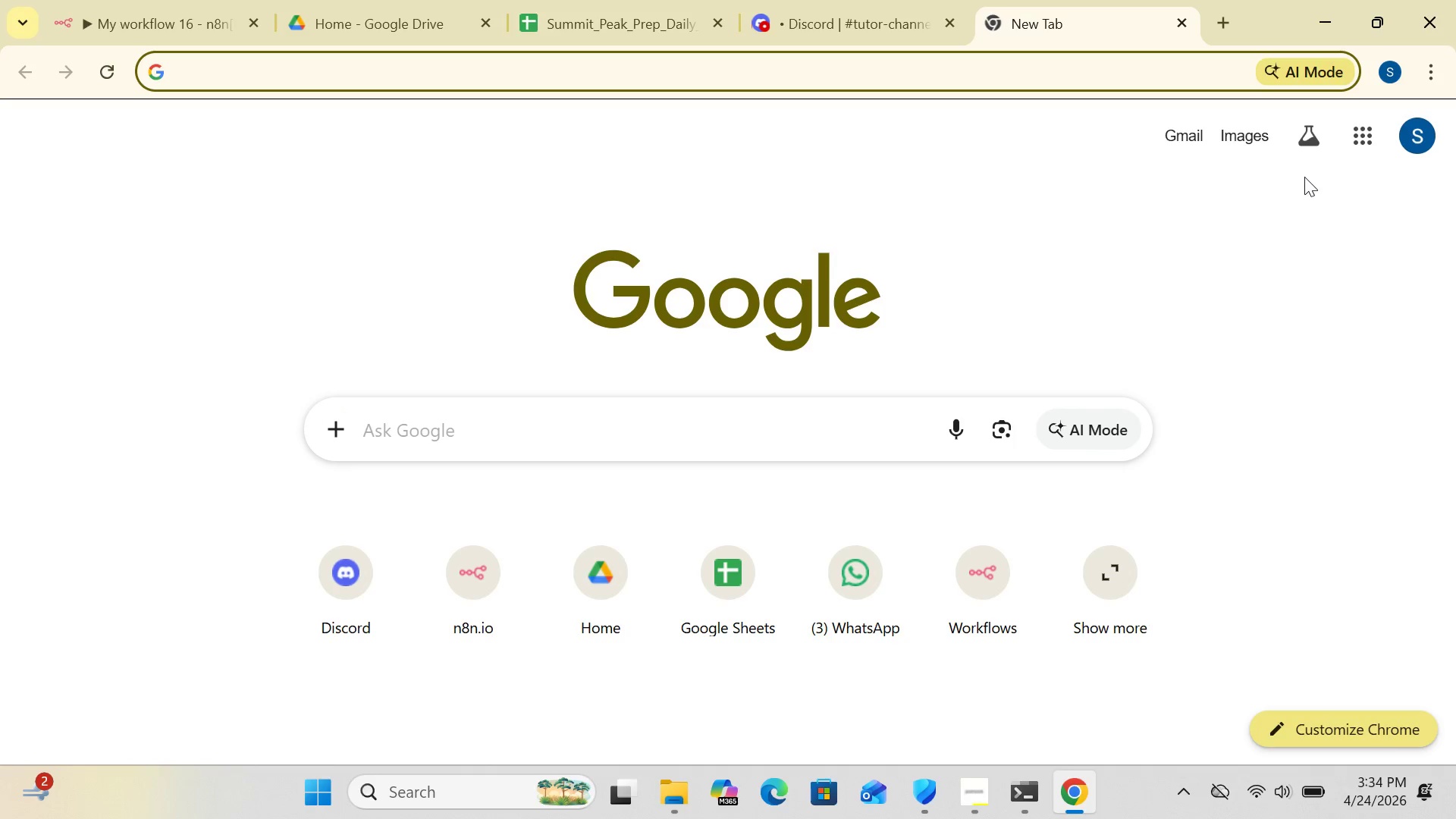 
wait(6.91)
 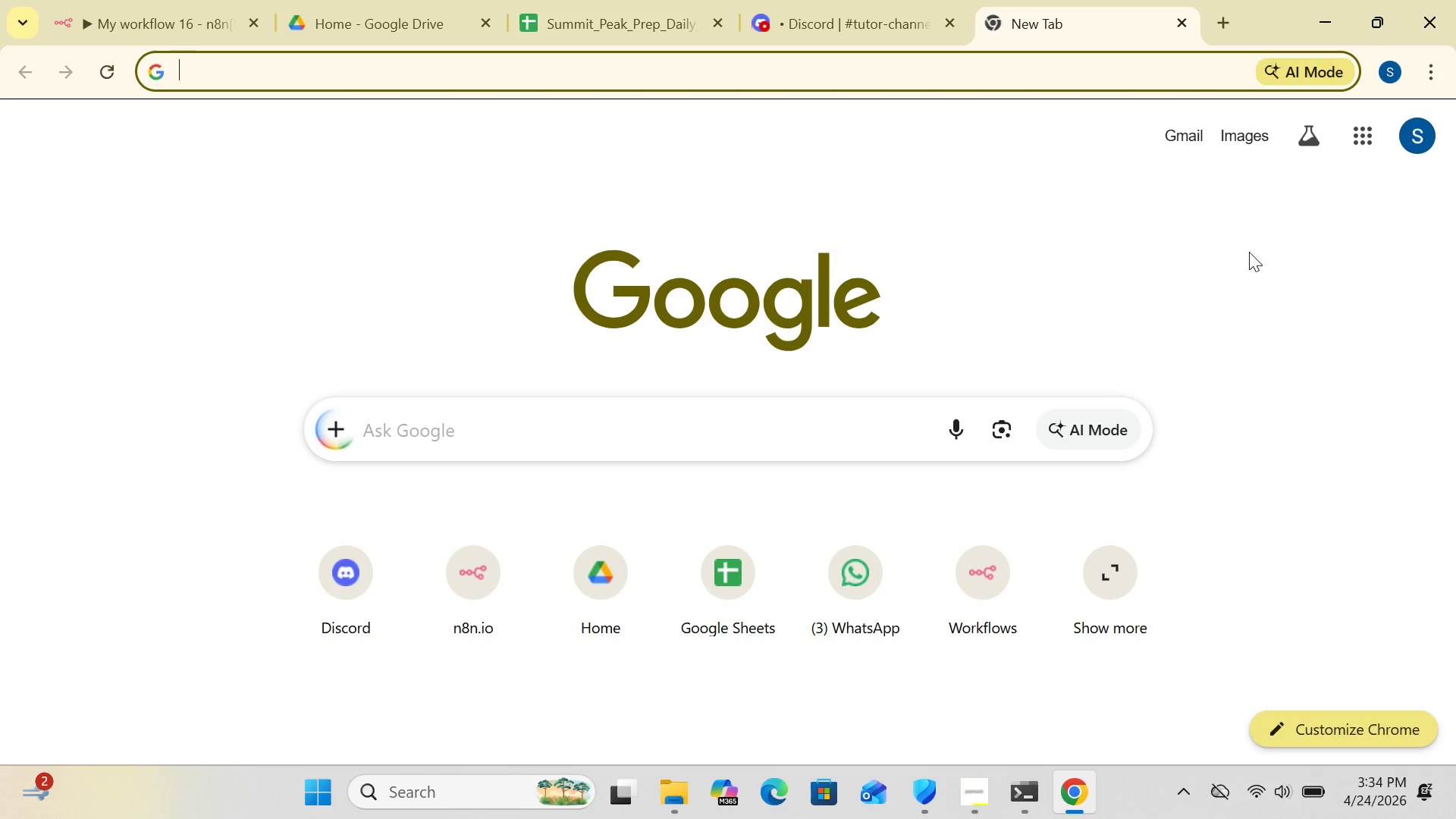 
left_click([1360, 127])
 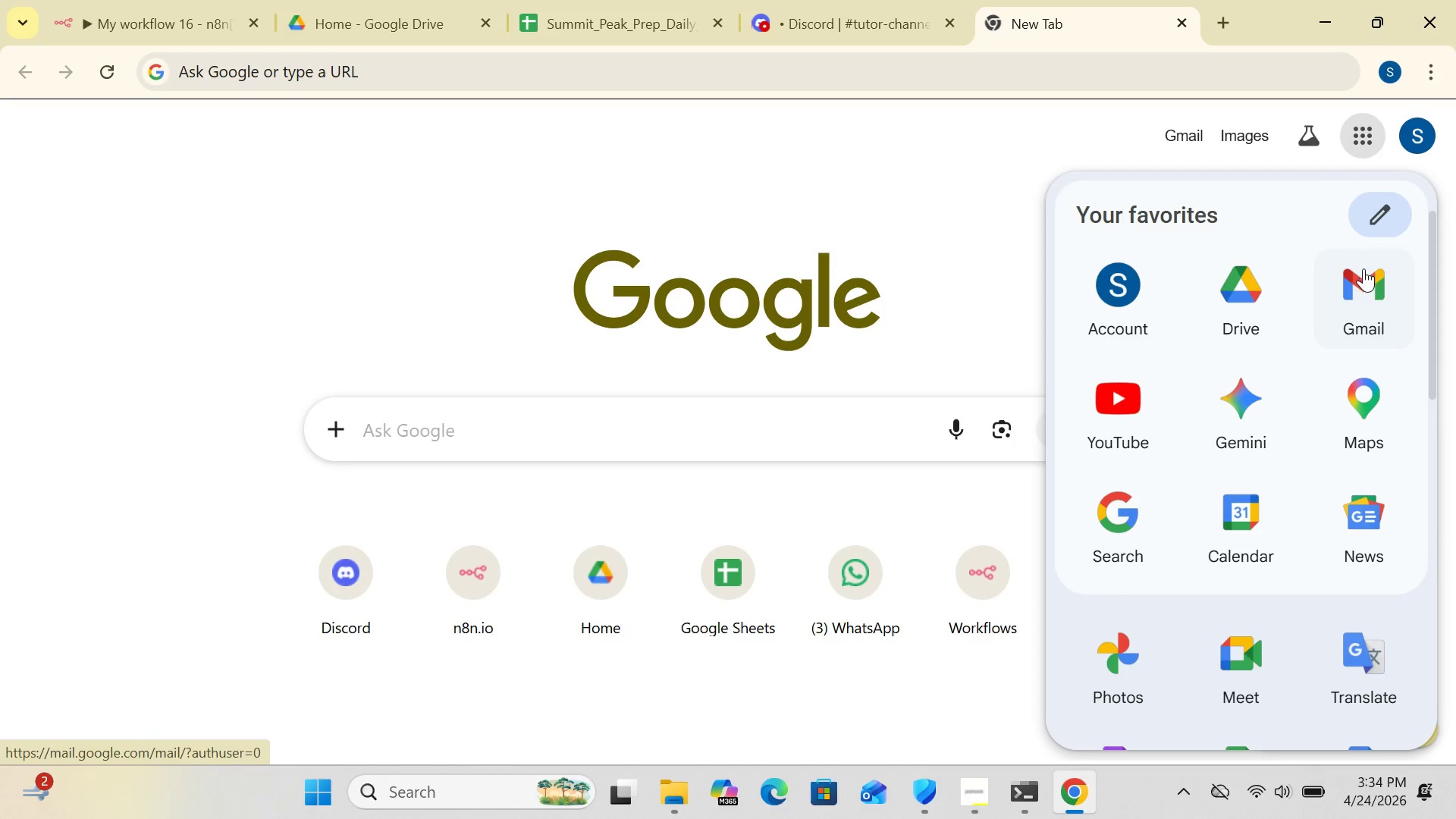 
left_click([1363, 288])
 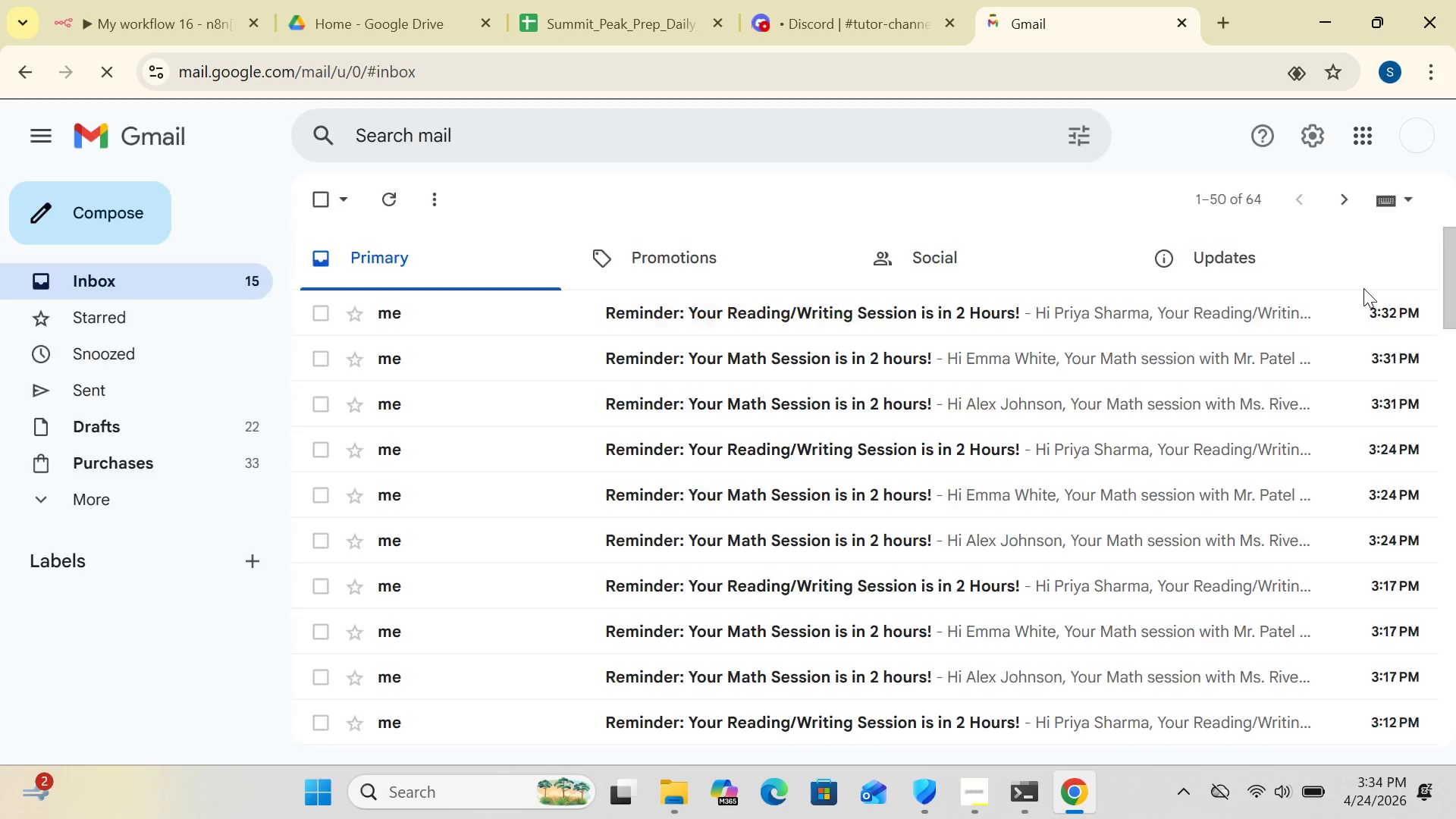 
mouse_move([1319, 301])
 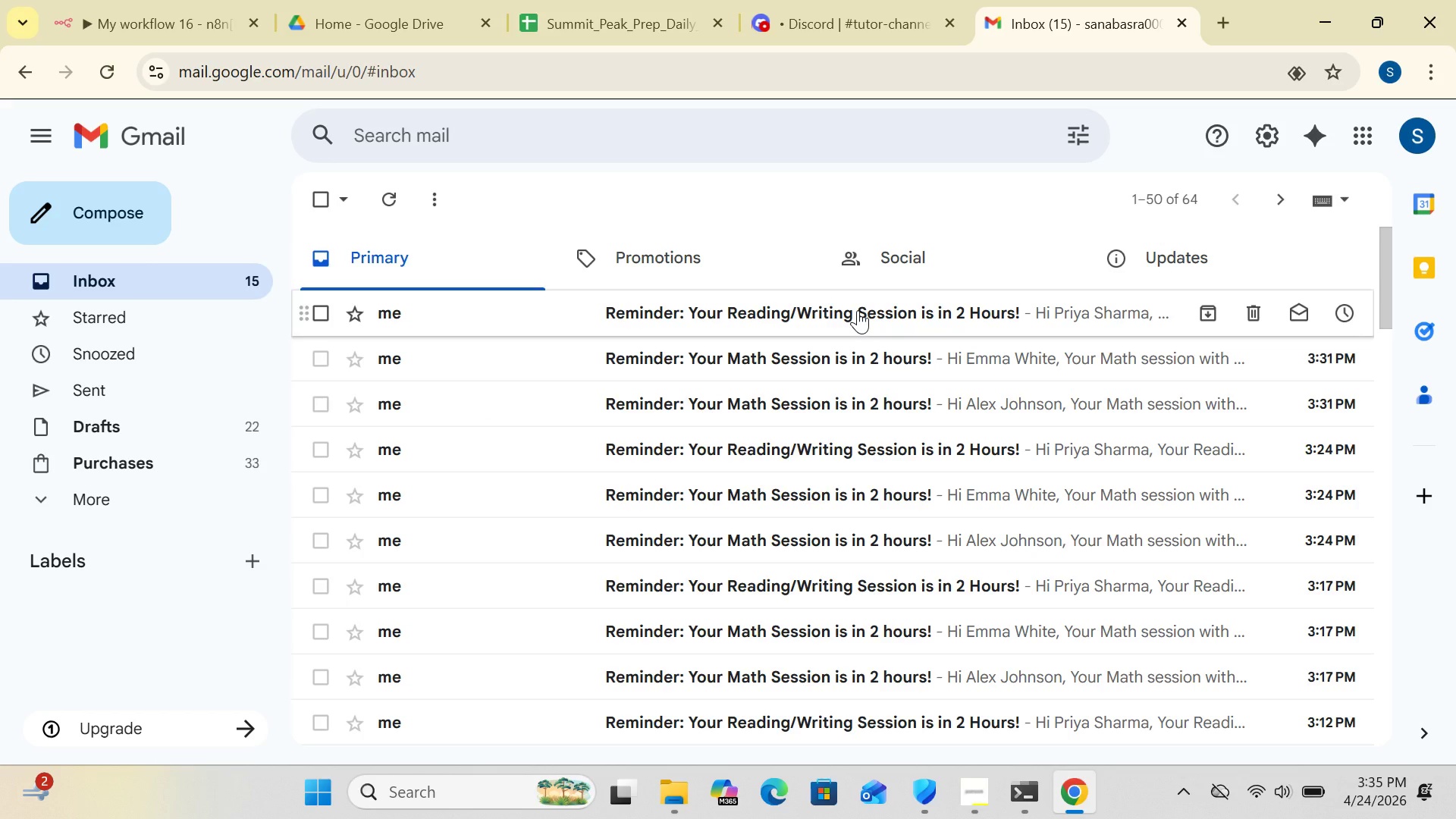 
wait(30.77)
 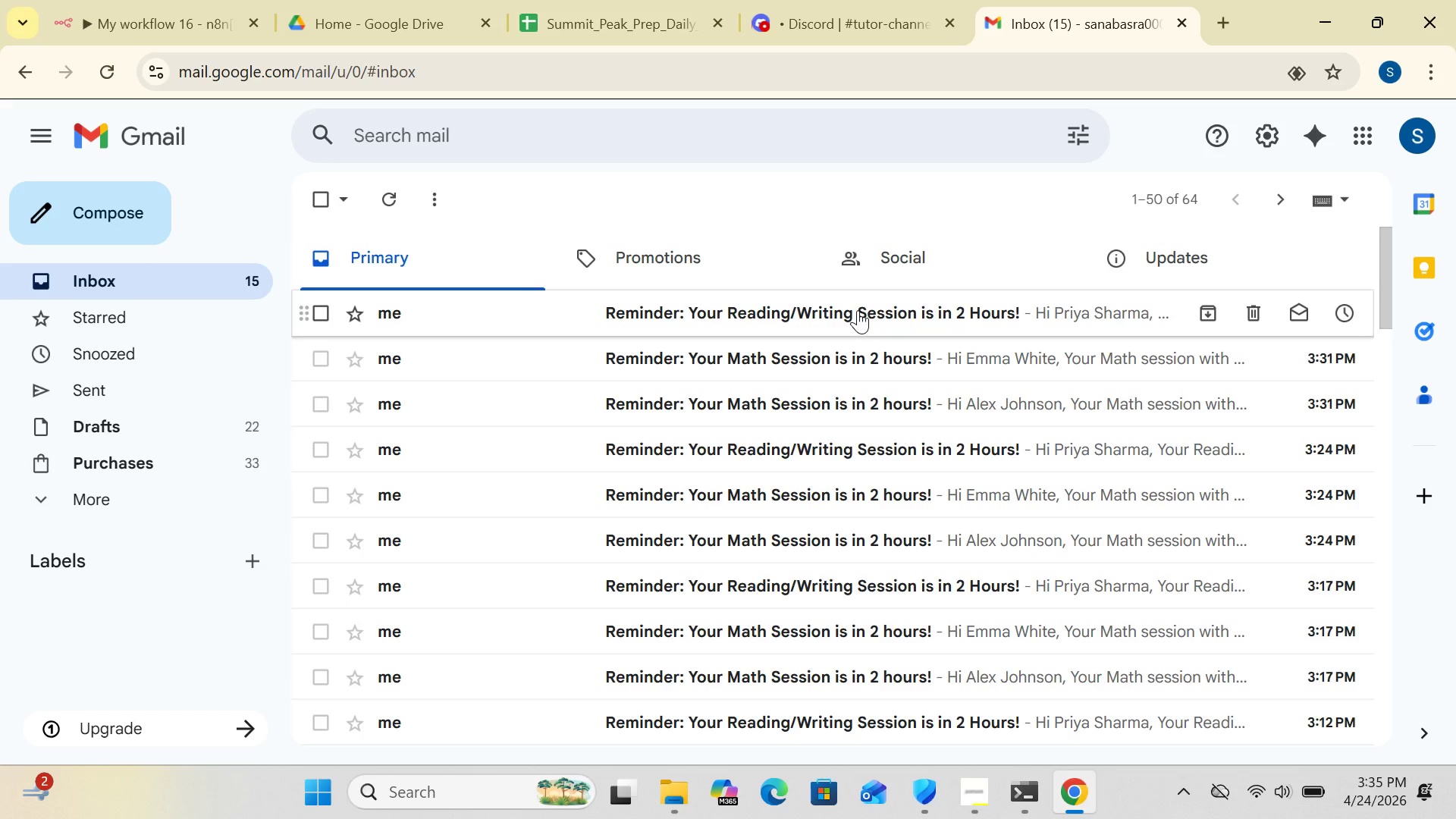 
left_click([834, 312])
 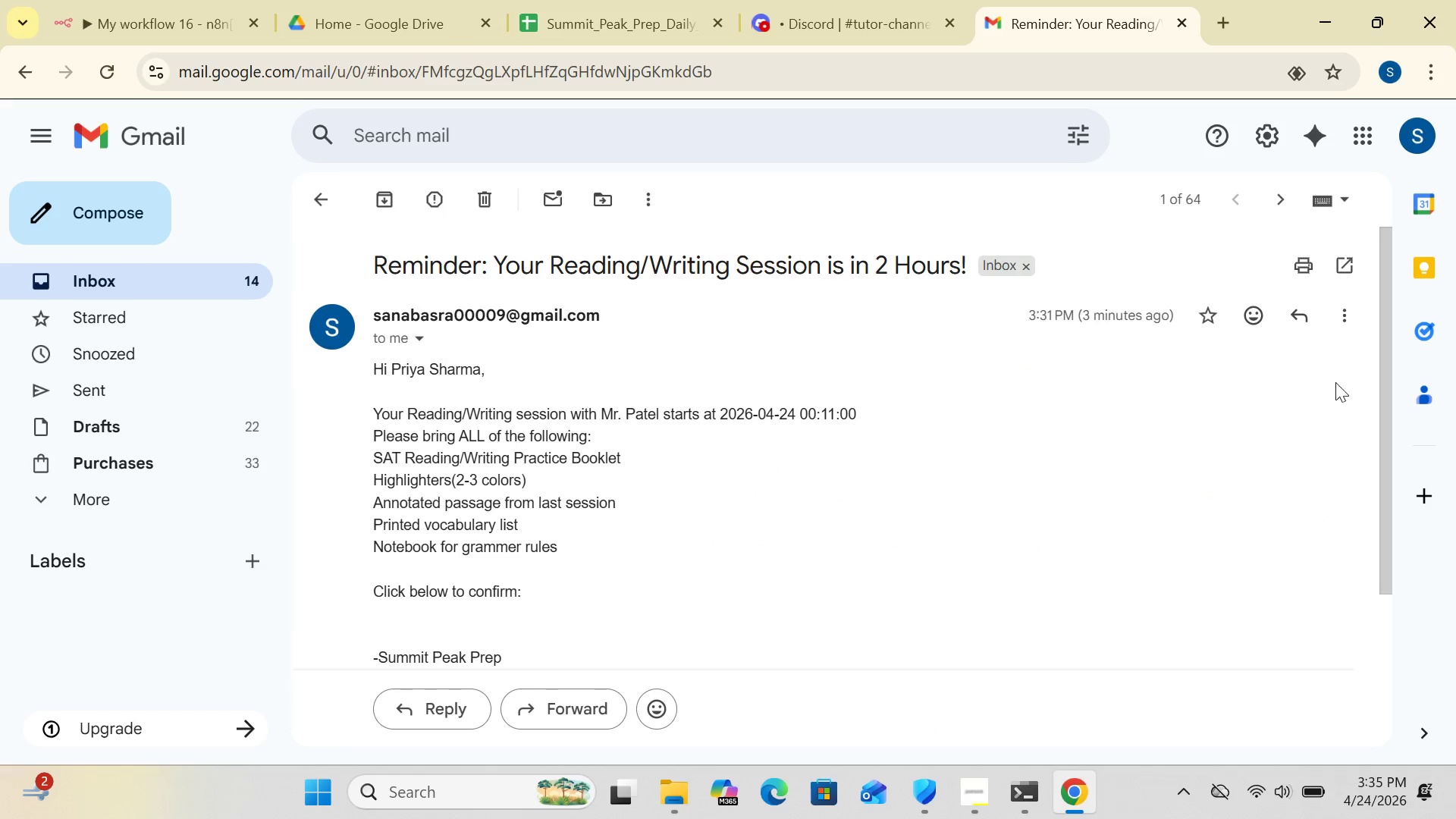 
left_click_drag(start_coordinate=[1378, 410], to_coordinate=[1391, 374])
 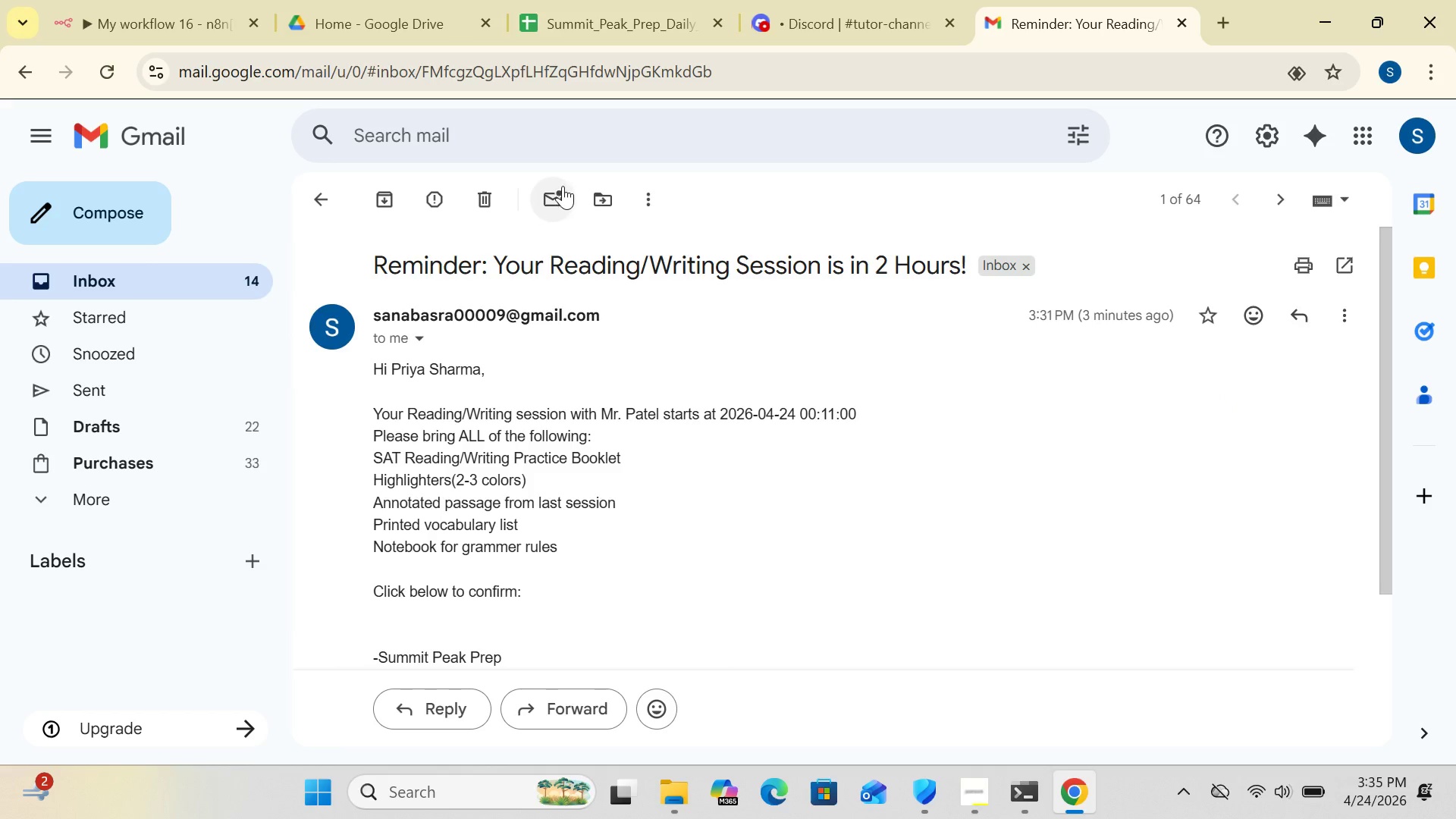 
left_click([557, 190])
 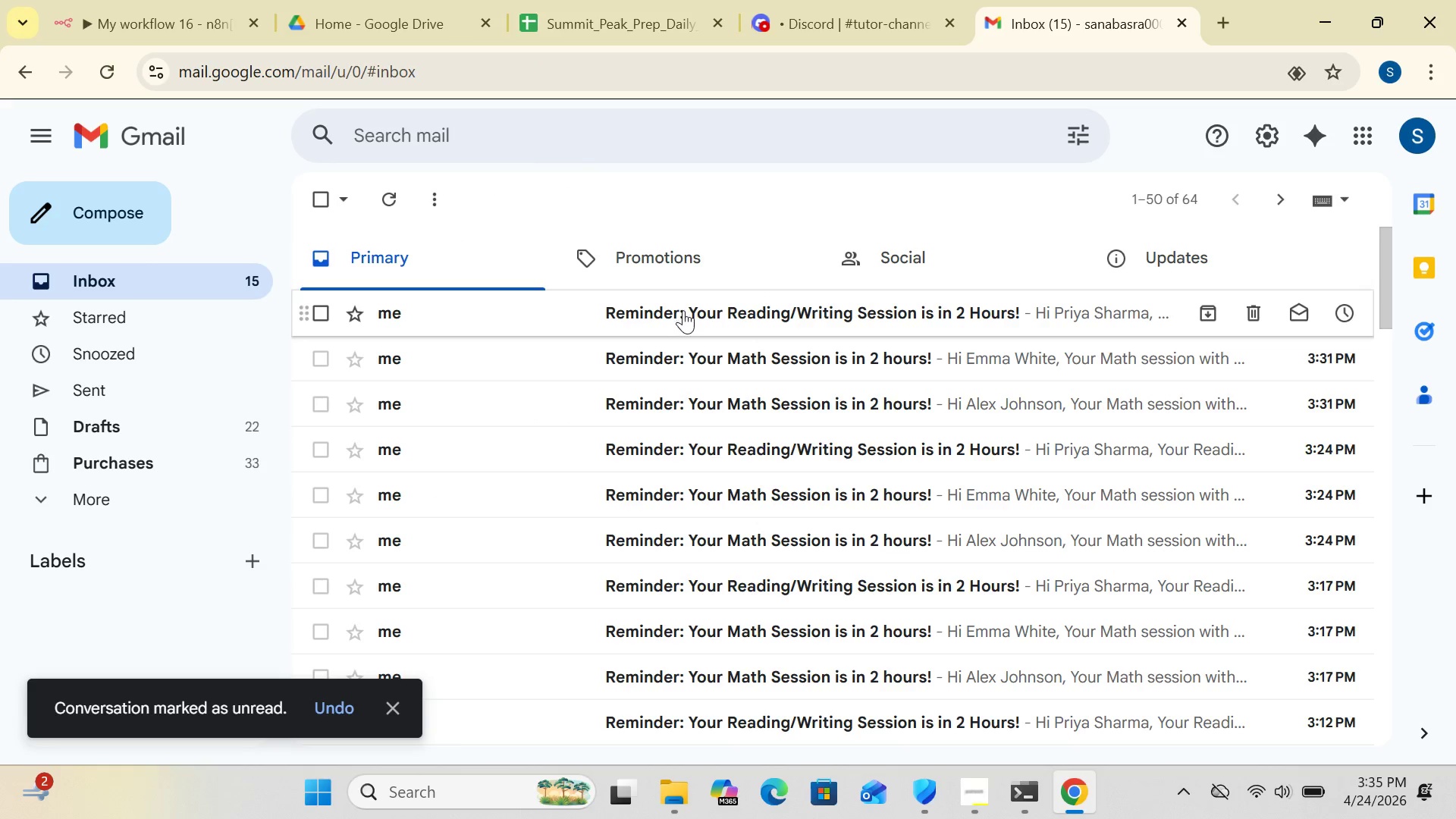 
double_click([684, 310])
 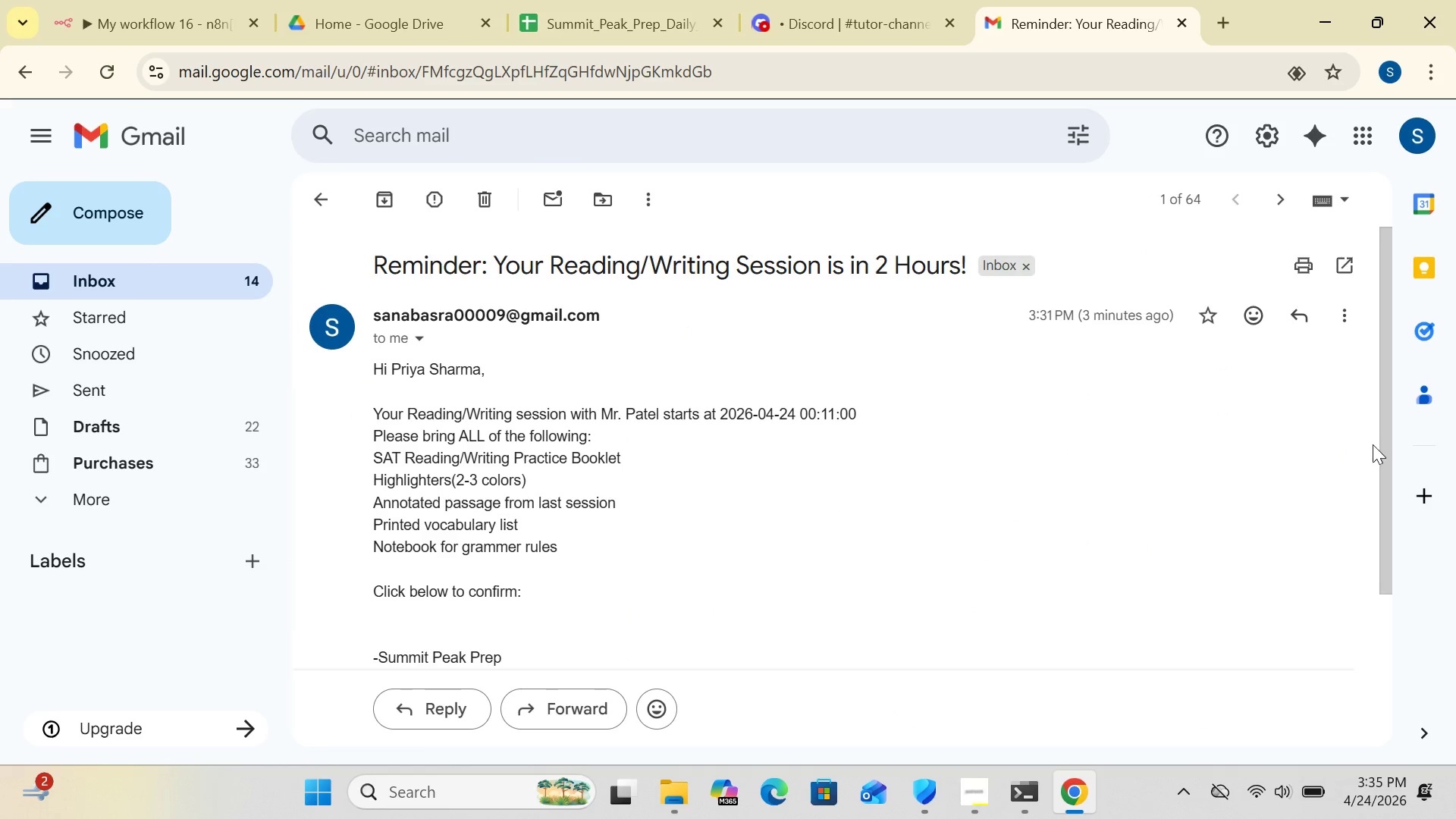 
left_click_drag(start_coordinate=[1381, 444], to_coordinate=[1392, 390])
 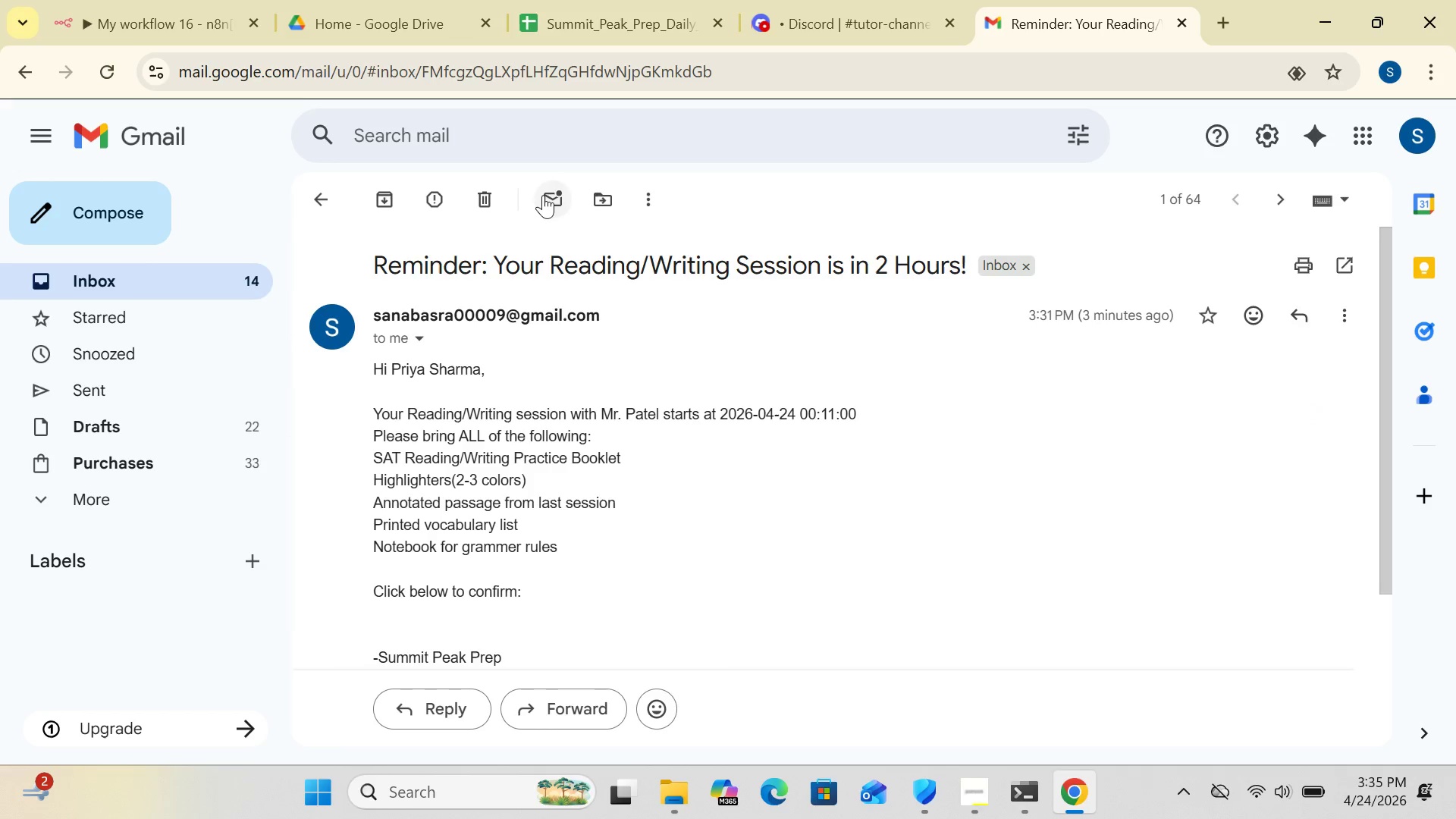 
left_click([552, 190])
 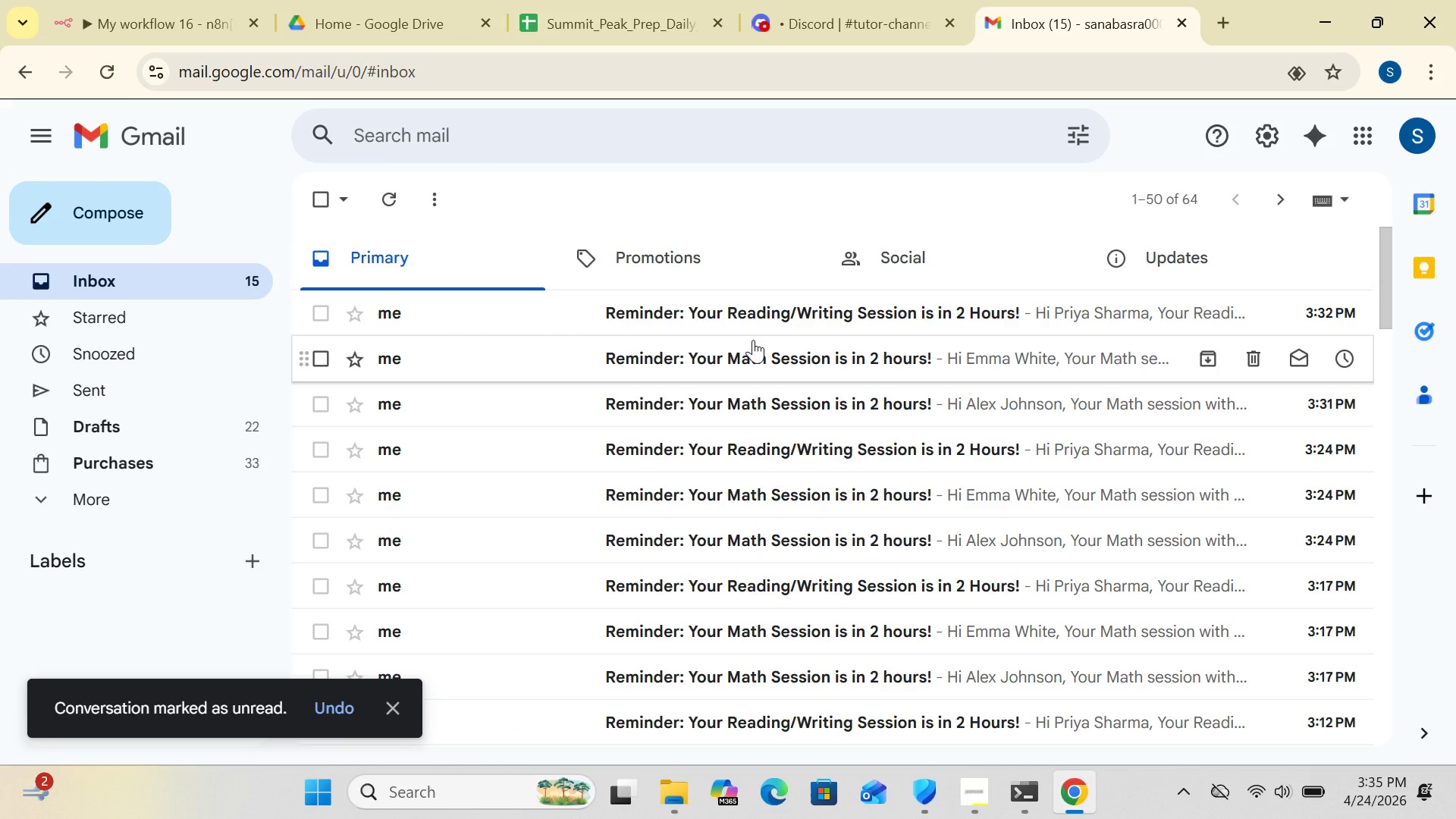 
wait(5.11)
 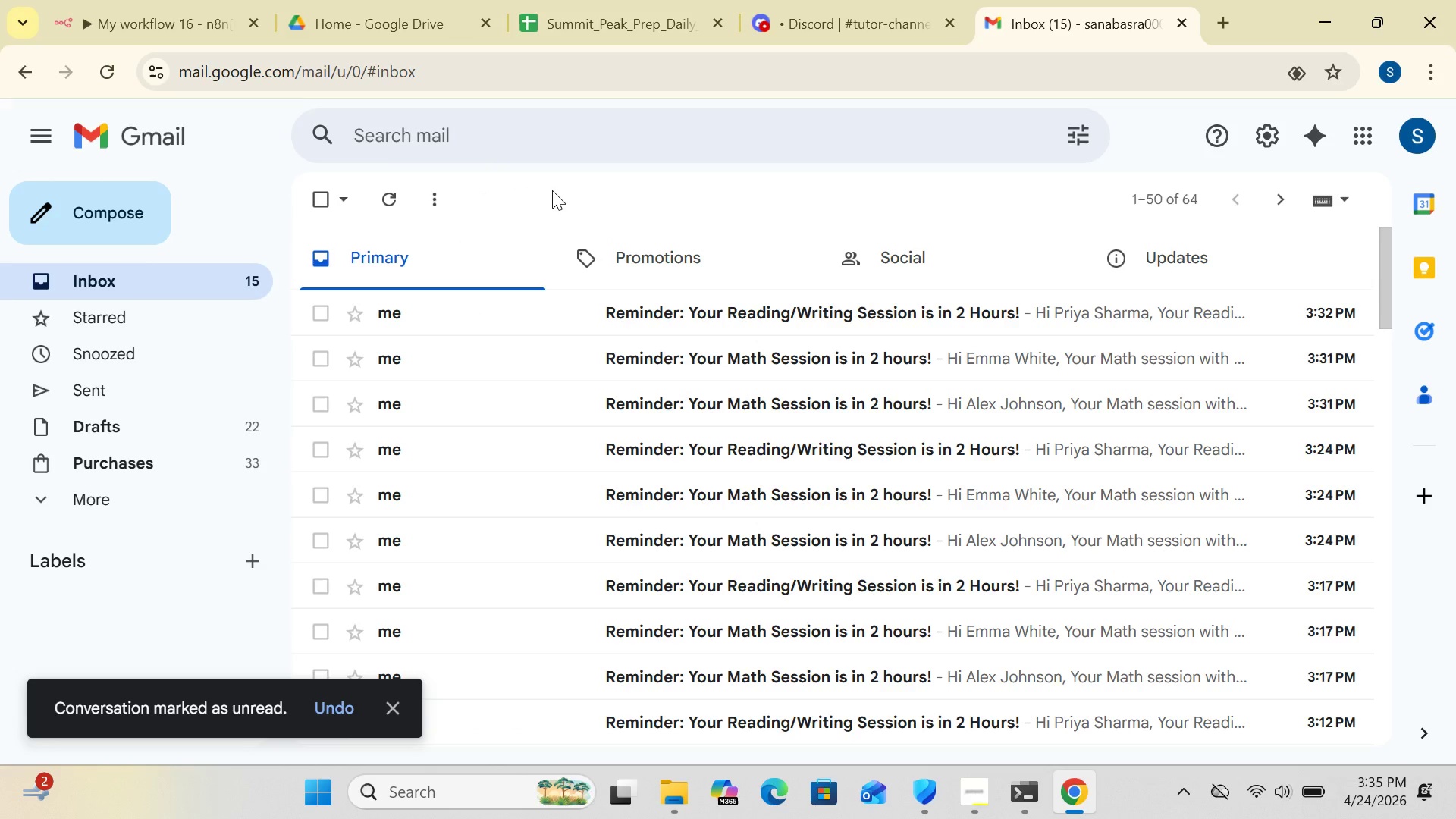 
left_click([753, 362])
 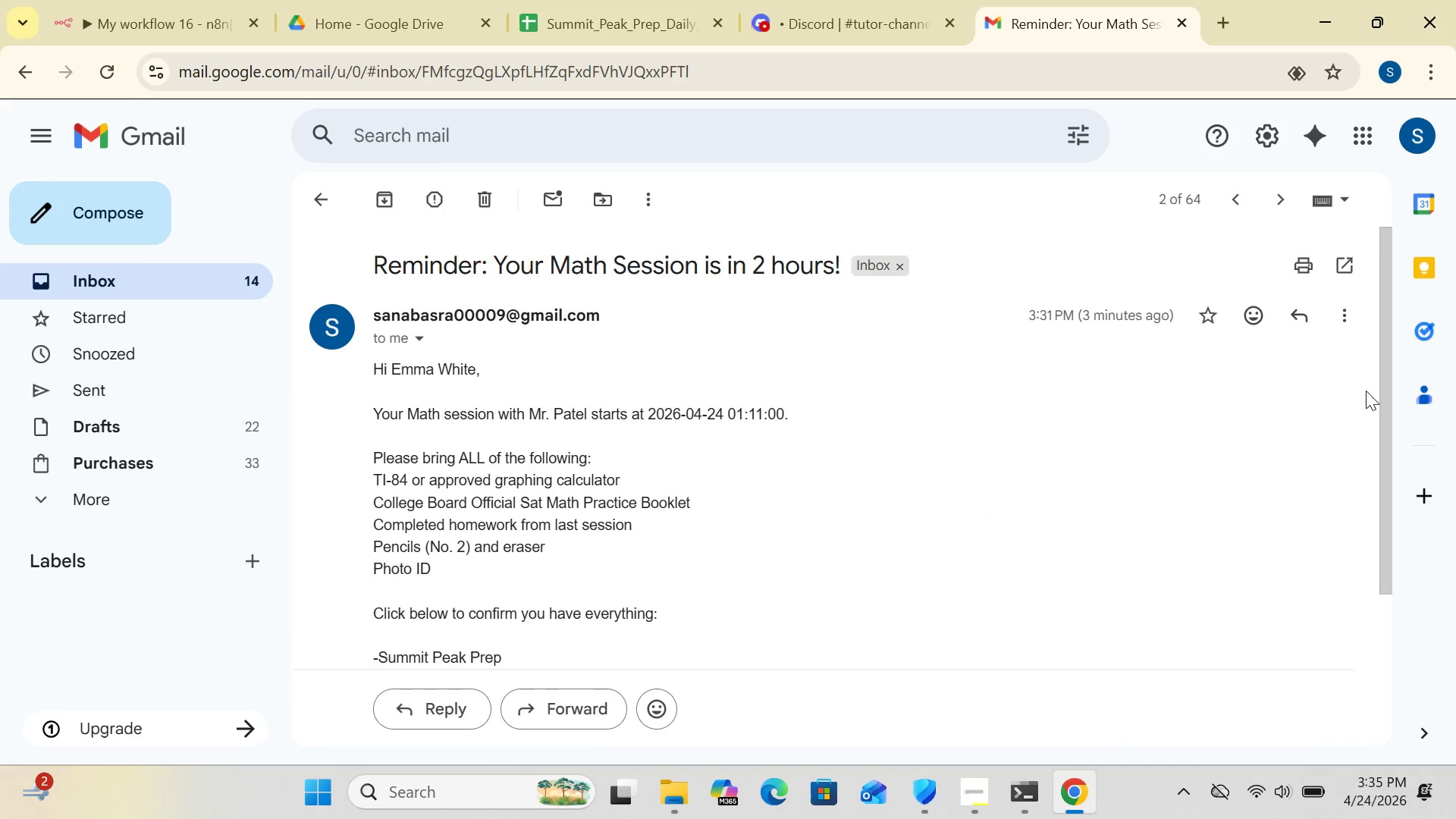 
left_click_drag(start_coordinate=[1381, 408], to_coordinate=[1385, 402])
 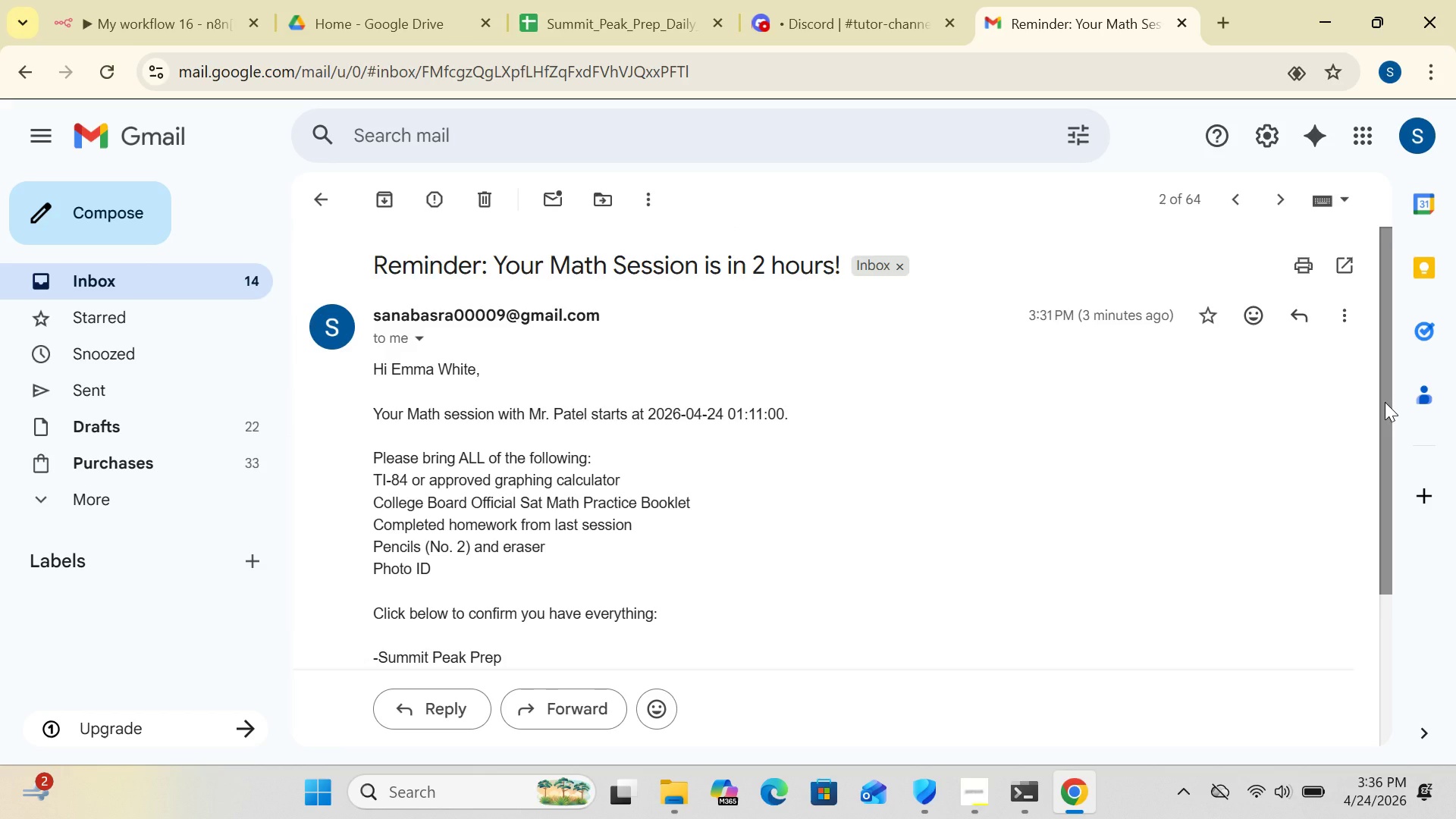 
wait(23.56)
 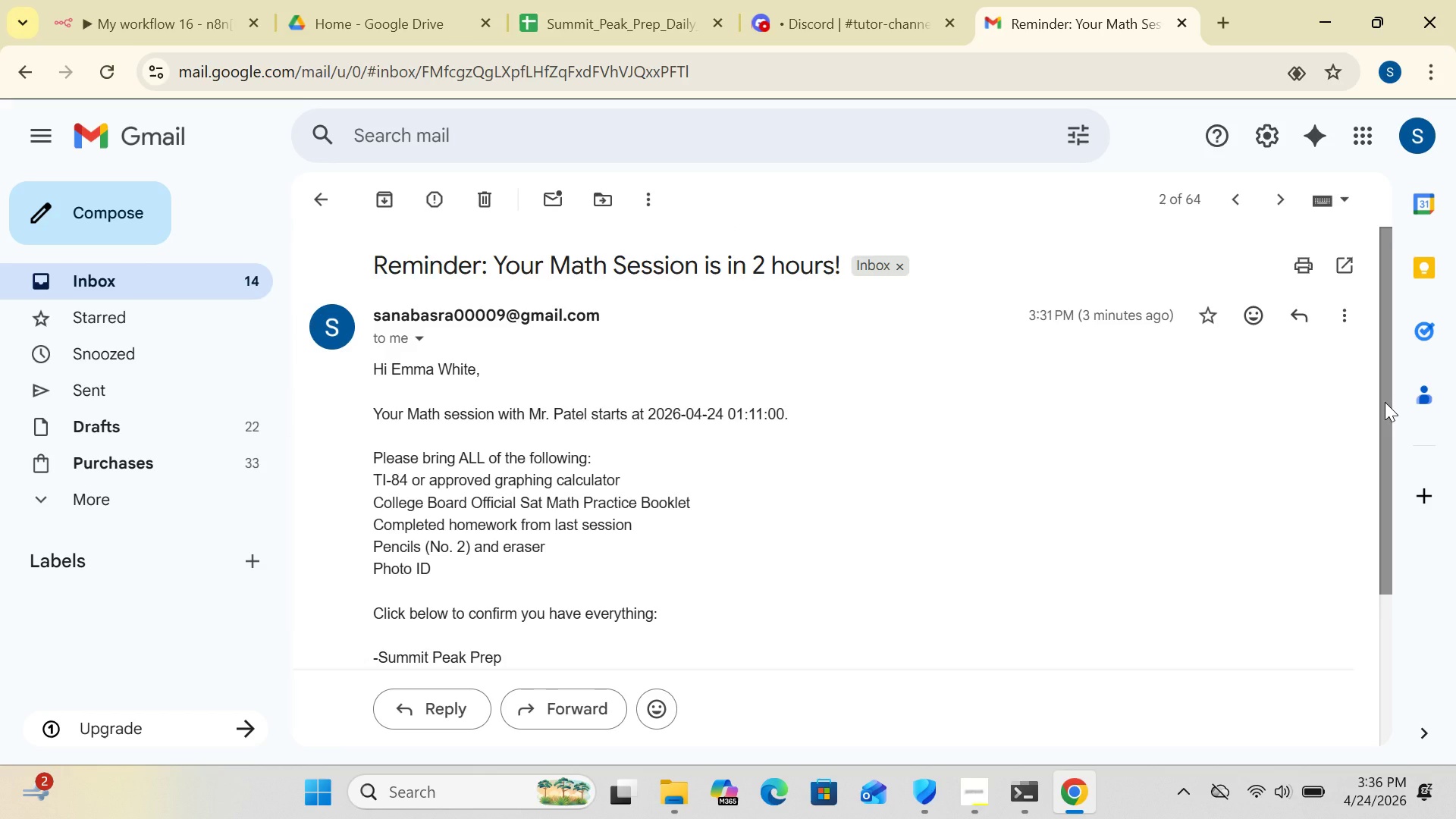 
left_click([193, 27])
 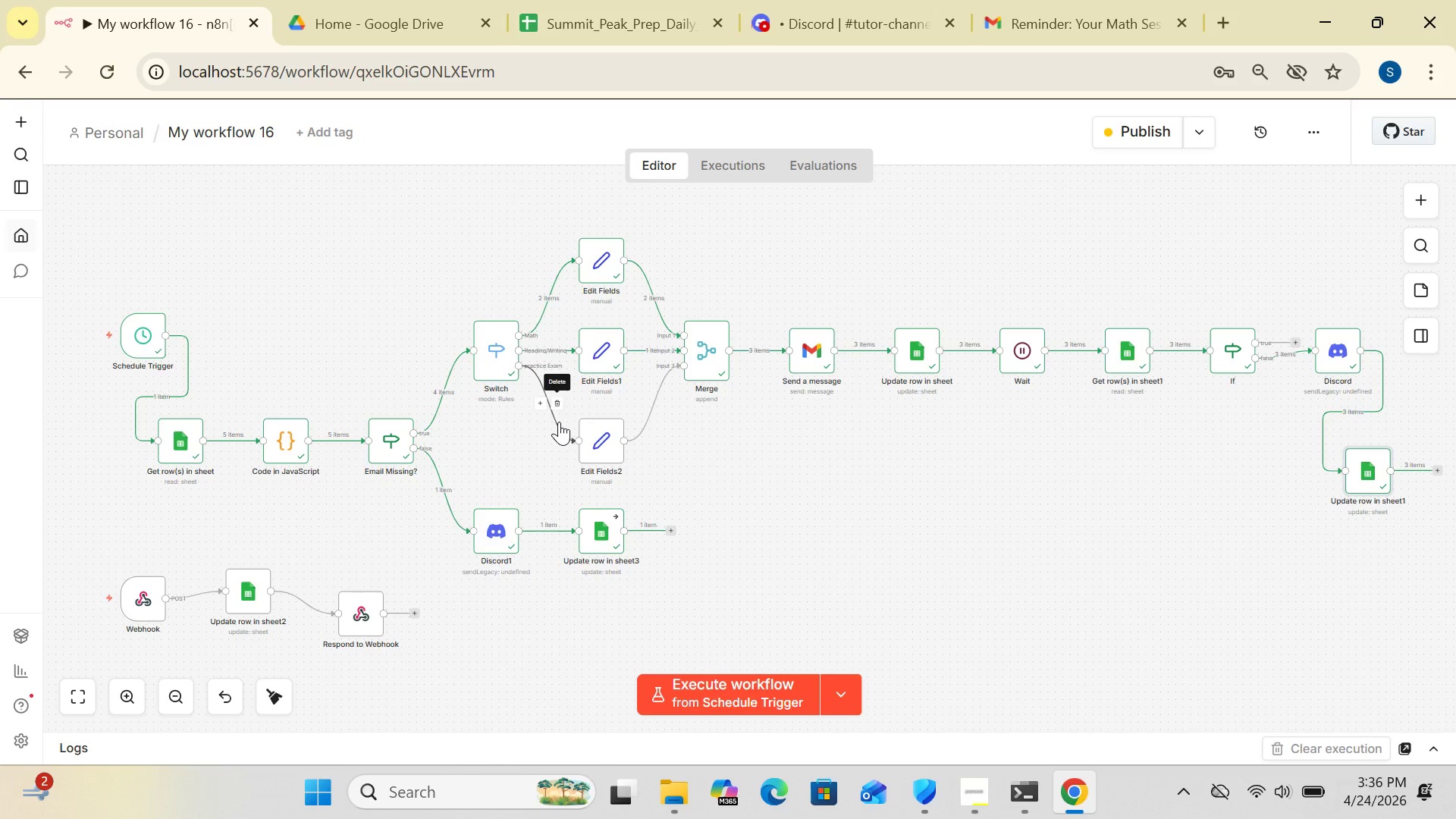 
wait(17.36)
 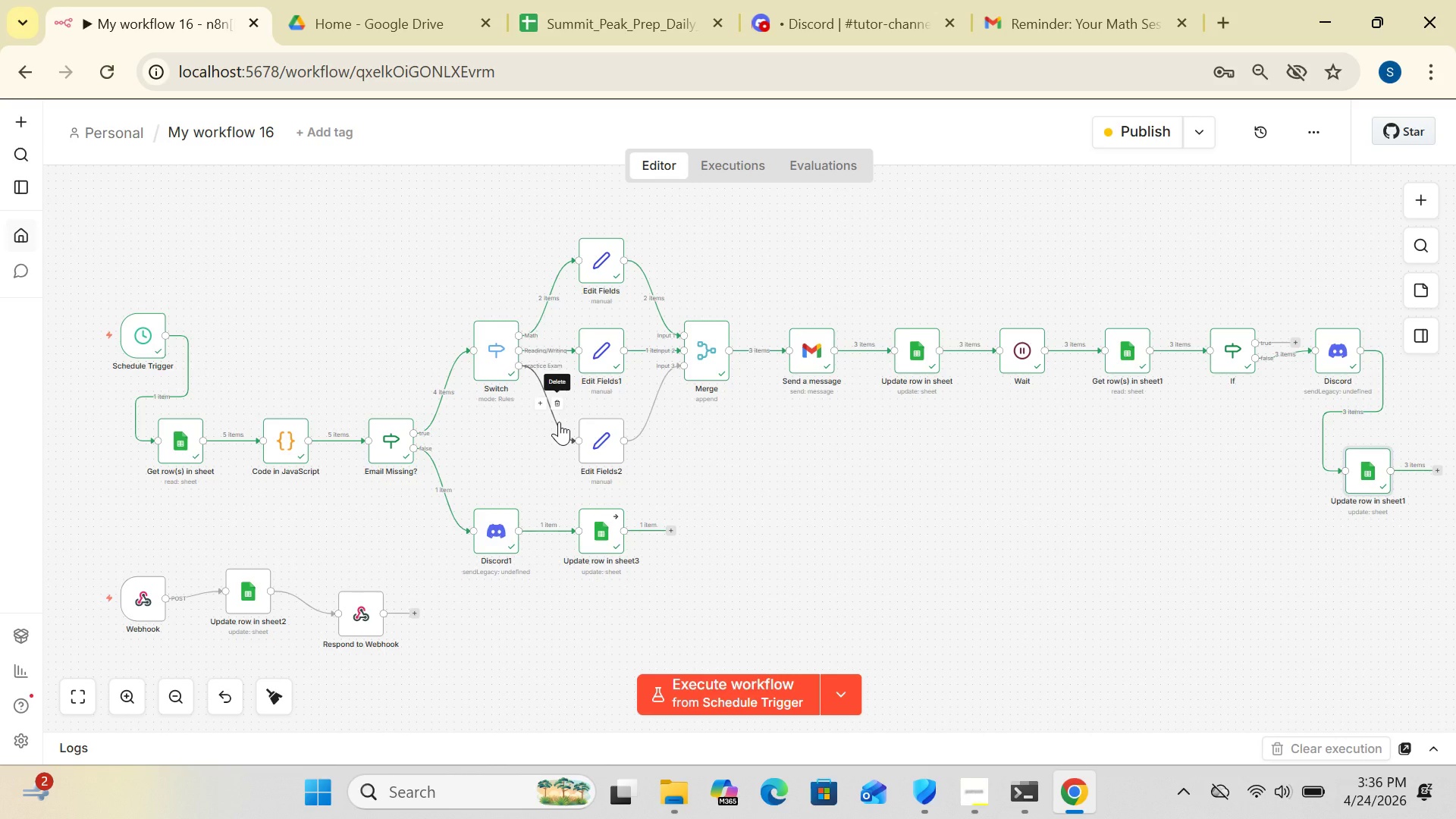 
left_click([622, 13])
 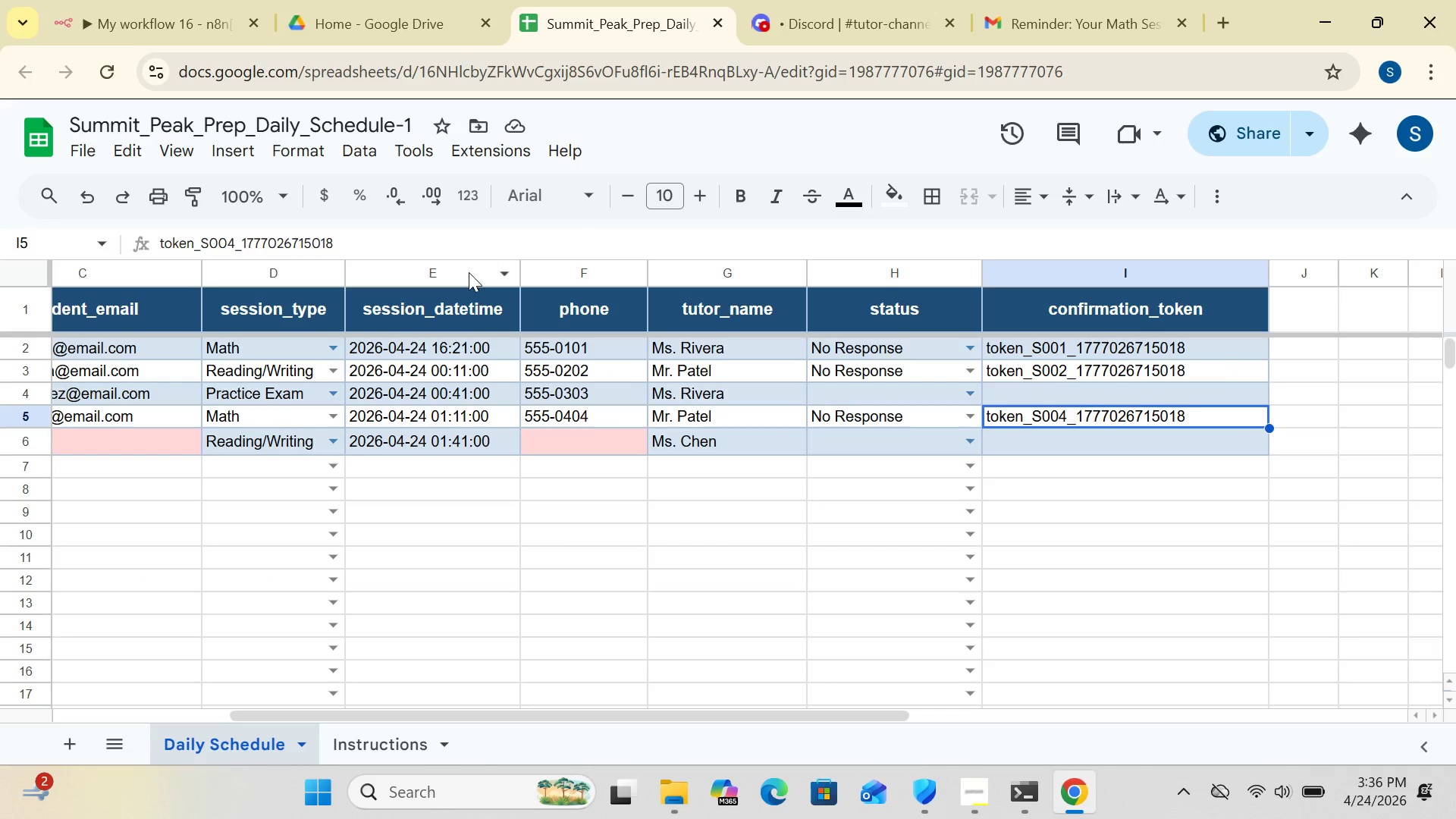 
mouse_move([190, 438])
 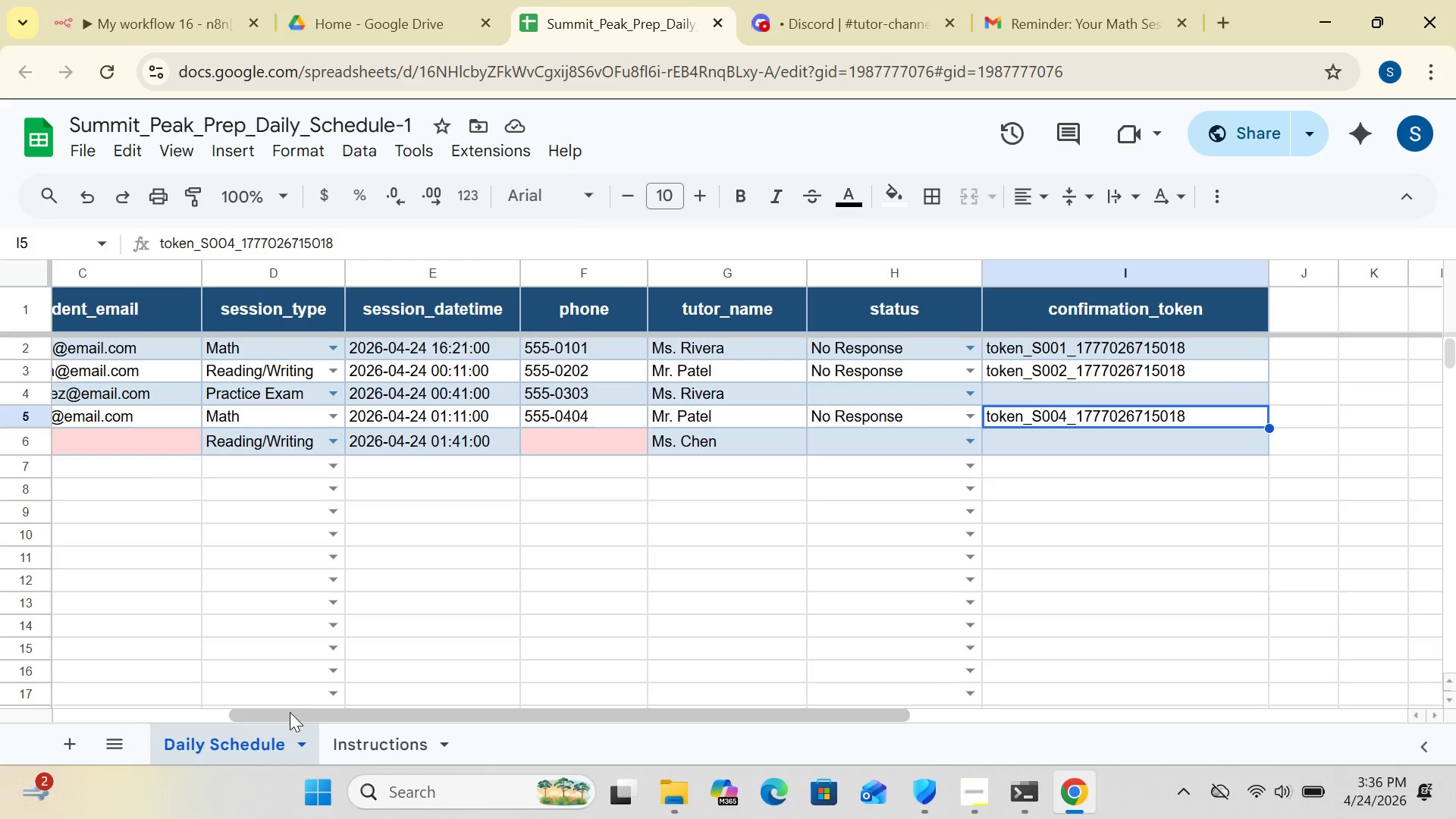 
left_click_drag(start_coordinate=[288, 711], to_coordinate=[27, 676])
 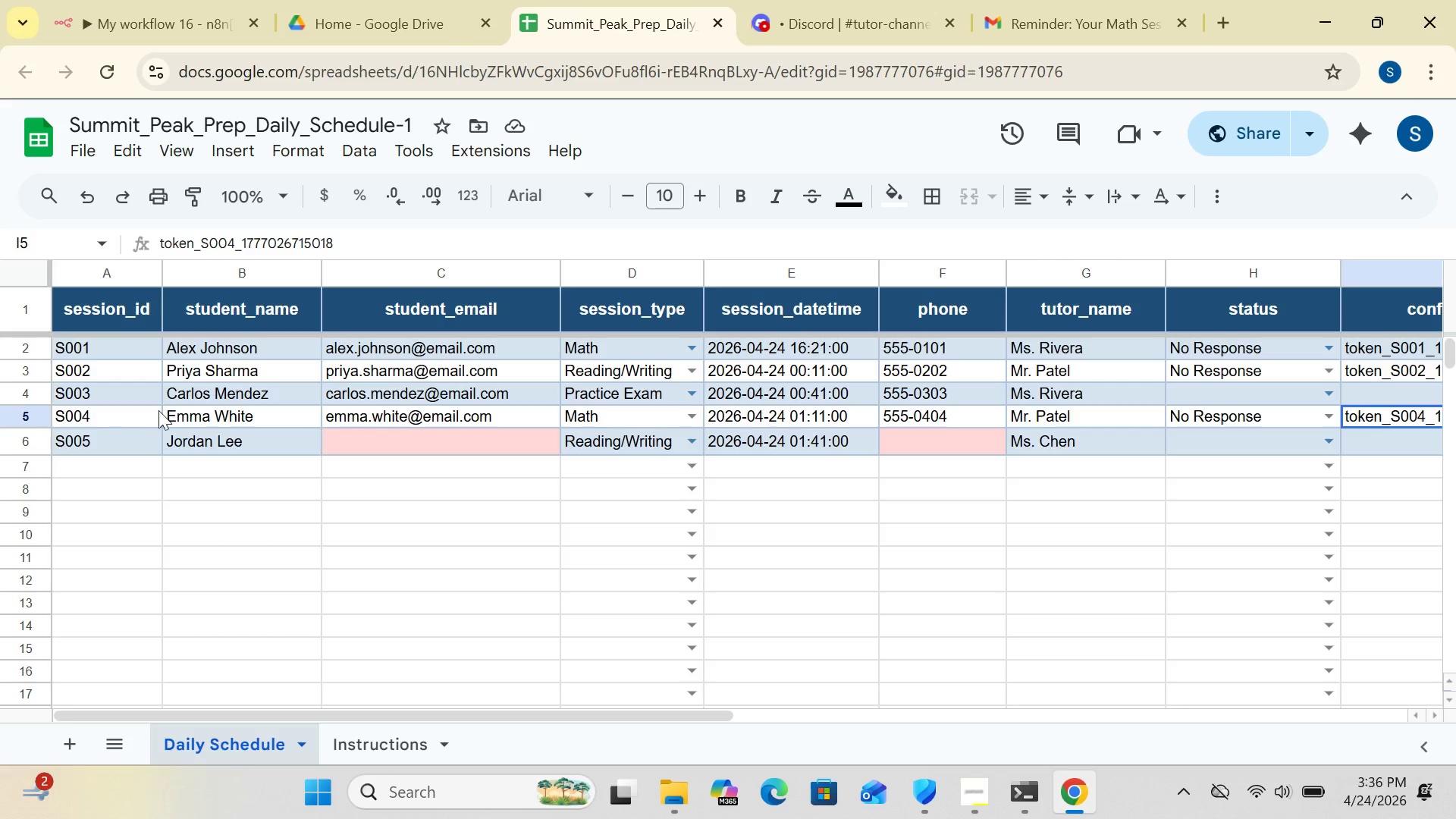 
wait(6.02)
 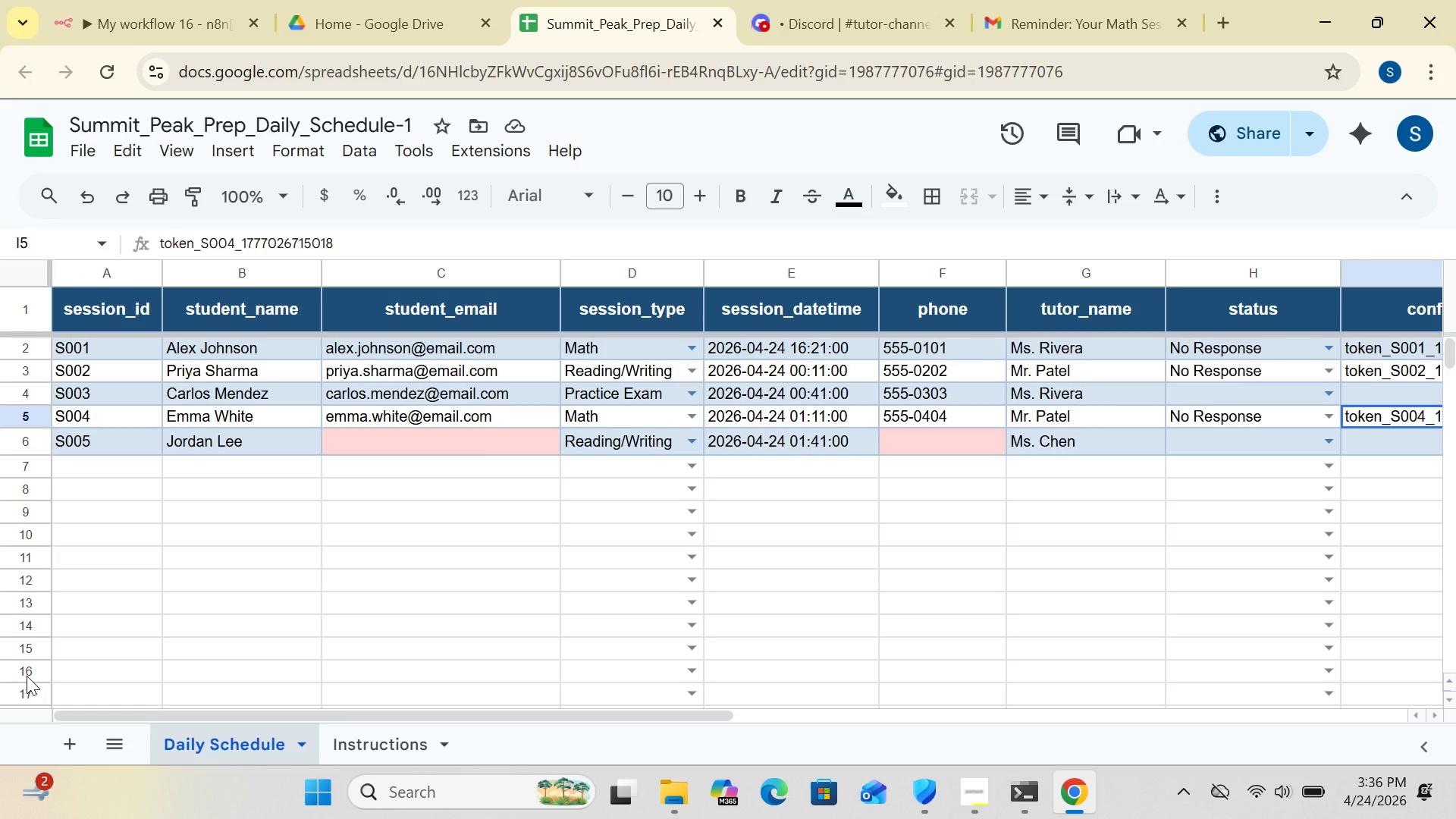 
left_click([396, 346])
 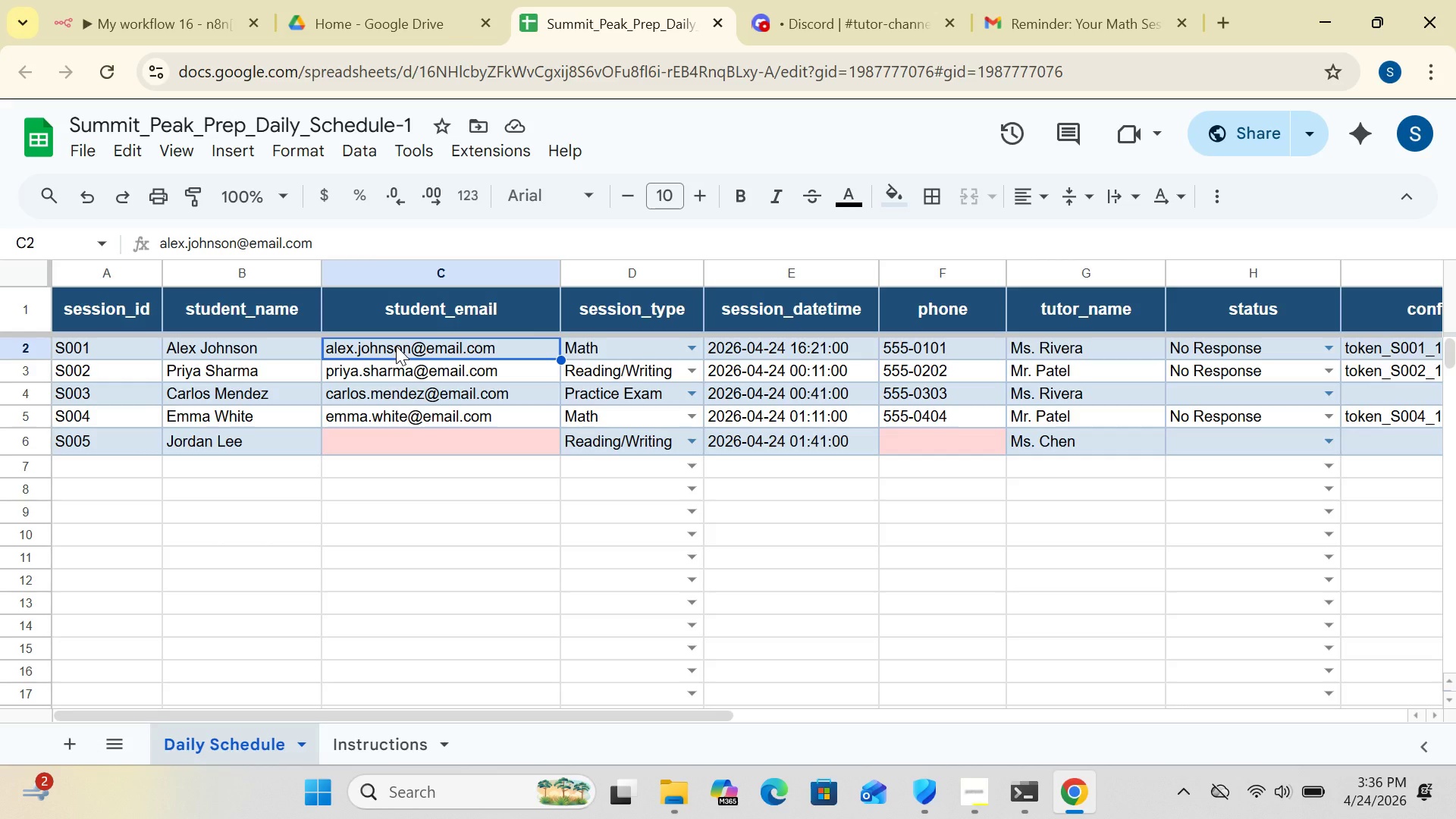 
type([Delete]sanabasra00009@gmail..com)
 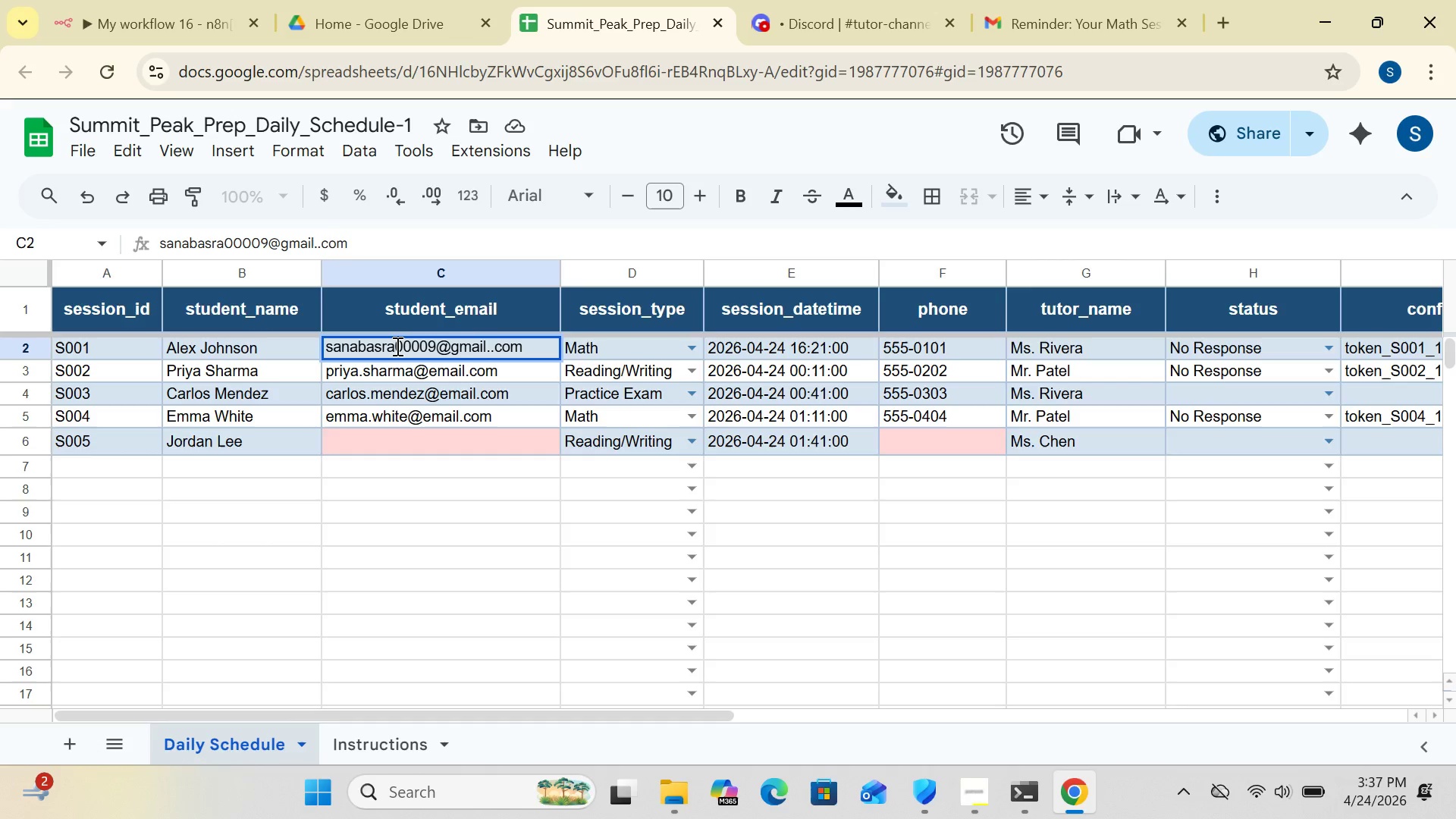 
left_click([437, 596])
 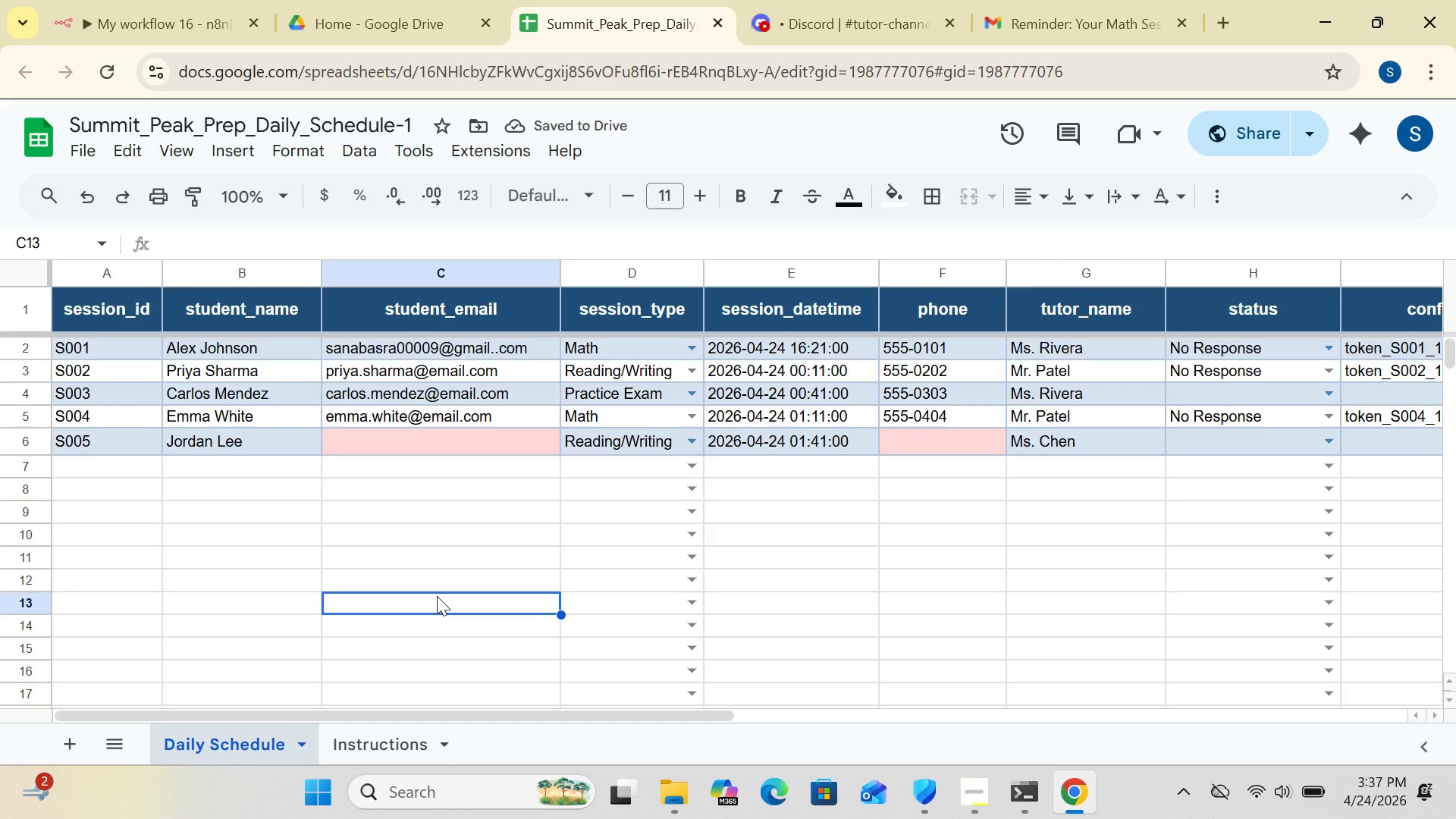 
wait(9.25)
 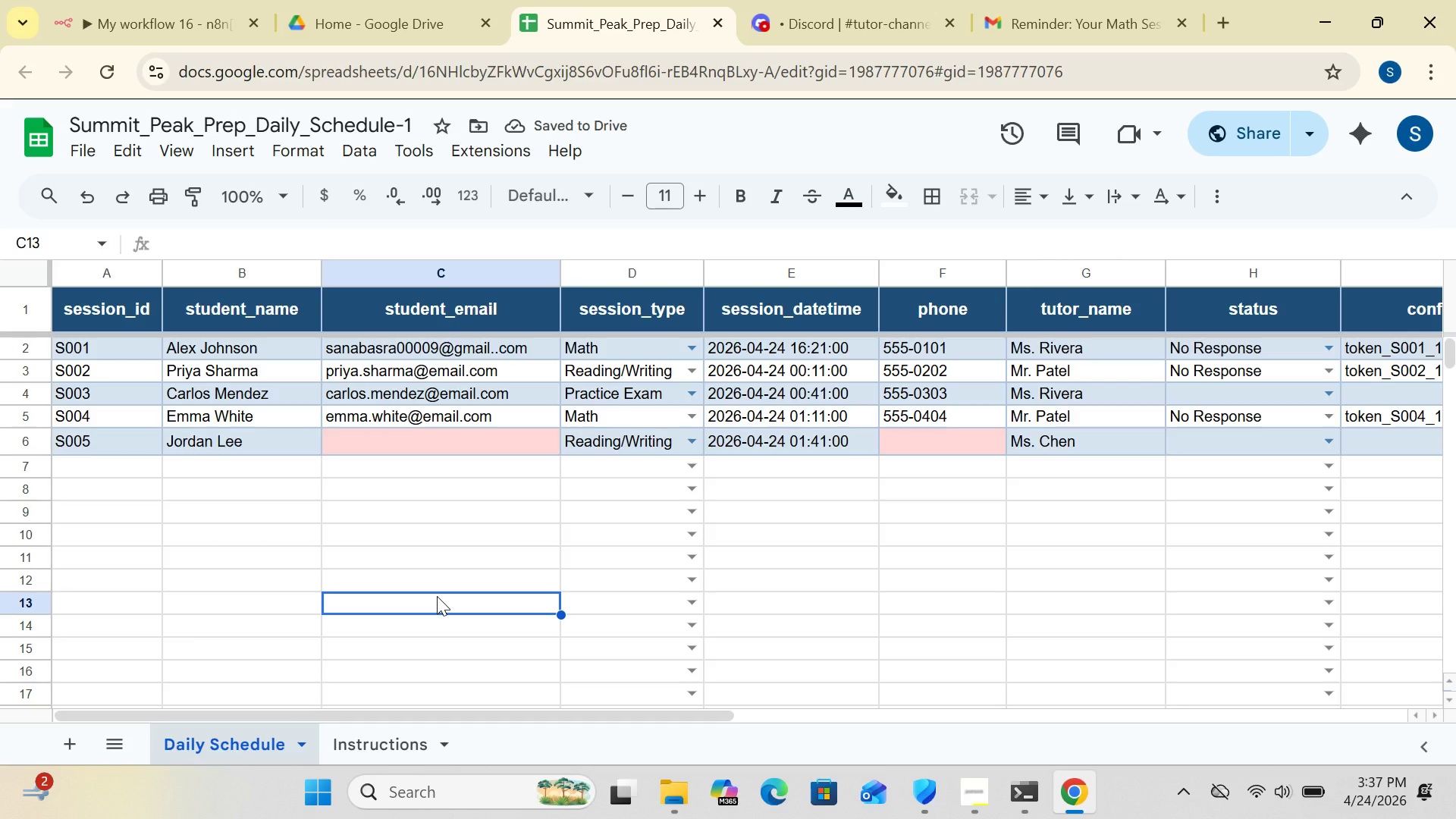 
left_click_drag(start_coordinate=[722, 715], to_coordinate=[992, 722])
 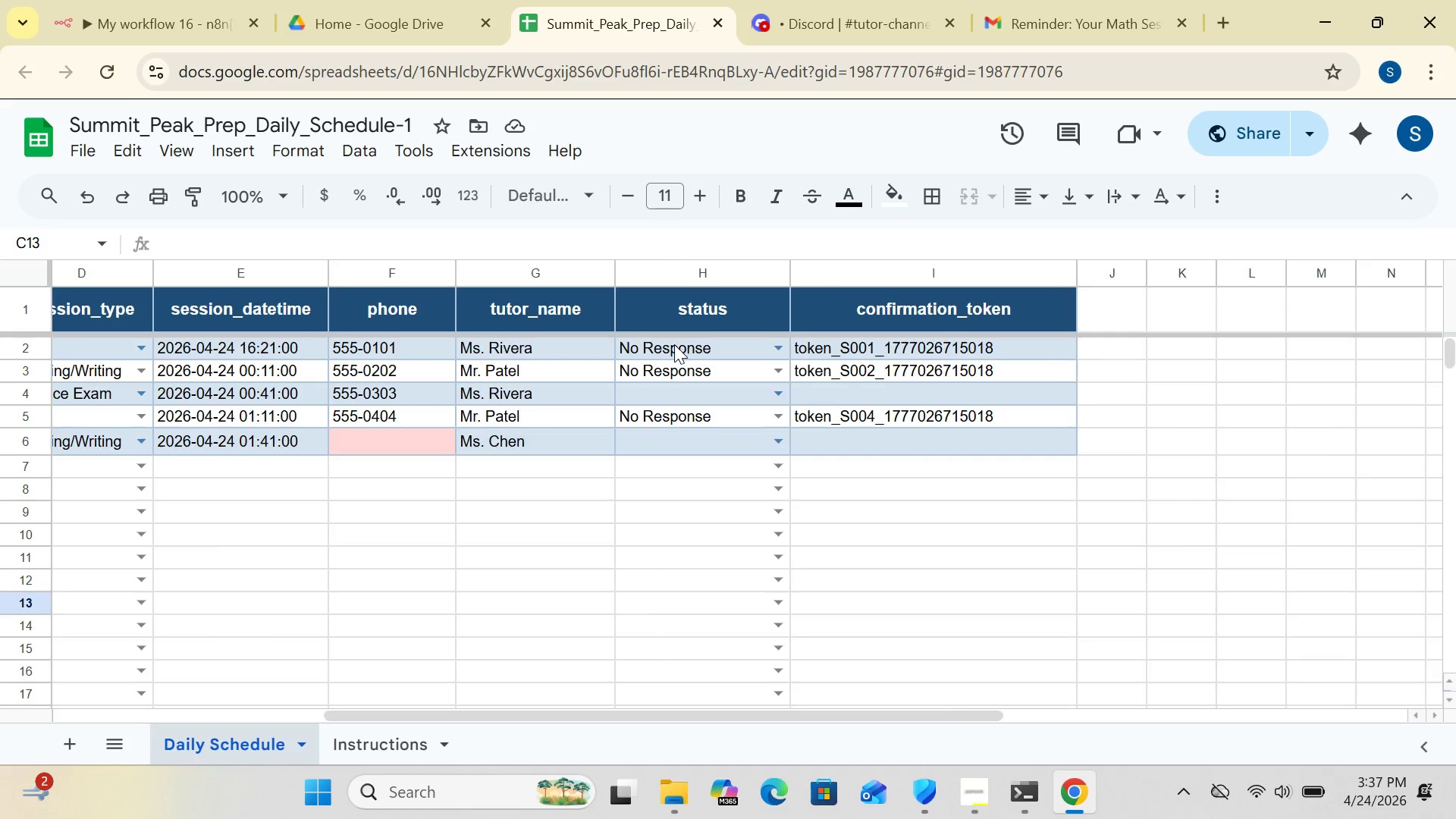 
left_click([674, 346])
 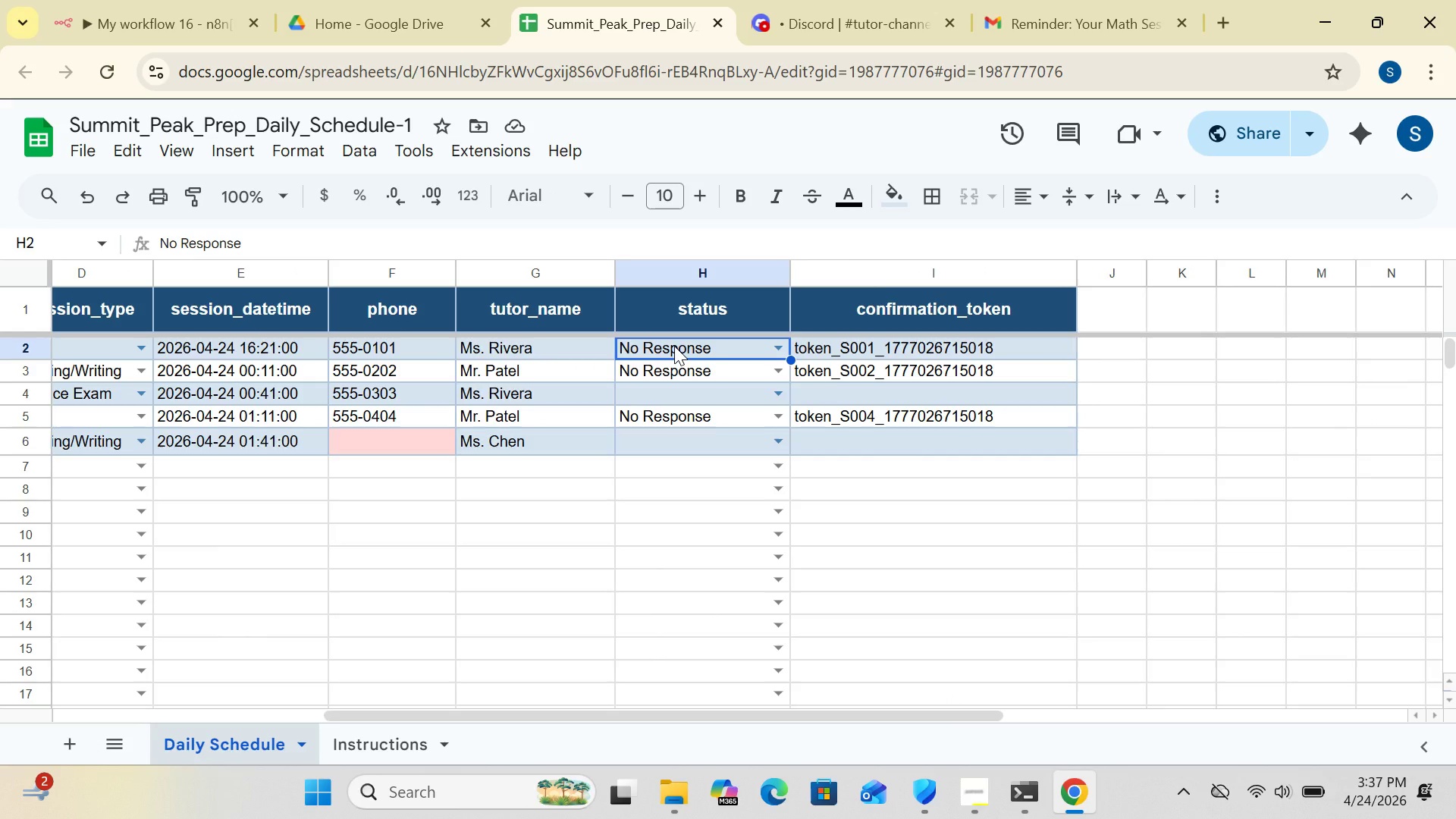 
key(Delete)
 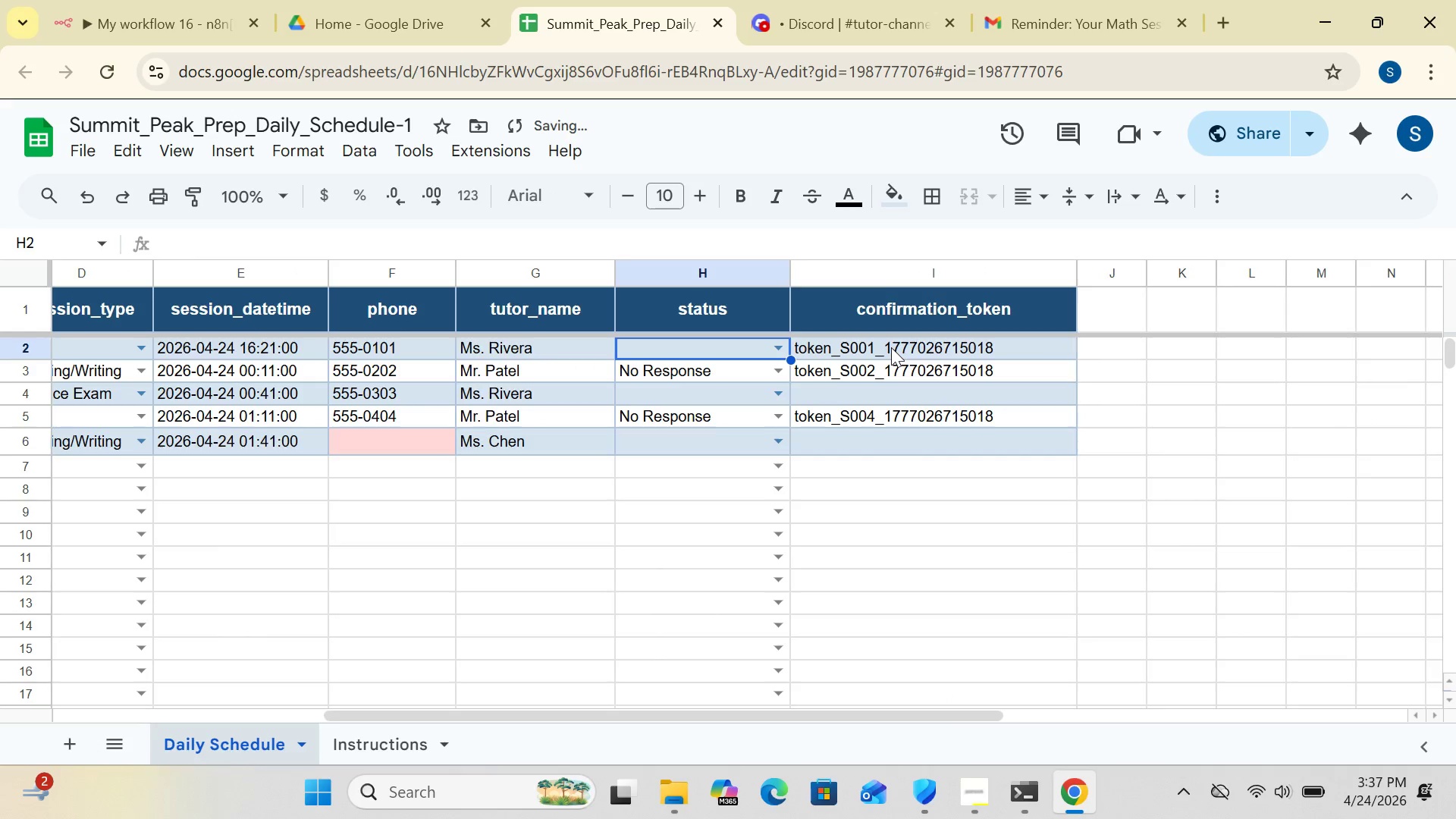 
left_click([891, 347])
 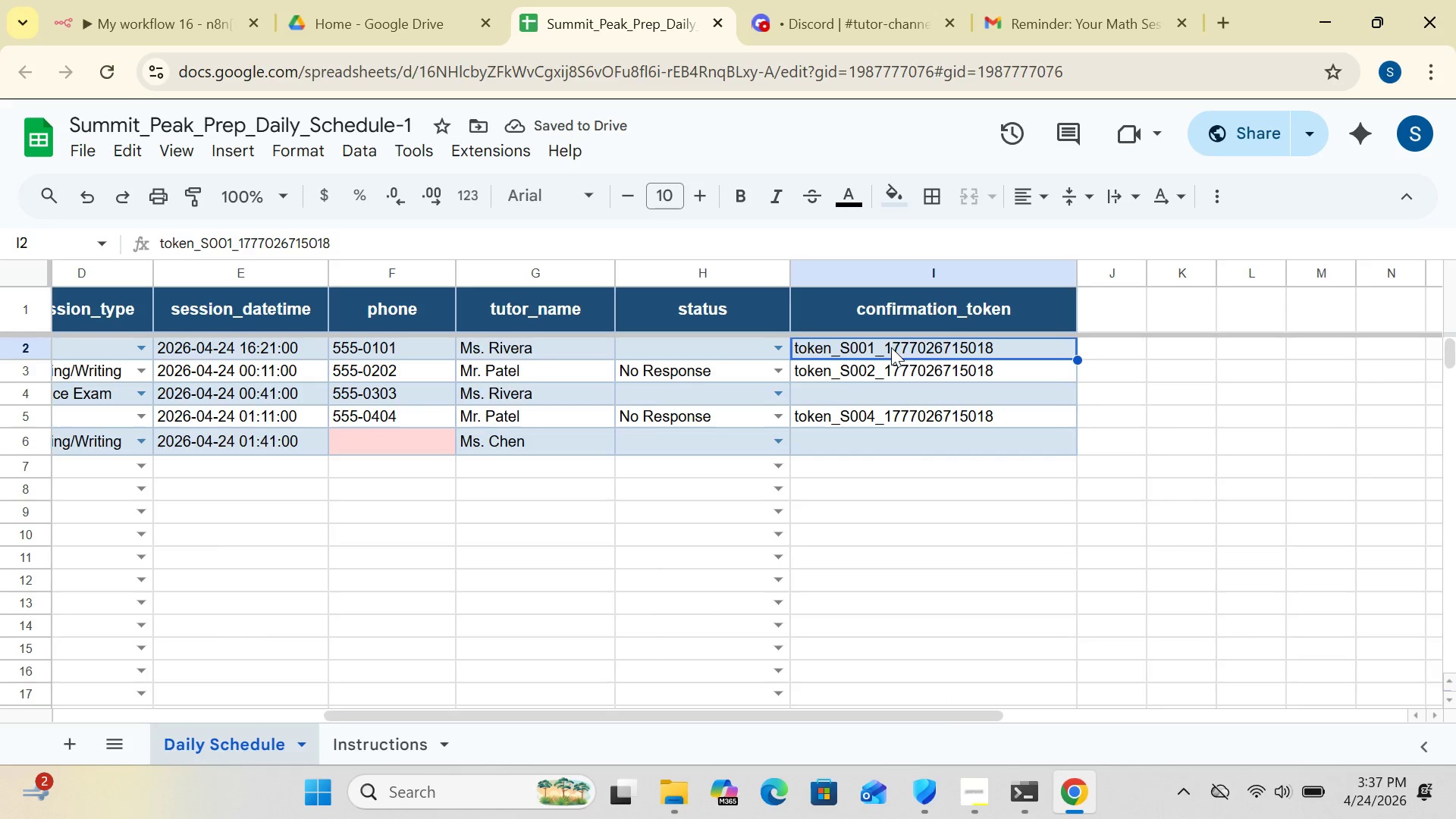 
key(Delete)
 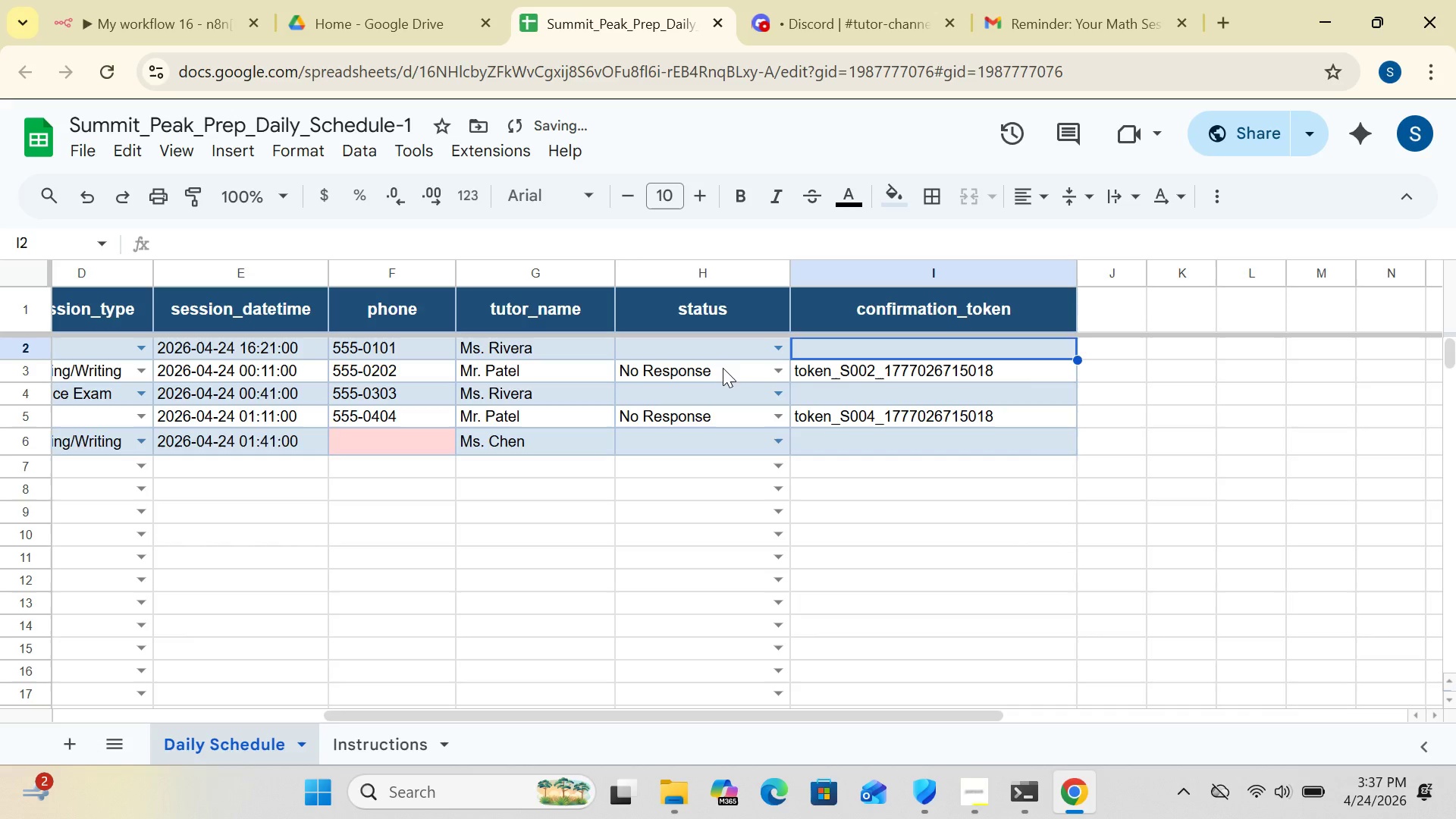 
left_click([720, 363])
 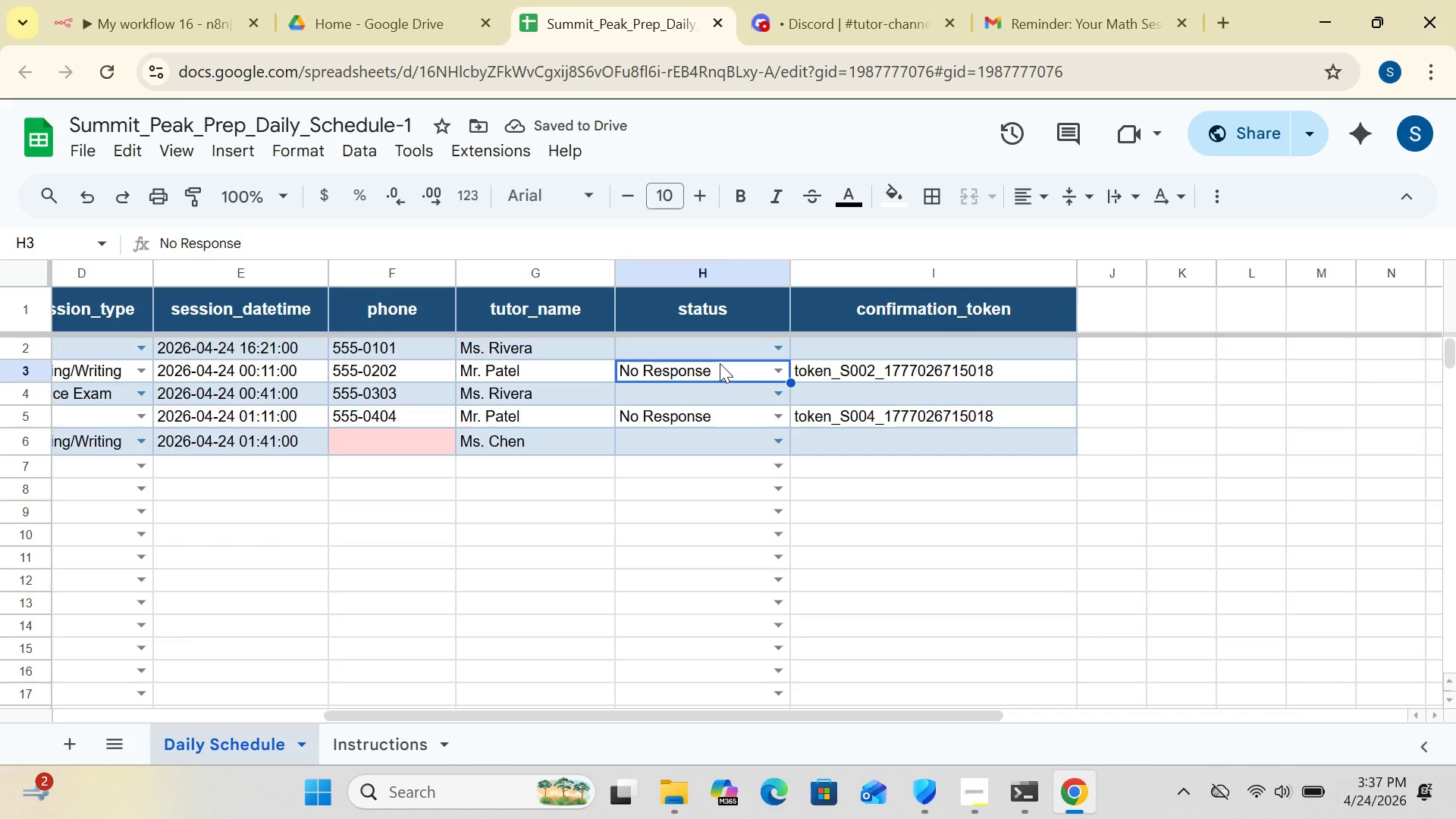 
key(Delete)
 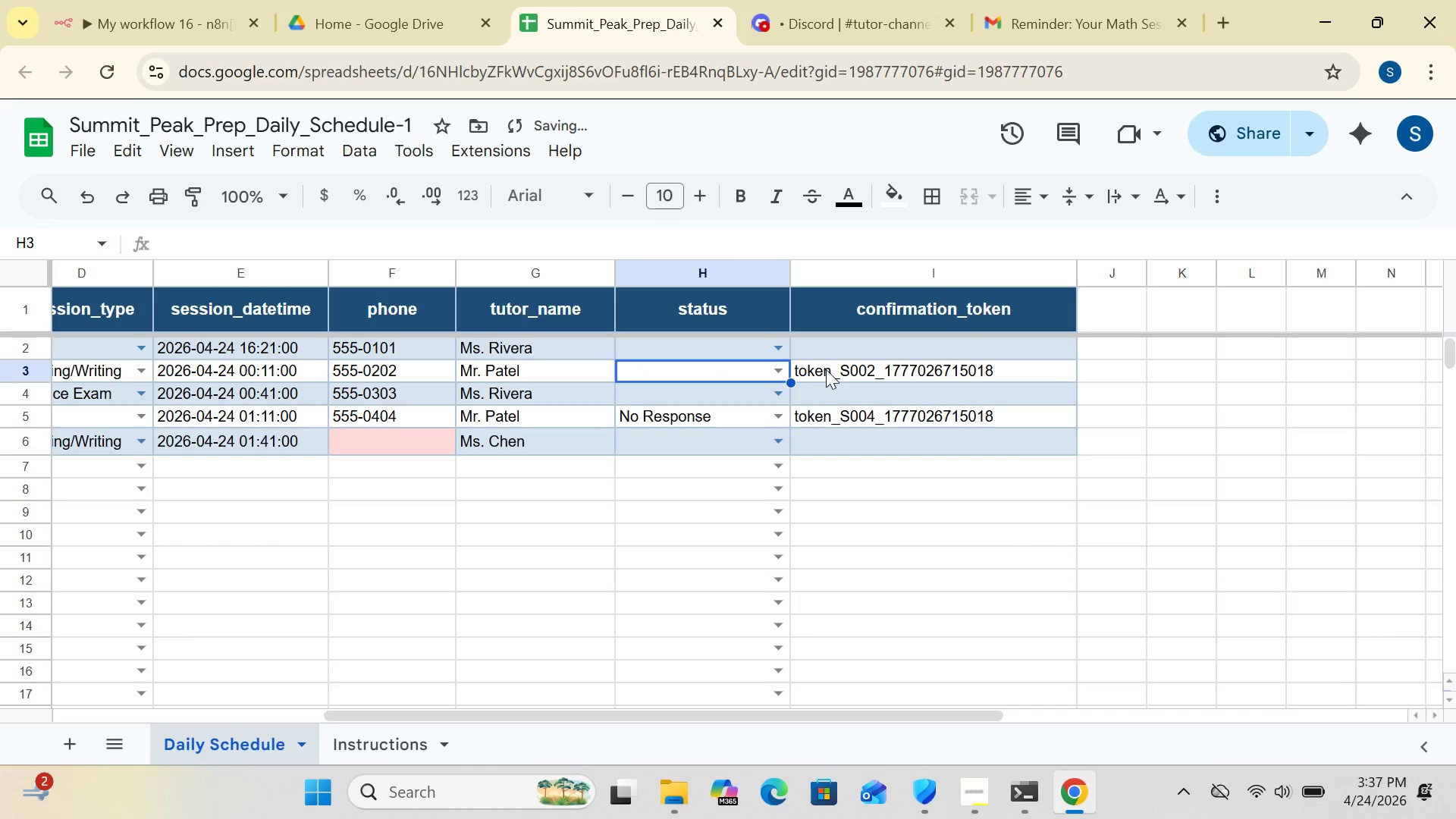 
left_click([826, 369])
 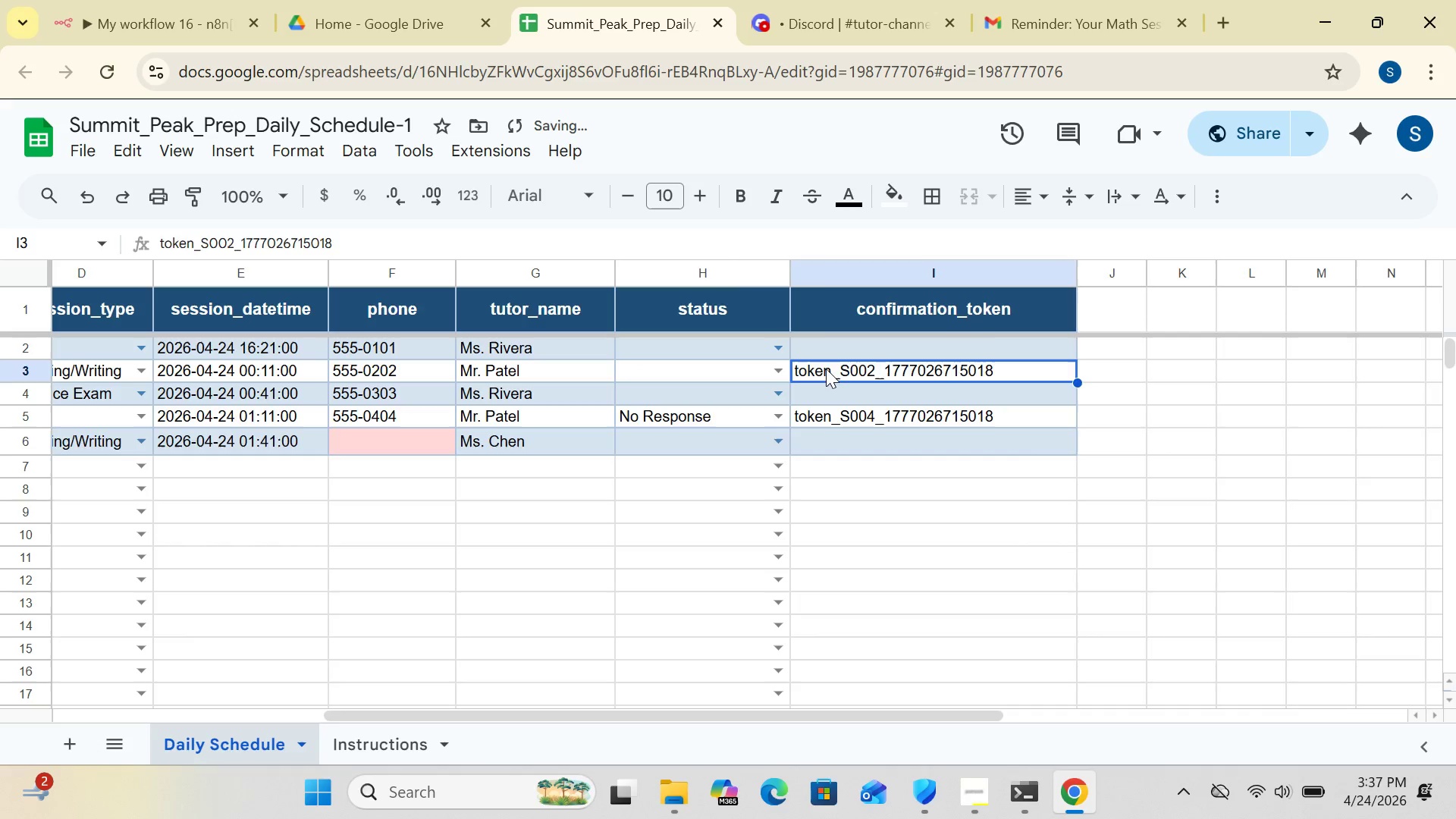 
key(Delete)
 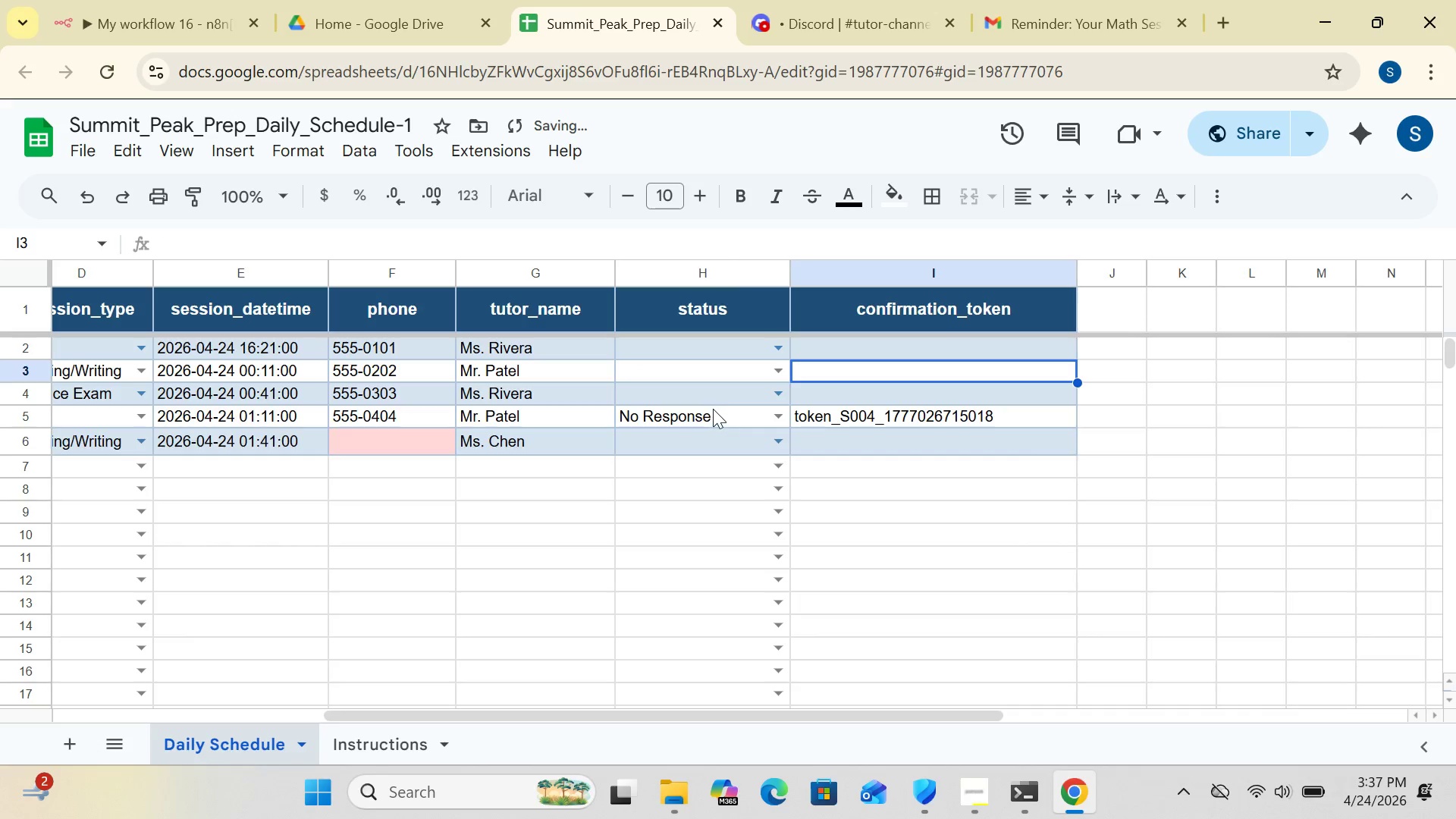 
left_click([712, 409])
 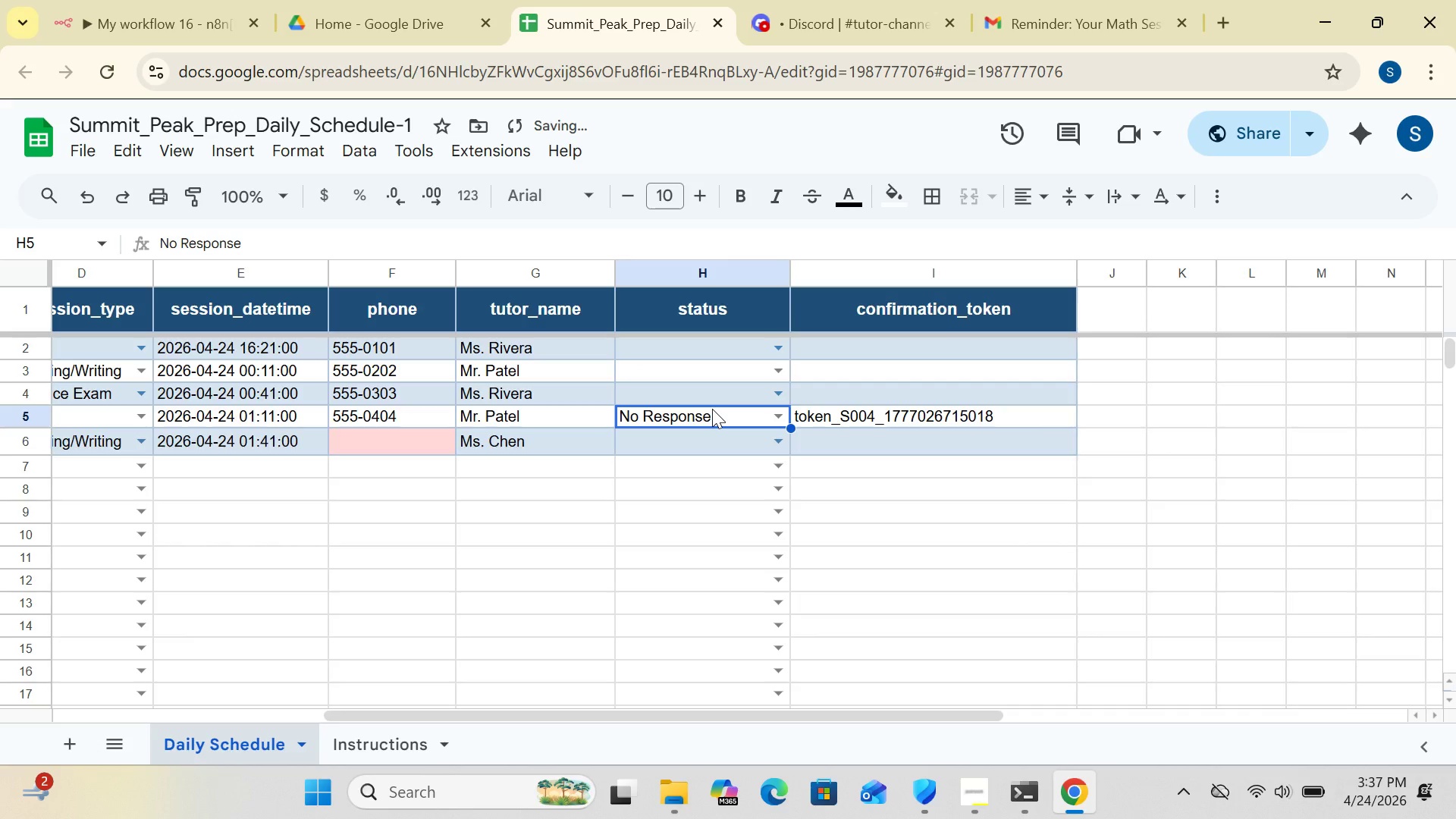 
key(Delete)
 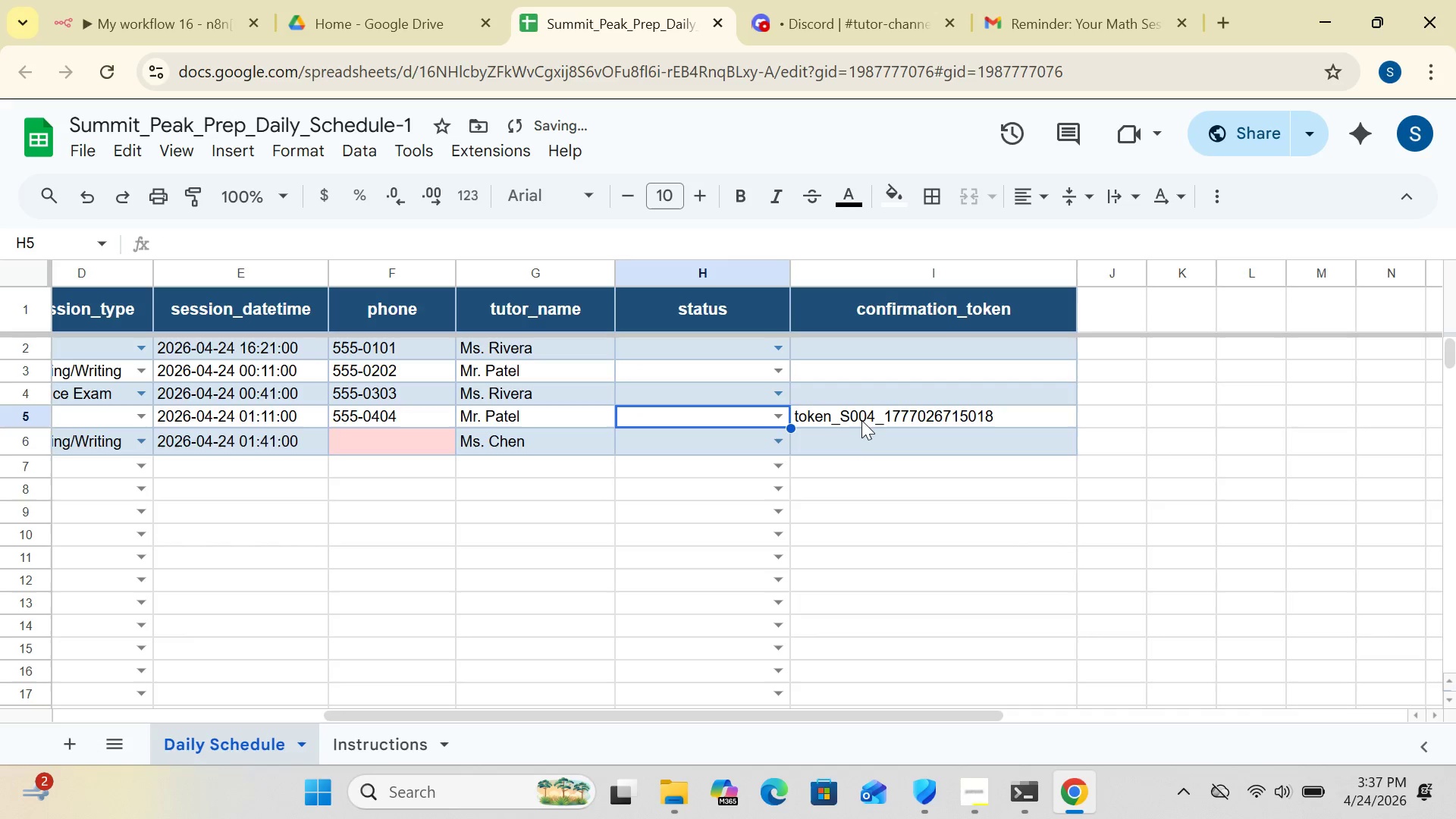 
left_click([855, 416])
 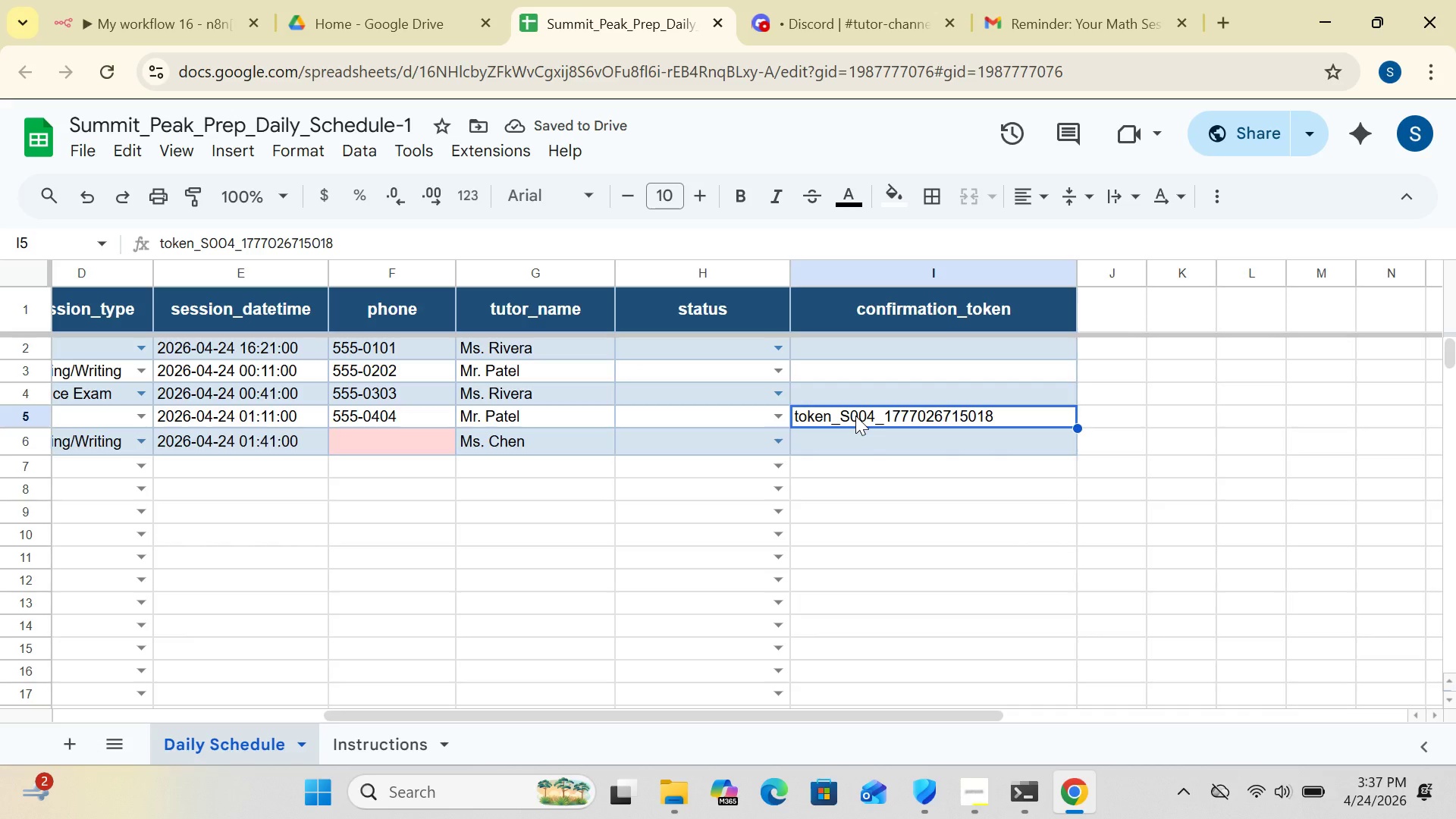 
key(Delete)
 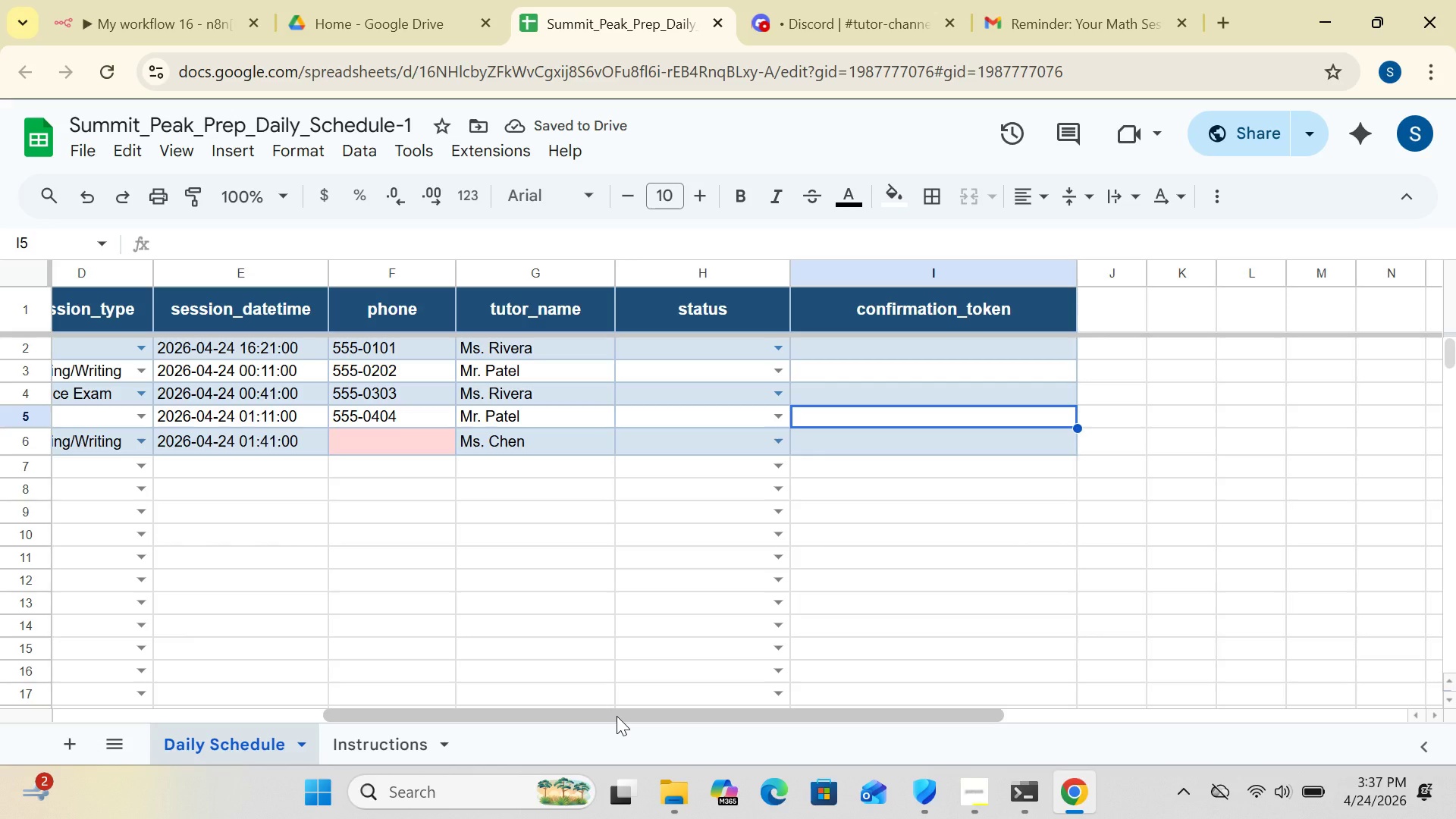 
left_click_drag(start_coordinate=[579, 712], to_coordinate=[253, 706])
 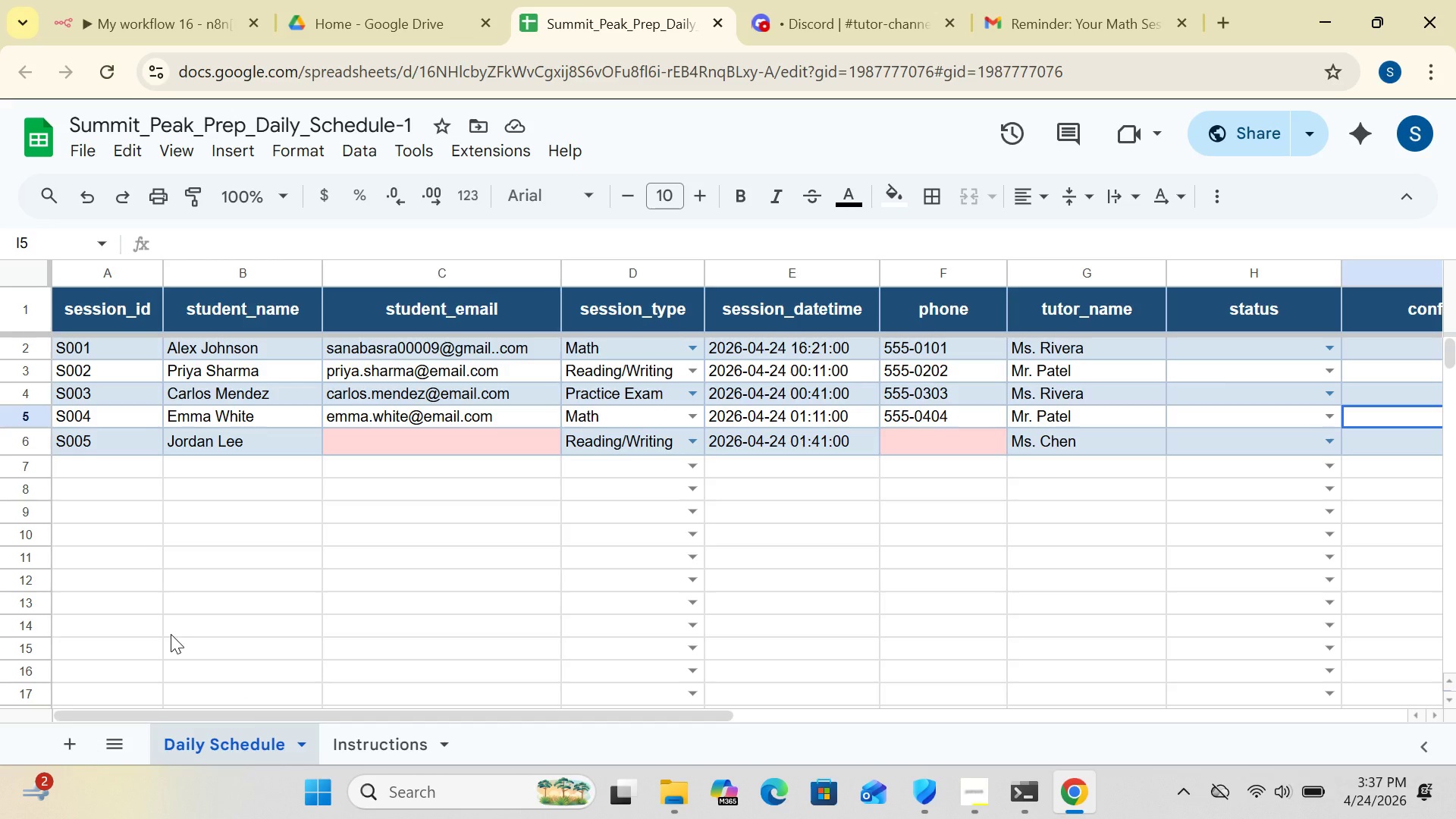 
wait(7.03)
 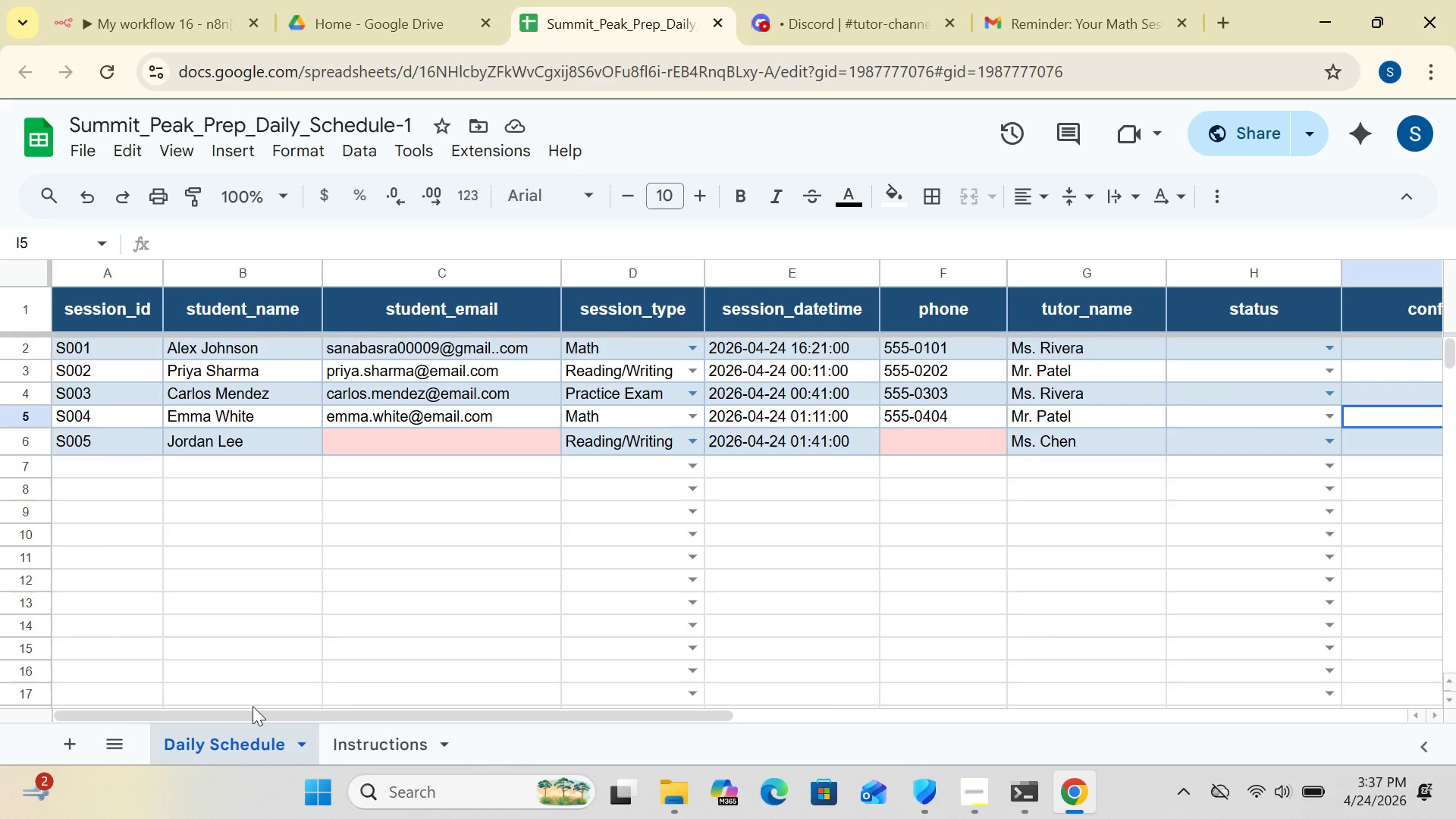 
left_click([180, 9])
 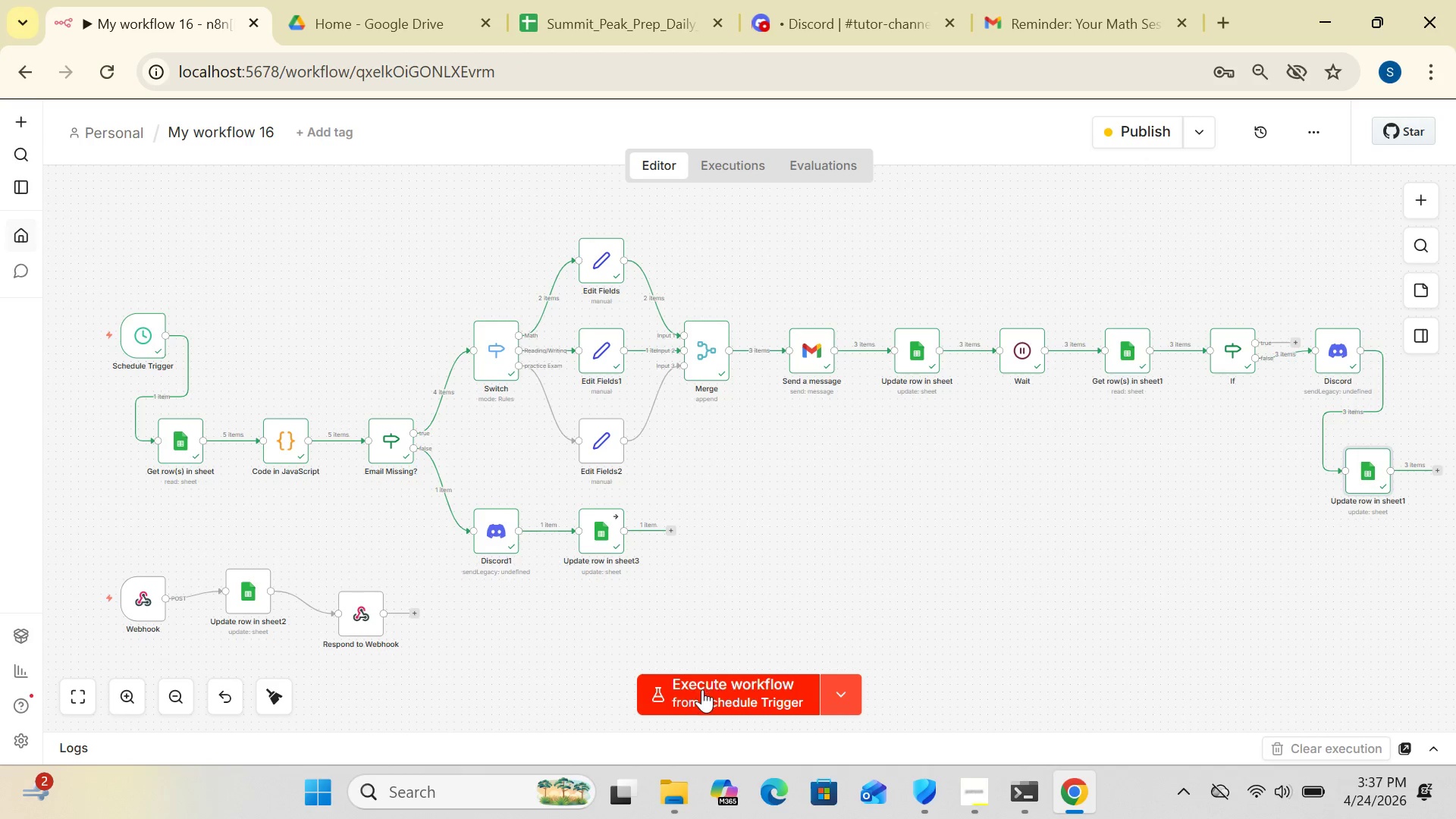 
left_click([701, 691])
 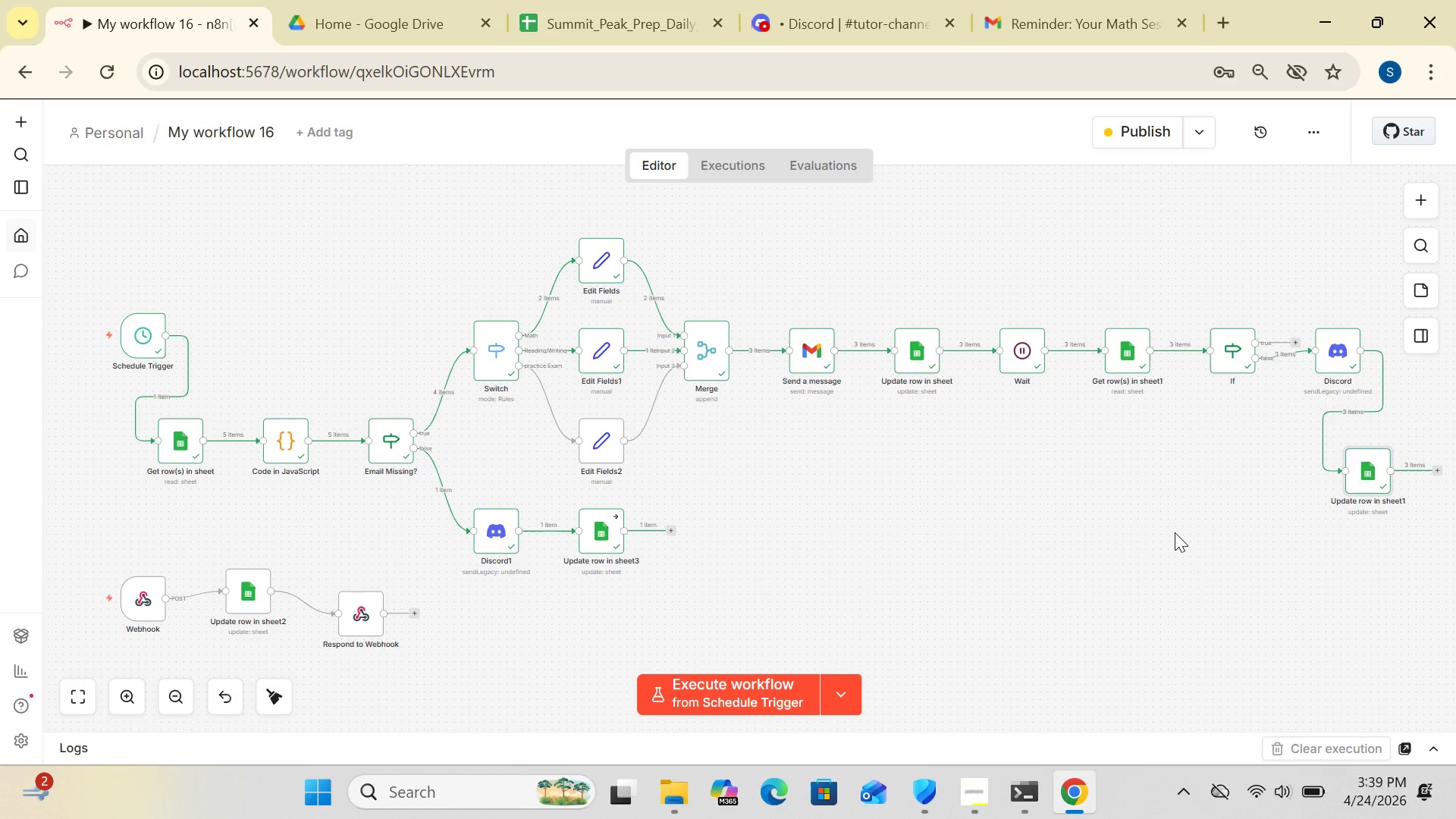 
wait(88.14)
 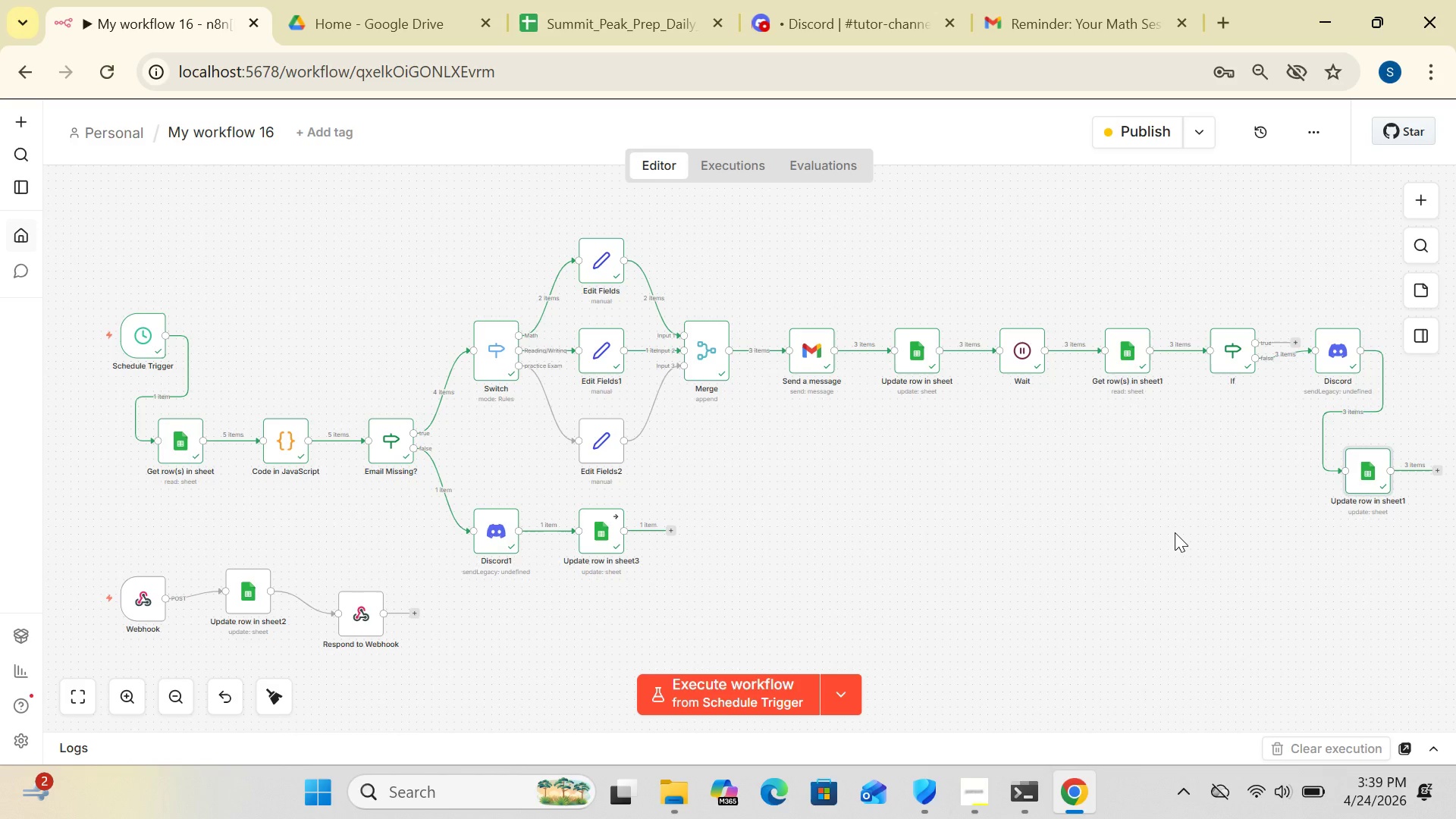 
left_click([1065, 20])
 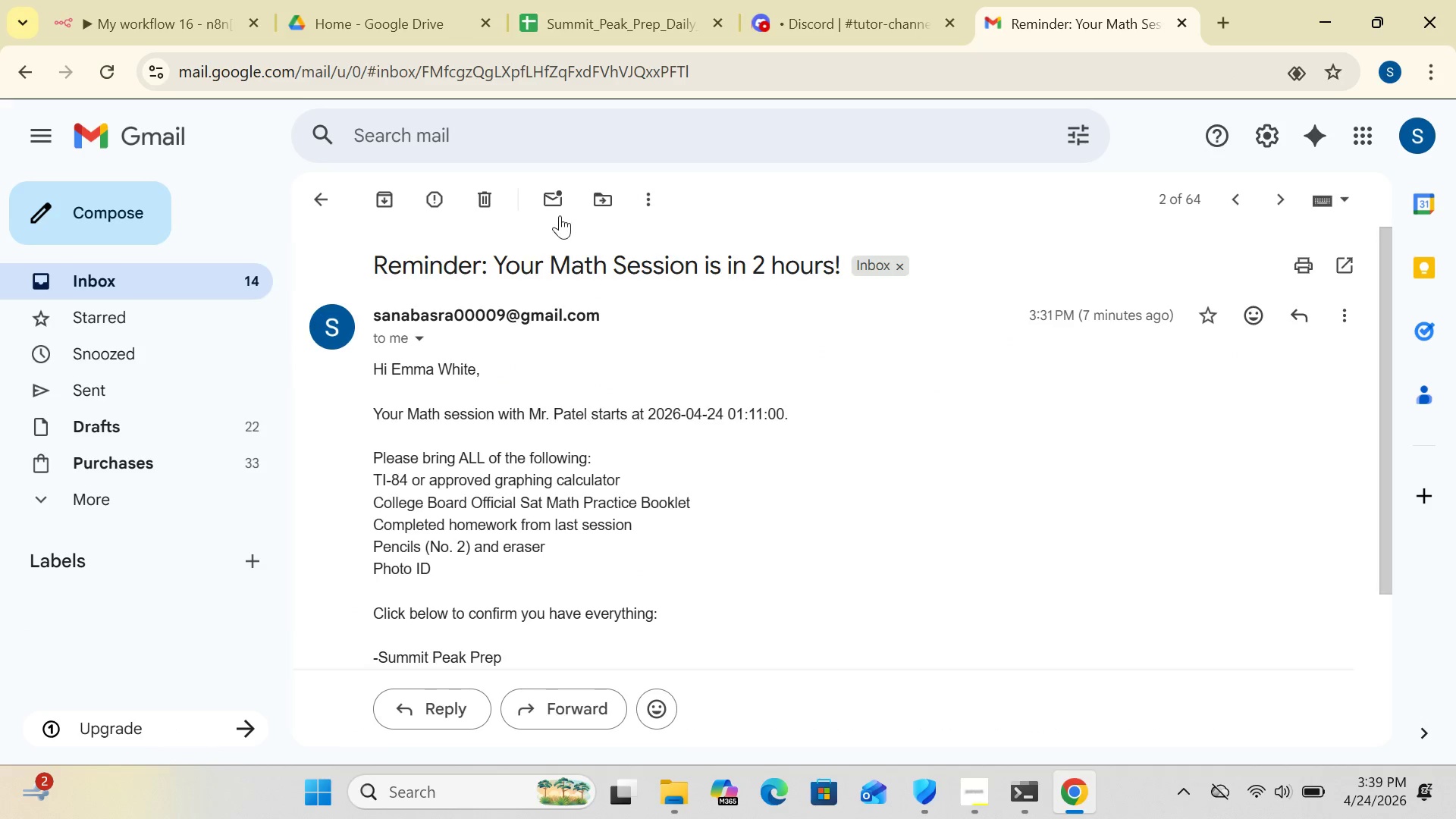 
left_click([556, 199])
 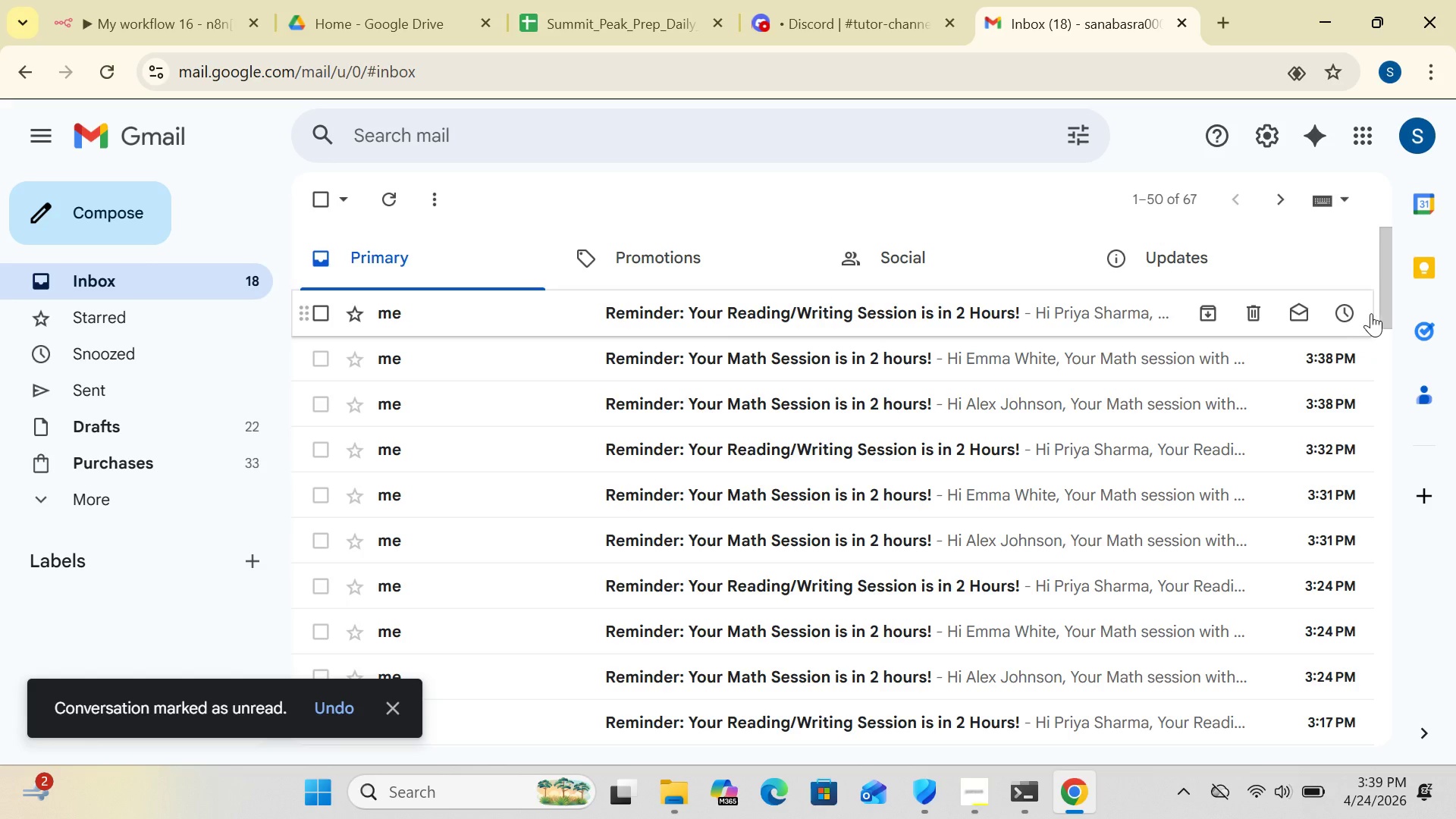 
left_click_drag(start_coordinate=[1384, 308], to_coordinate=[1384, 271])
 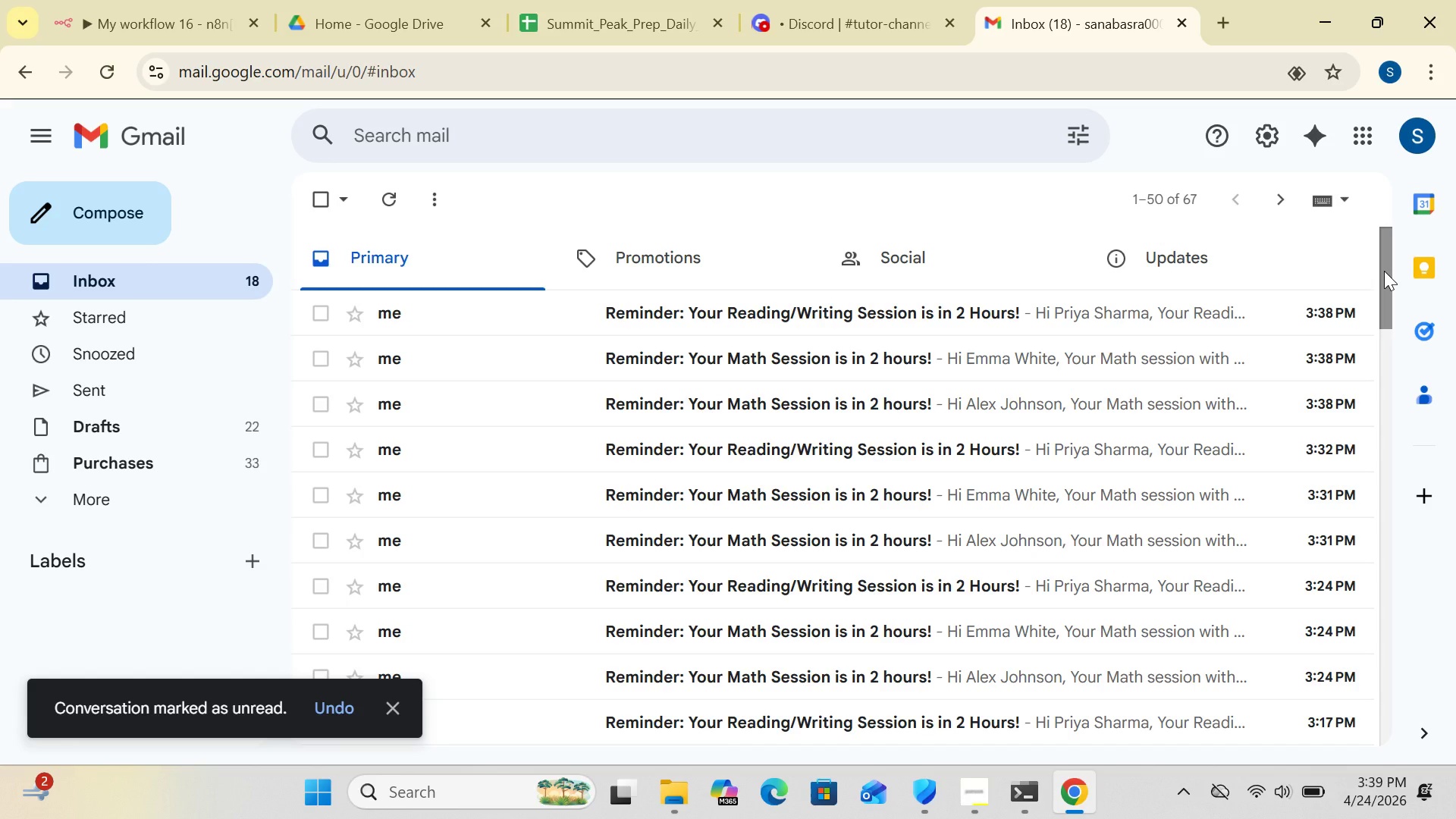 
wait(9.34)
 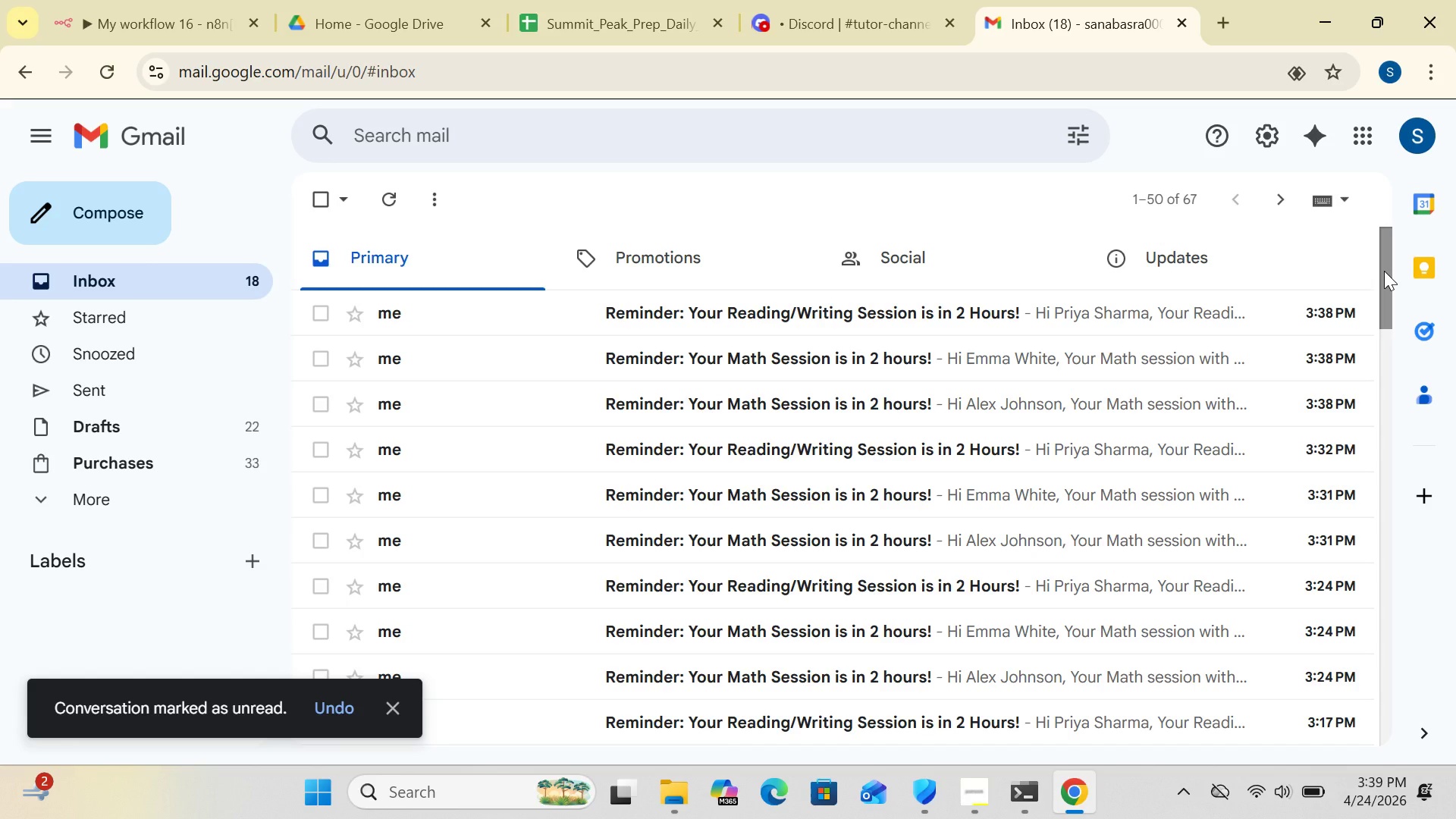 
left_click([968, 310])
 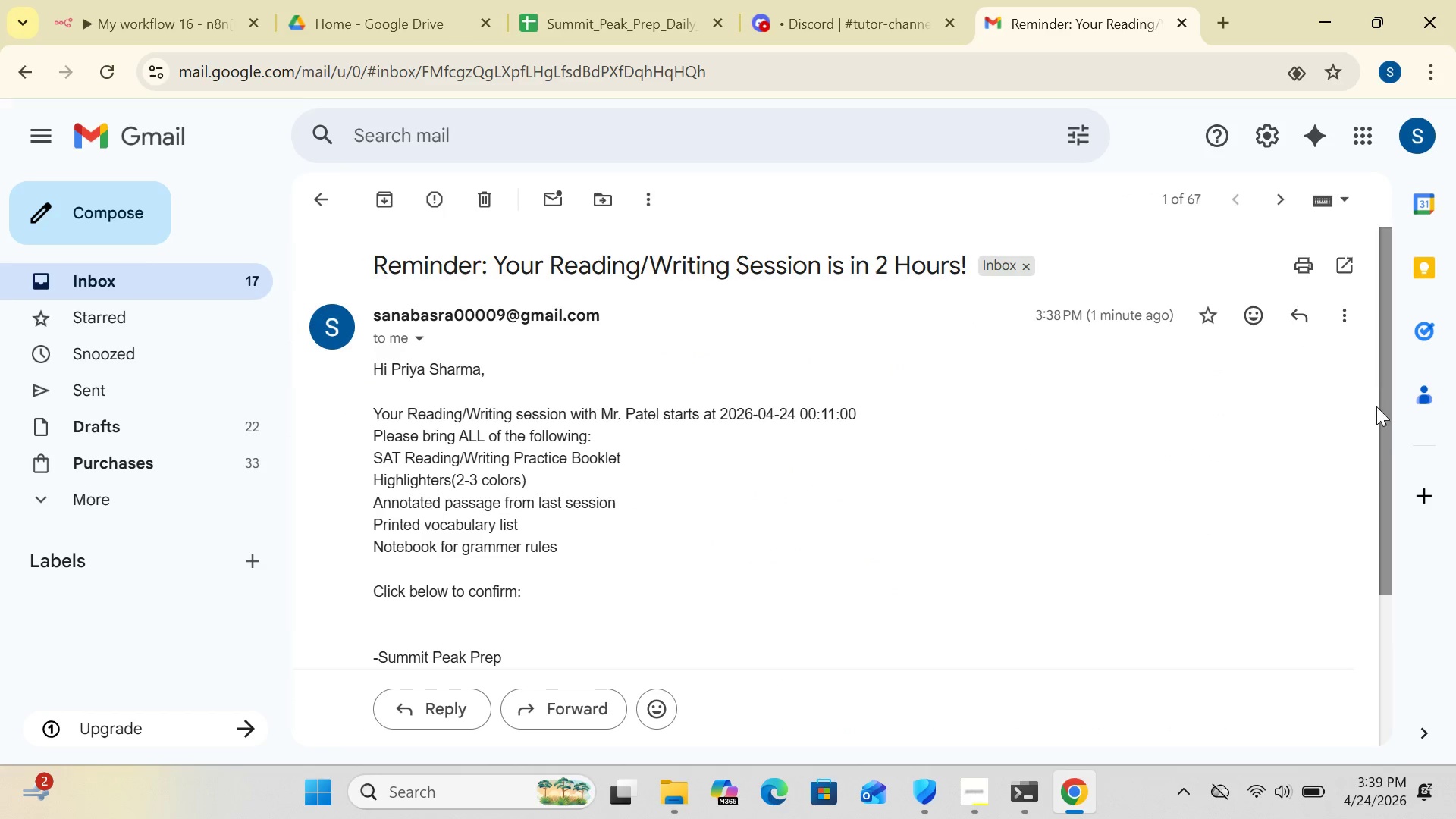 
left_click_drag(start_coordinate=[1387, 407], to_coordinate=[1392, 441])
 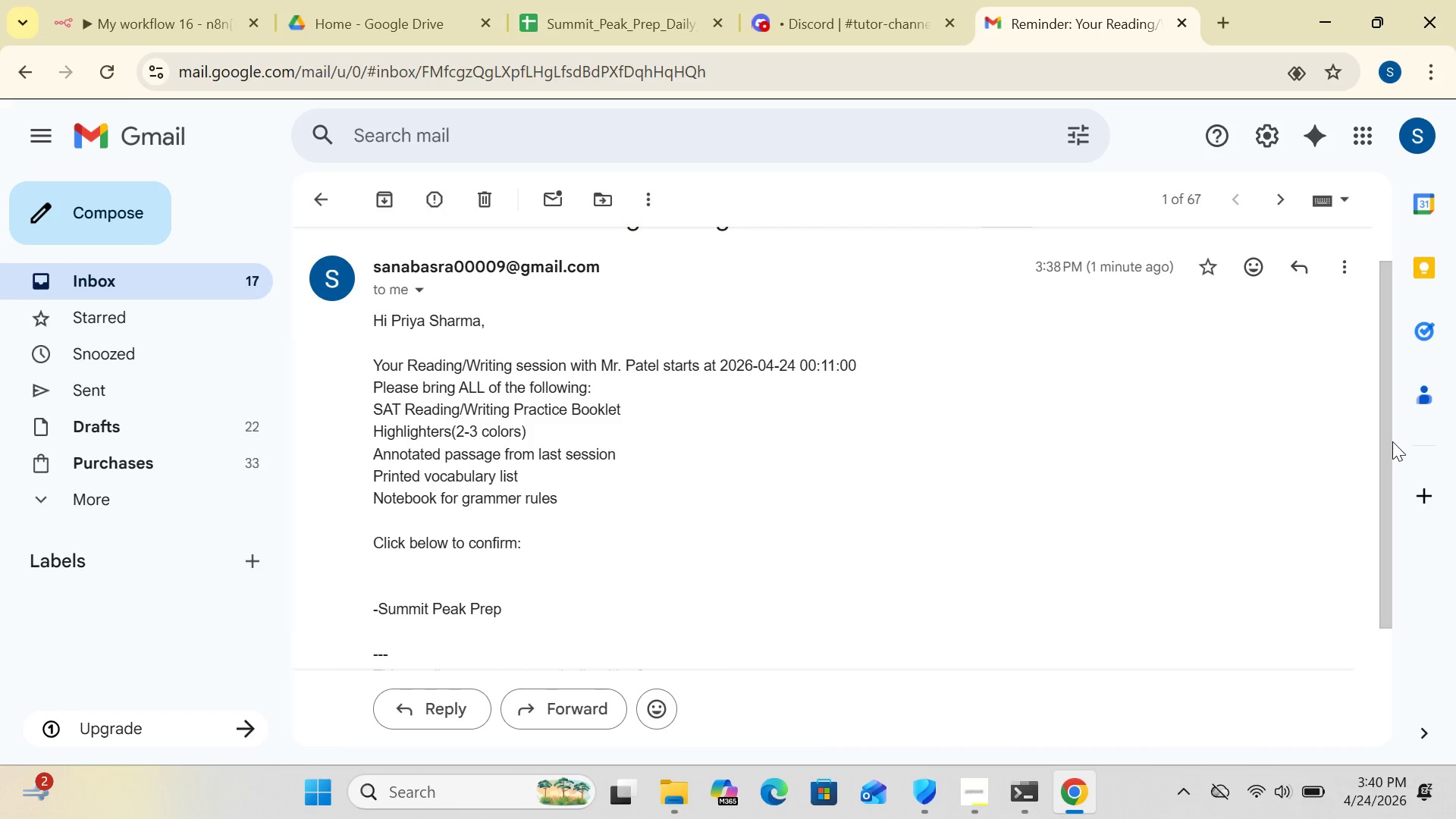 
wait(18.61)
 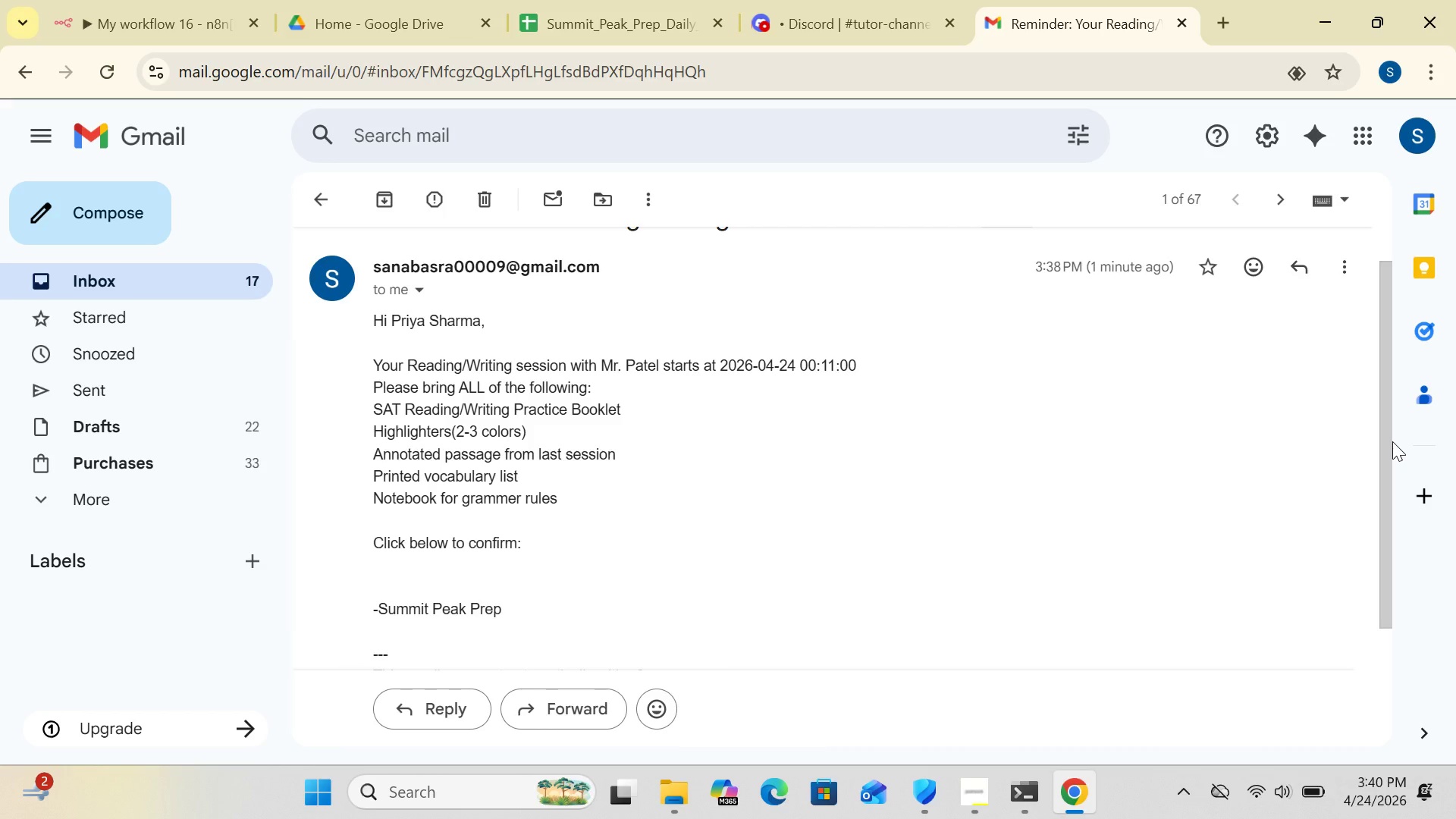 
left_click([563, 197])
 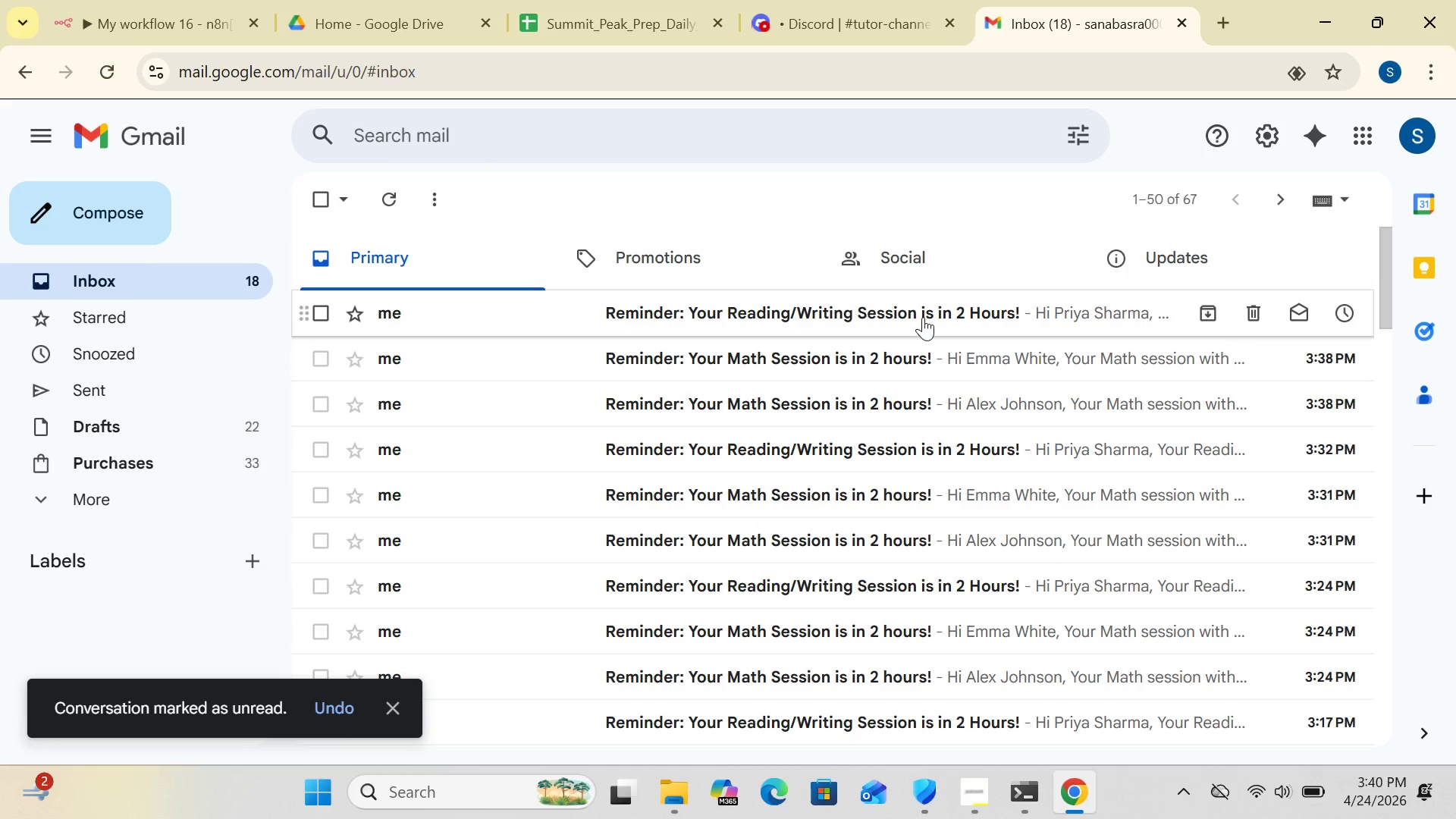 
left_click([919, 312])
 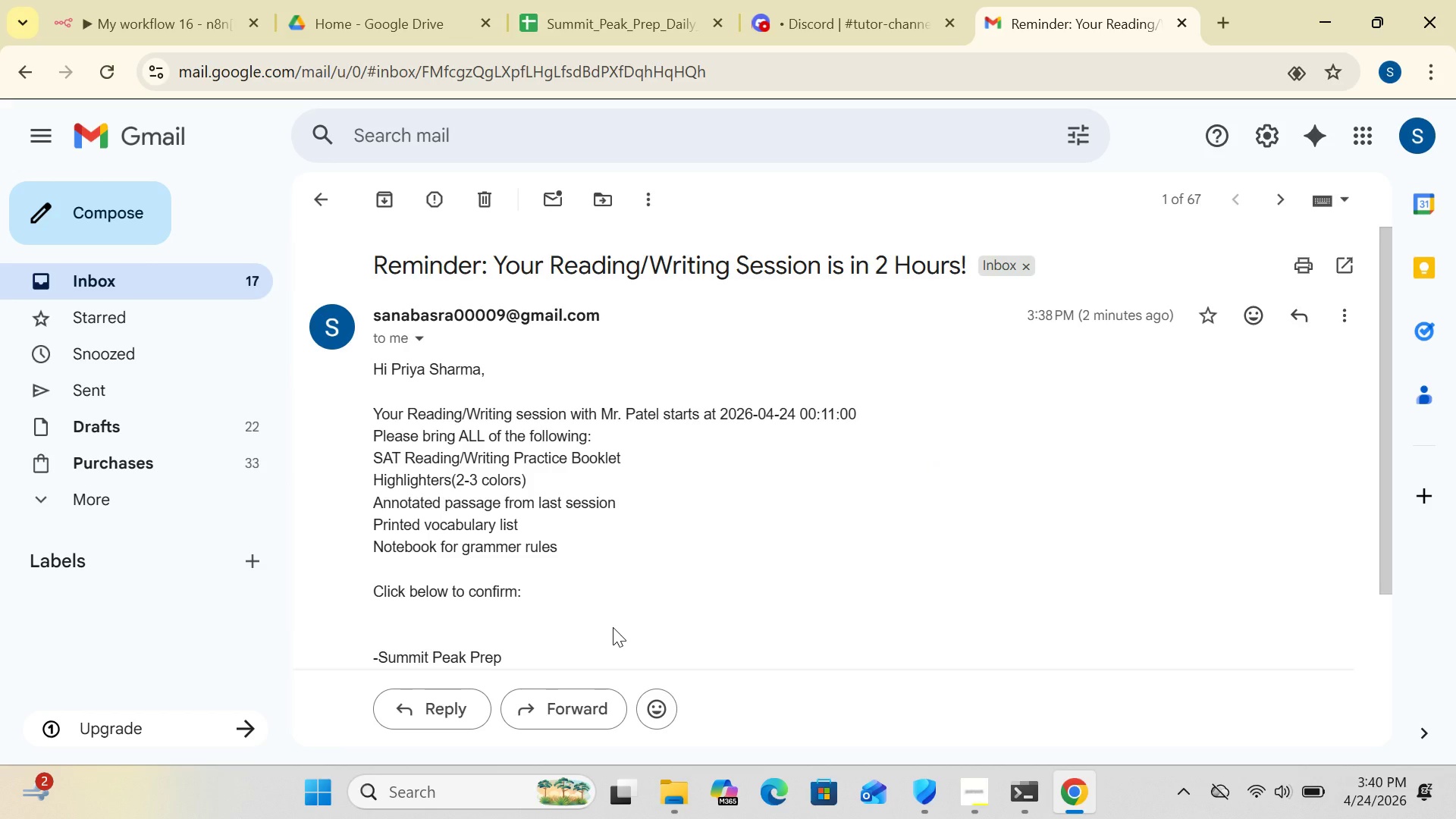 
wait(14.25)
 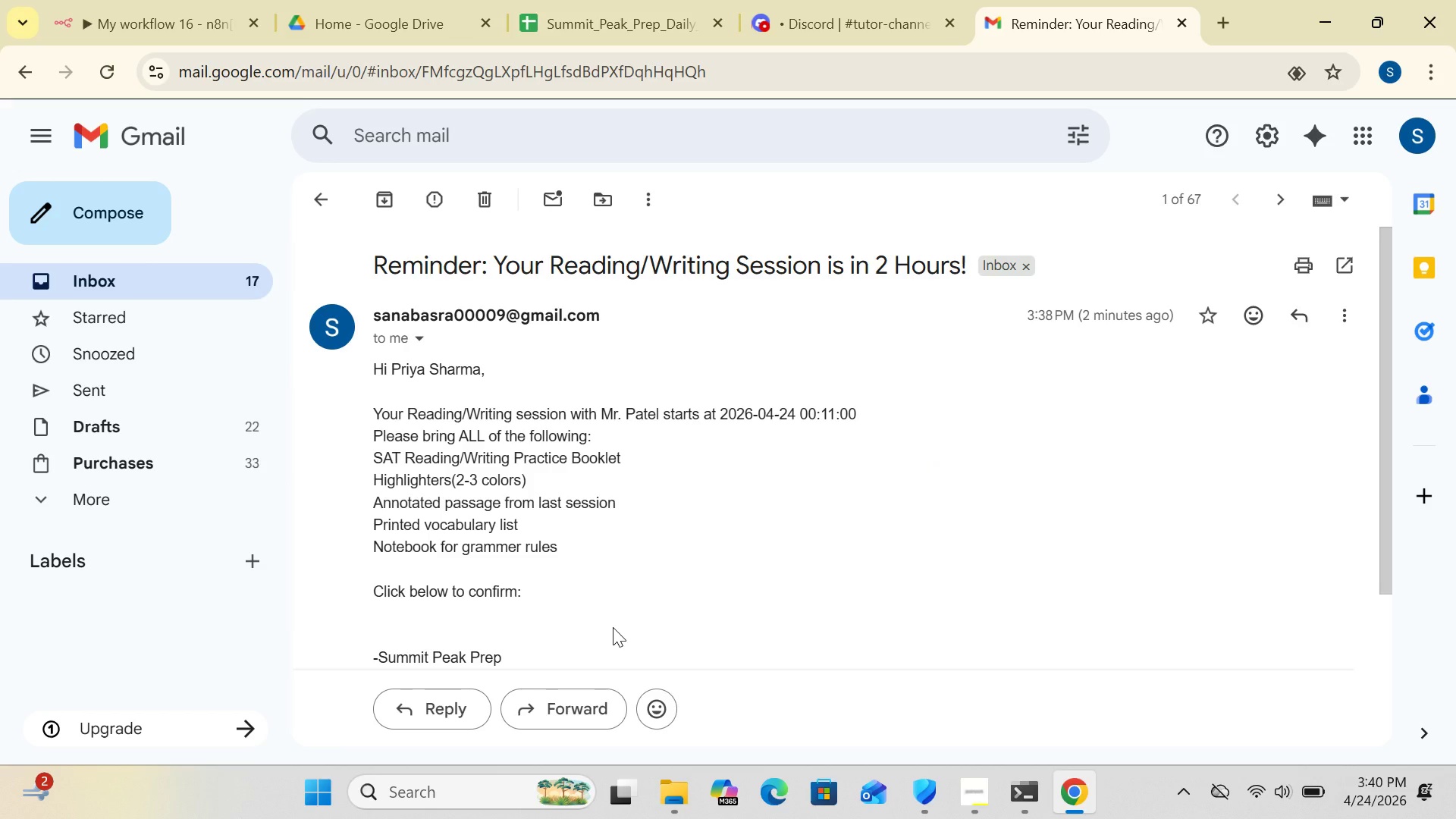 
left_click([180, 10])
 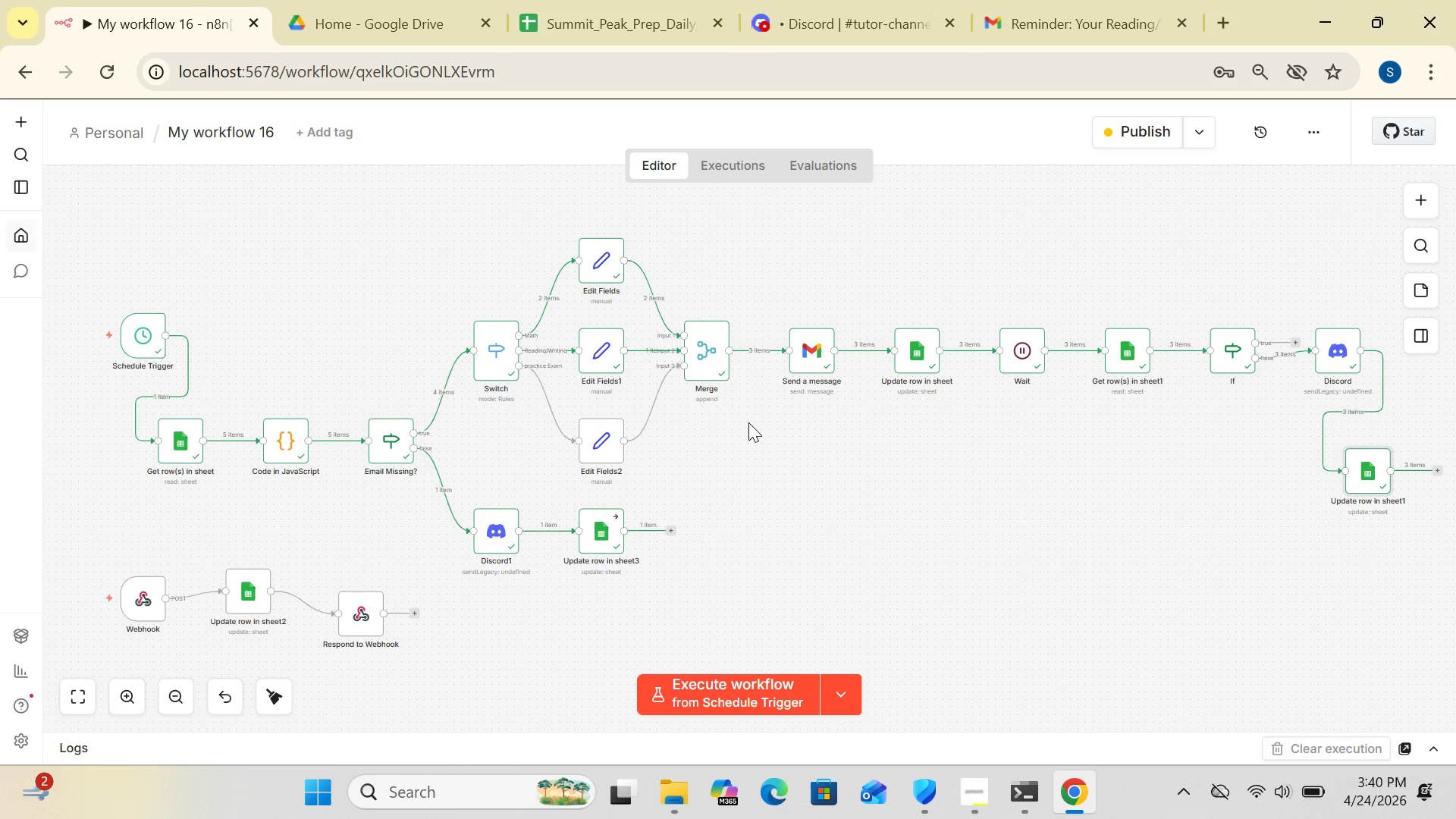 
wait(8.55)
 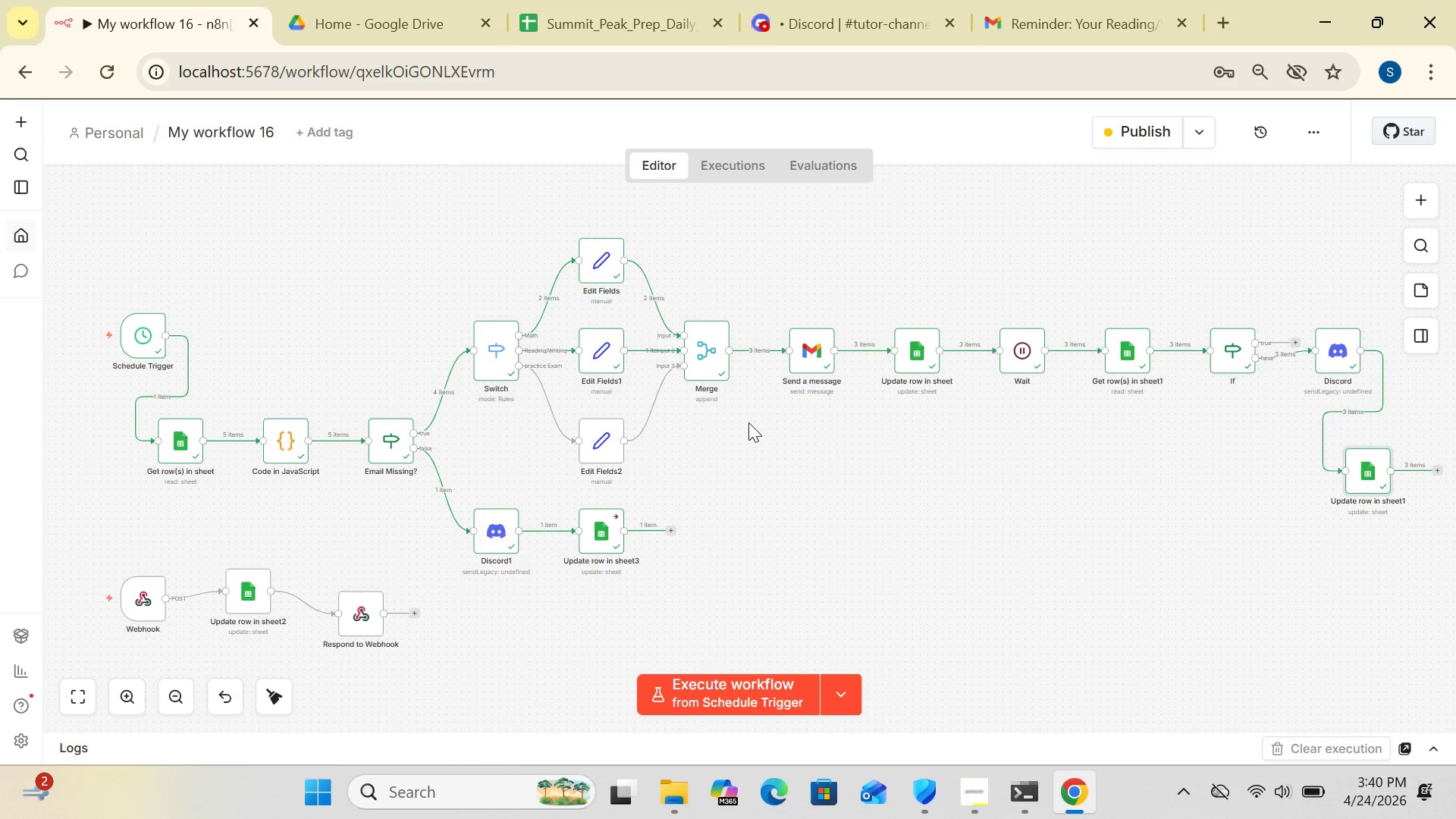 
left_click([821, 366])
 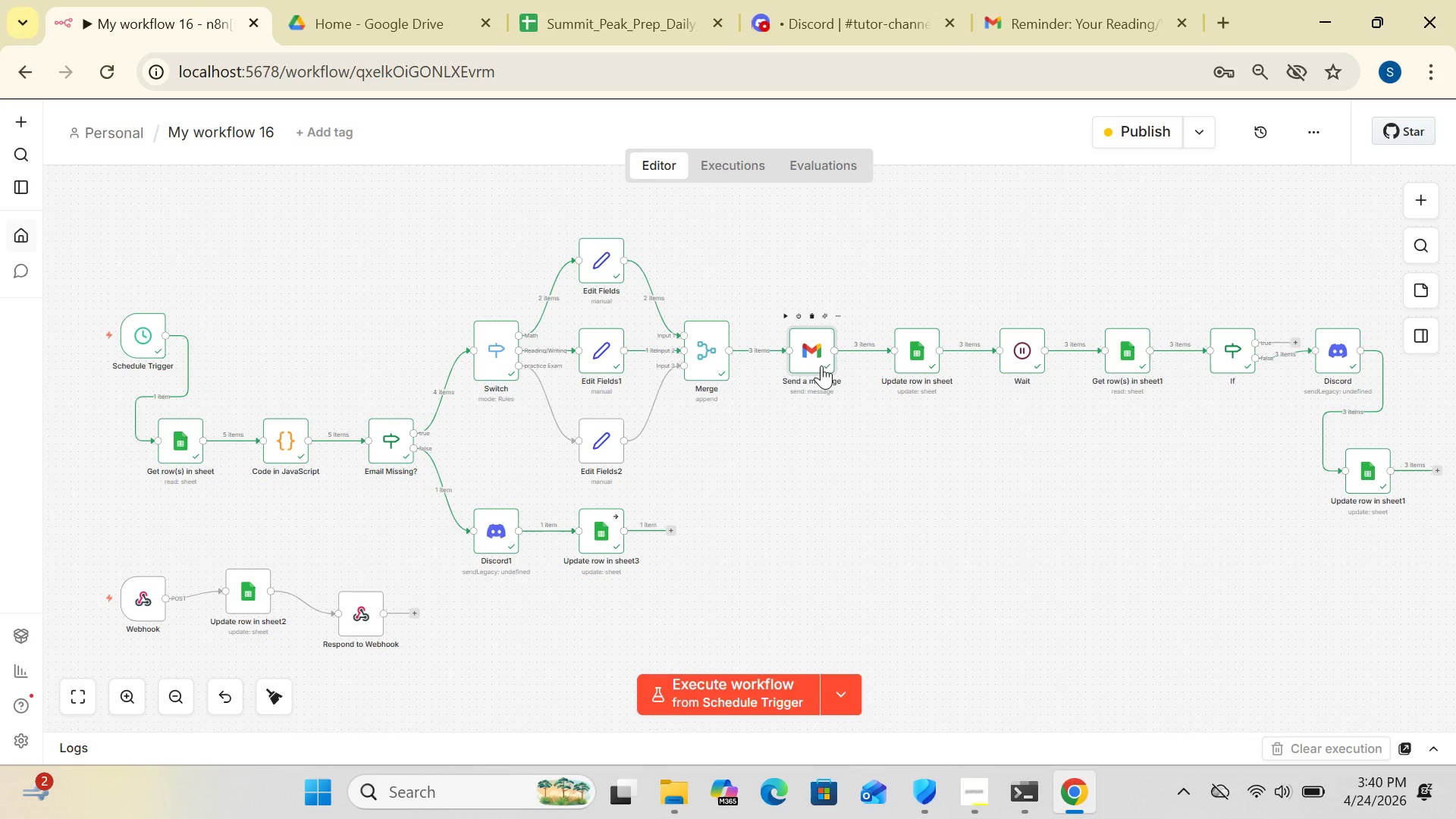 
double_click([821, 366])
 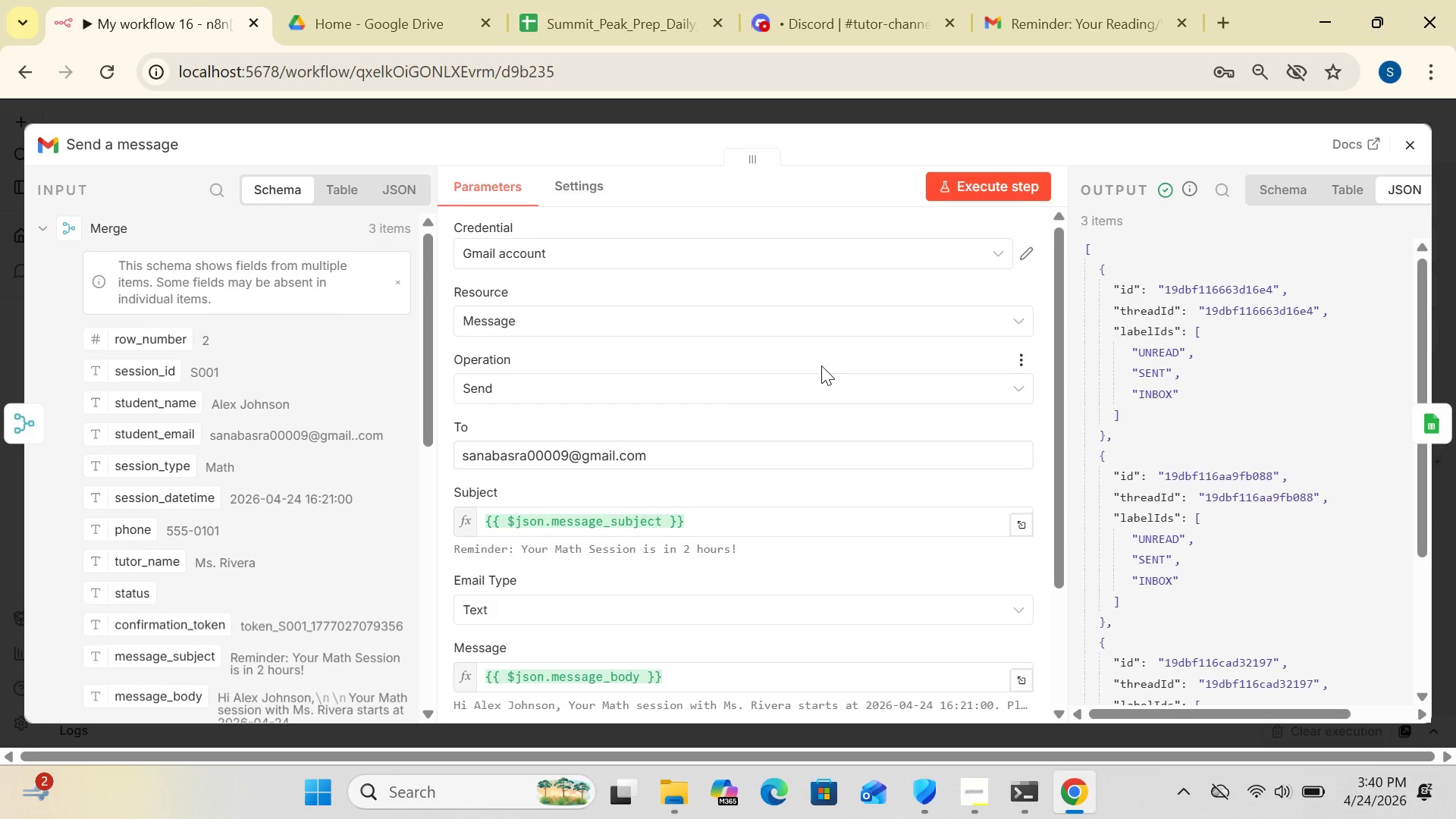 
wait(9.47)
 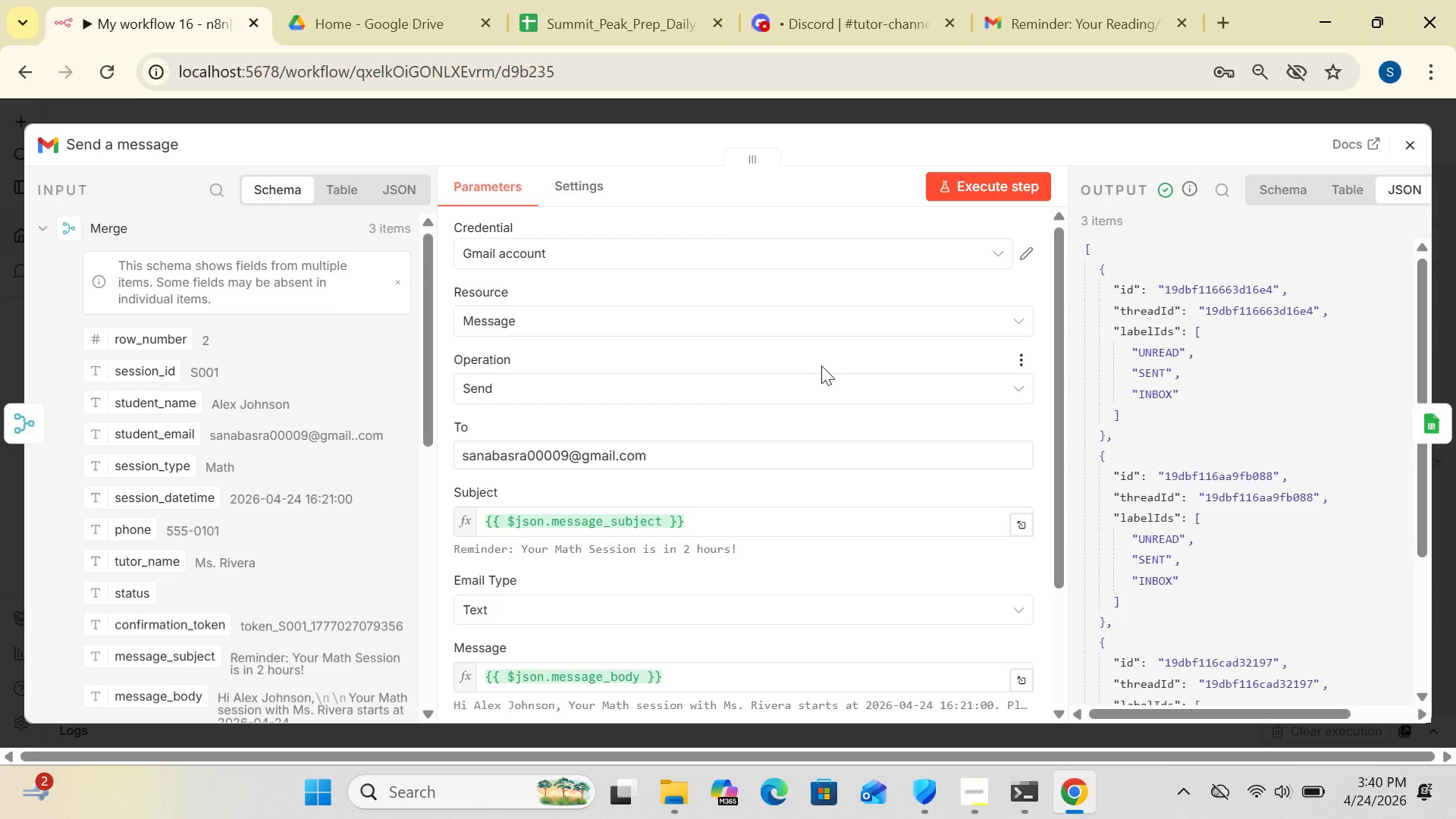 
left_click_drag(start_coordinate=[1063, 513], to_coordinate=[1068, 576])
 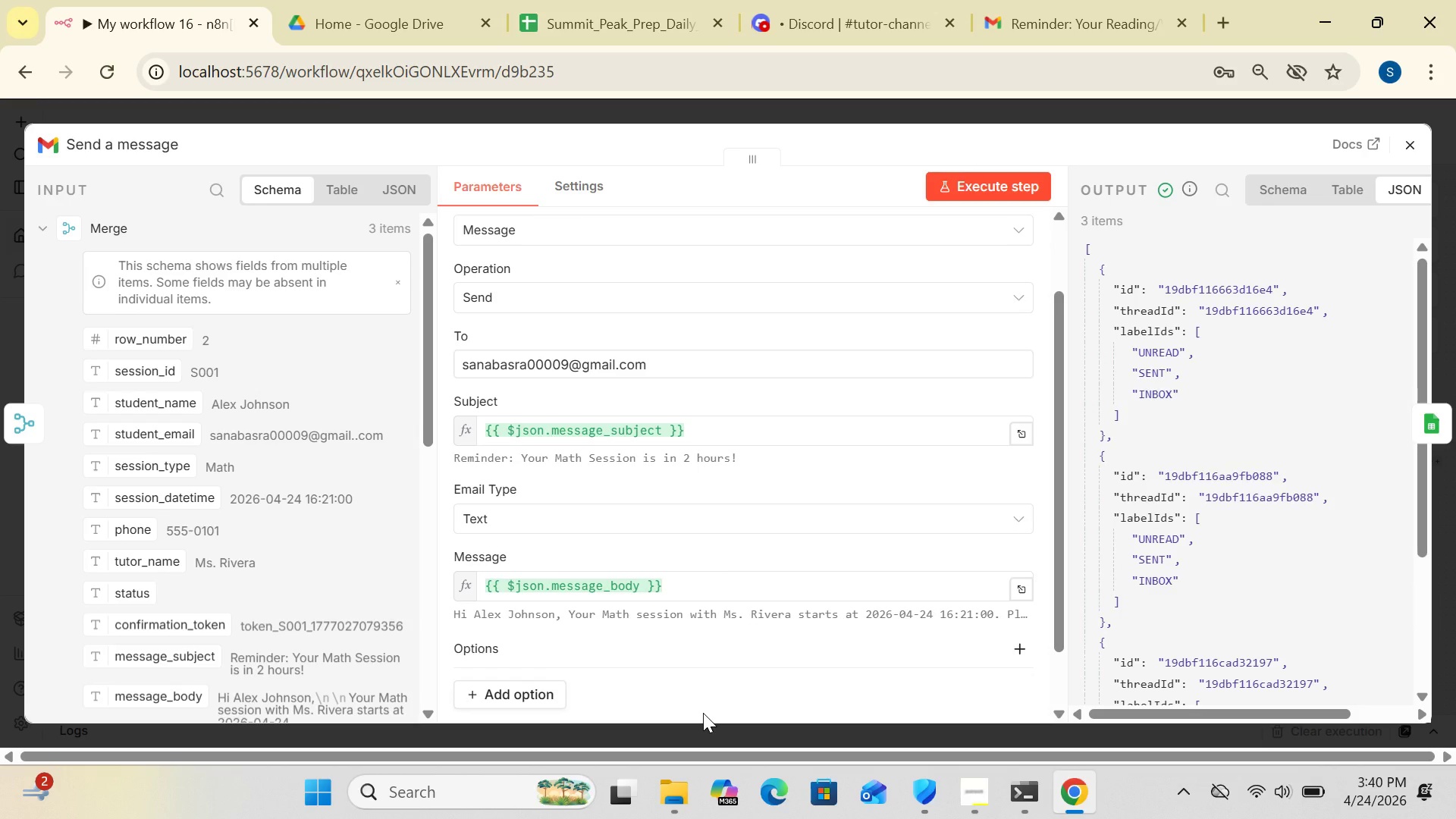 
wait(11.28)
 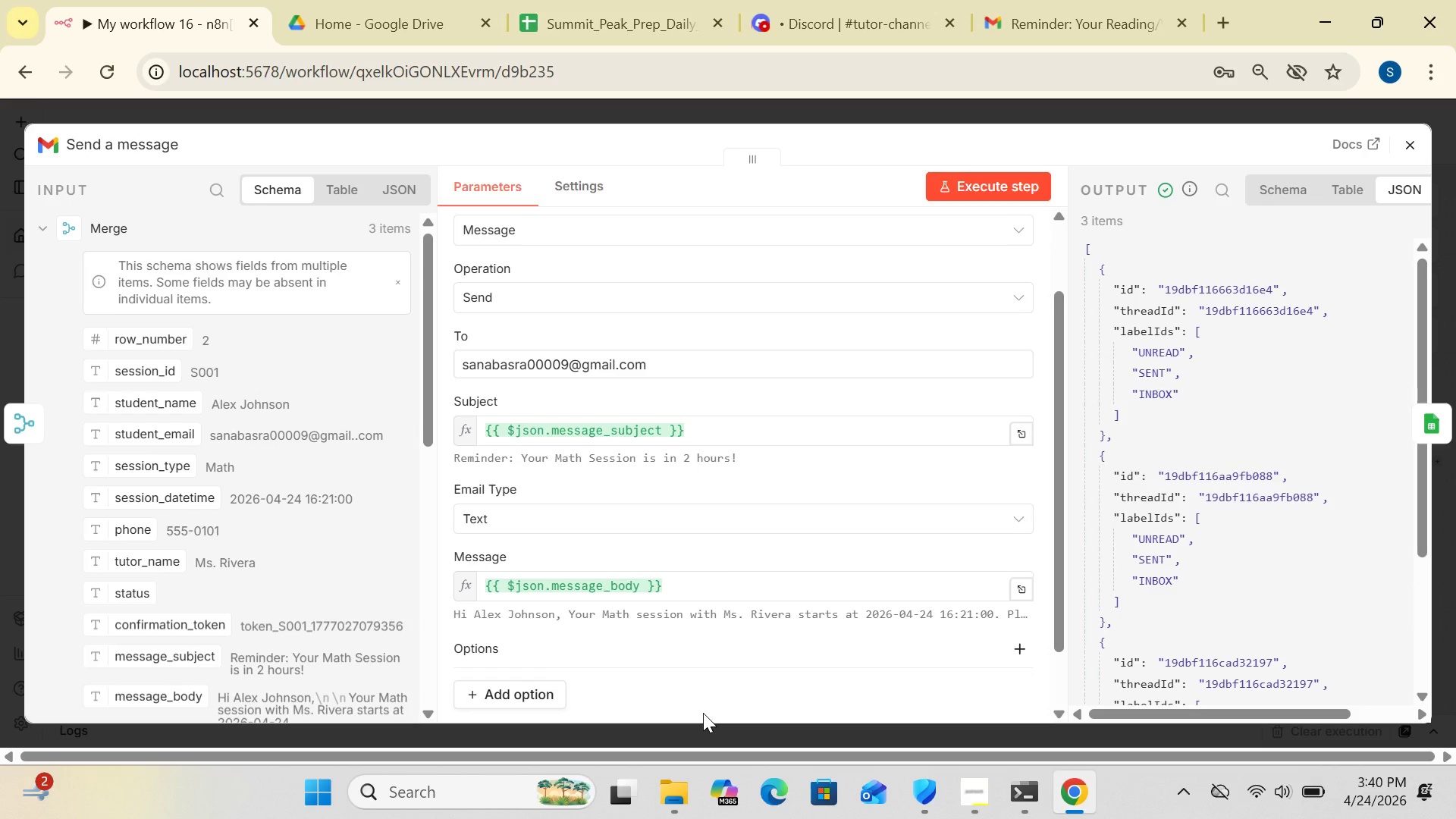 
left_click([1019, 586])
 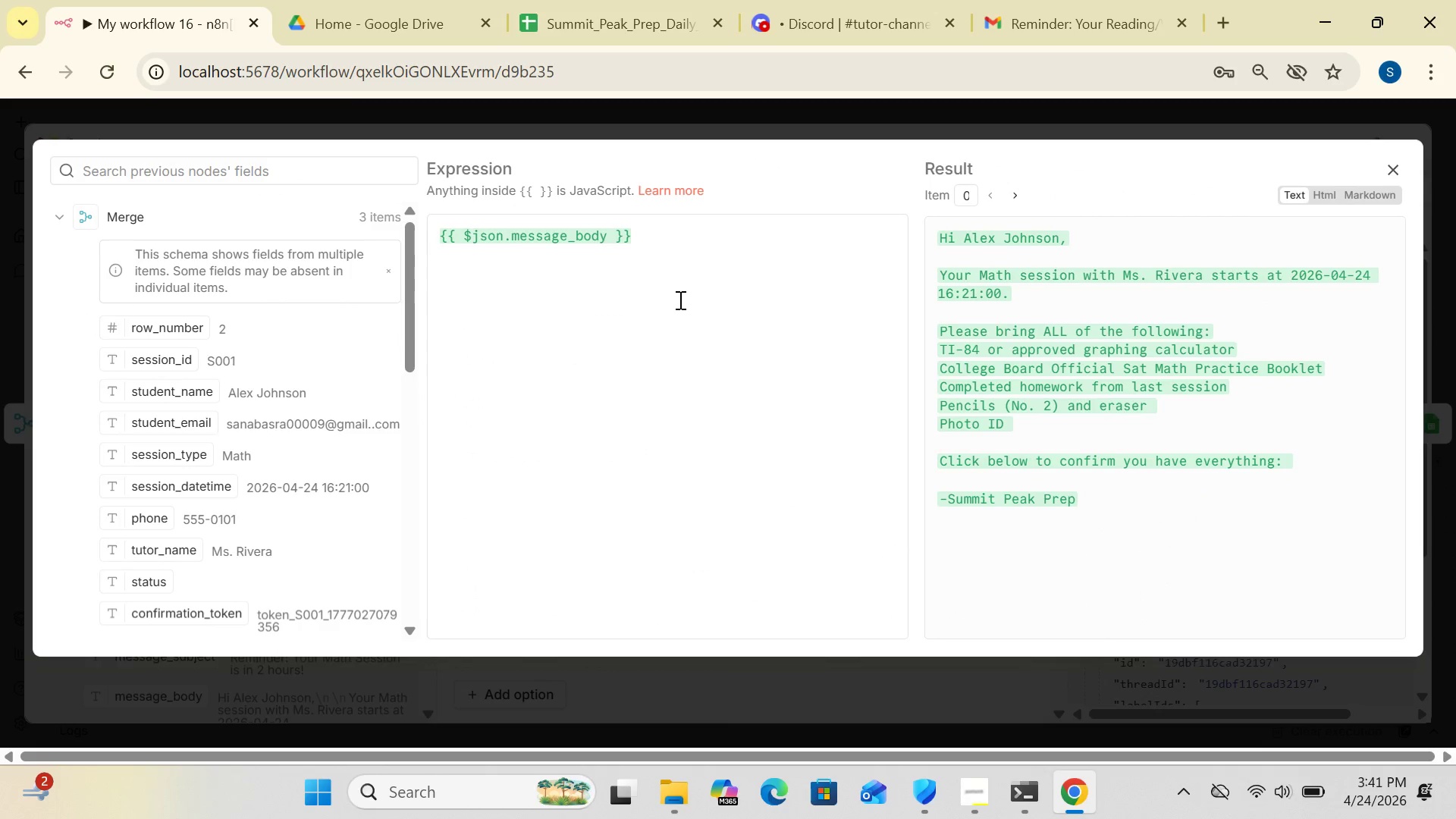 
left_click([609, 238])
 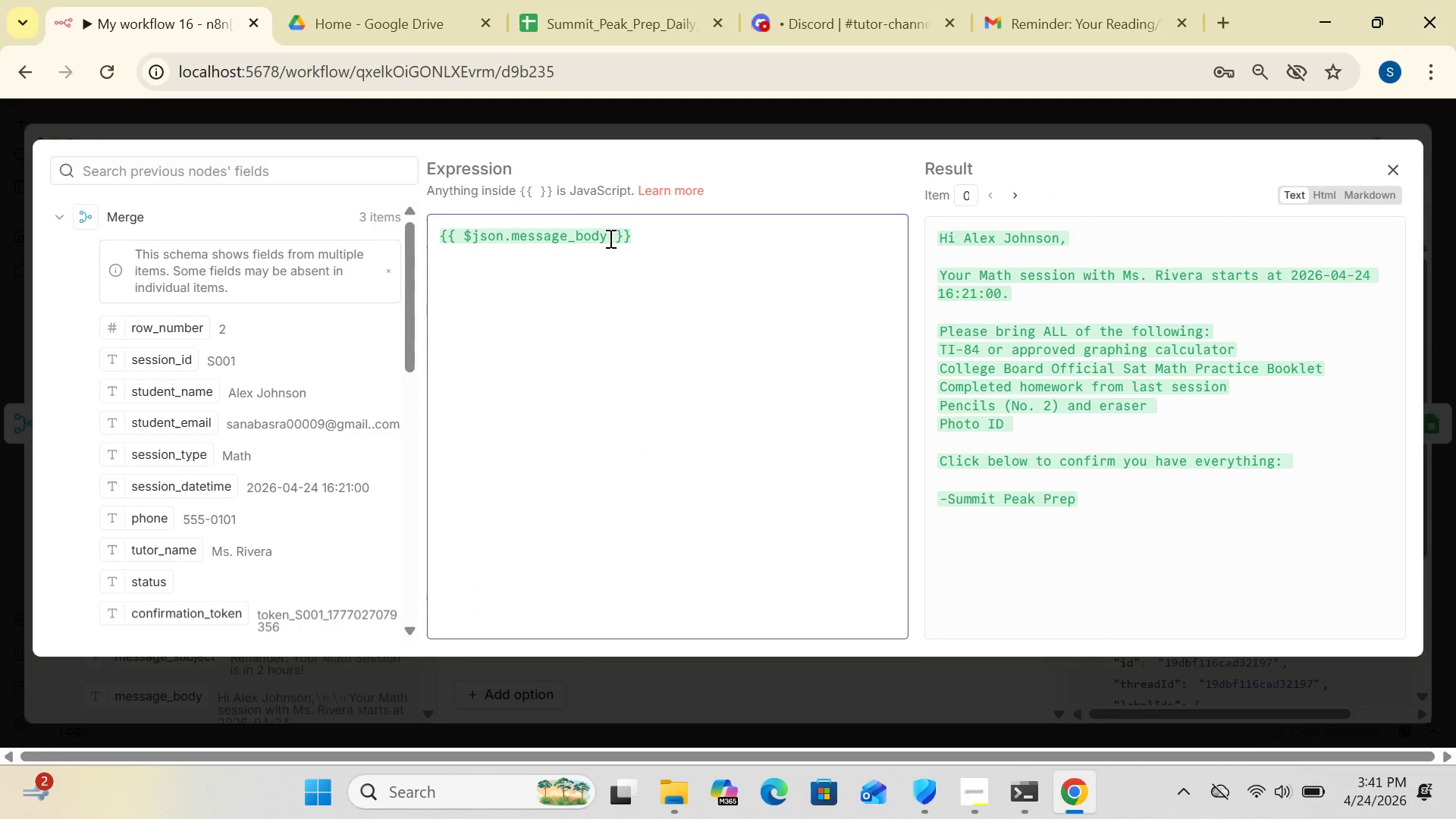 
key(Backspace)
key(Backspace)
key(Backspace)
key(Backspace)
key(Backspace)
key(Backspace)
key(Backspace)
key(Backspace)
key(Backspace)
key(Backspace)
key(Backspace)
key(Backspace)
type(confirmation_link)
 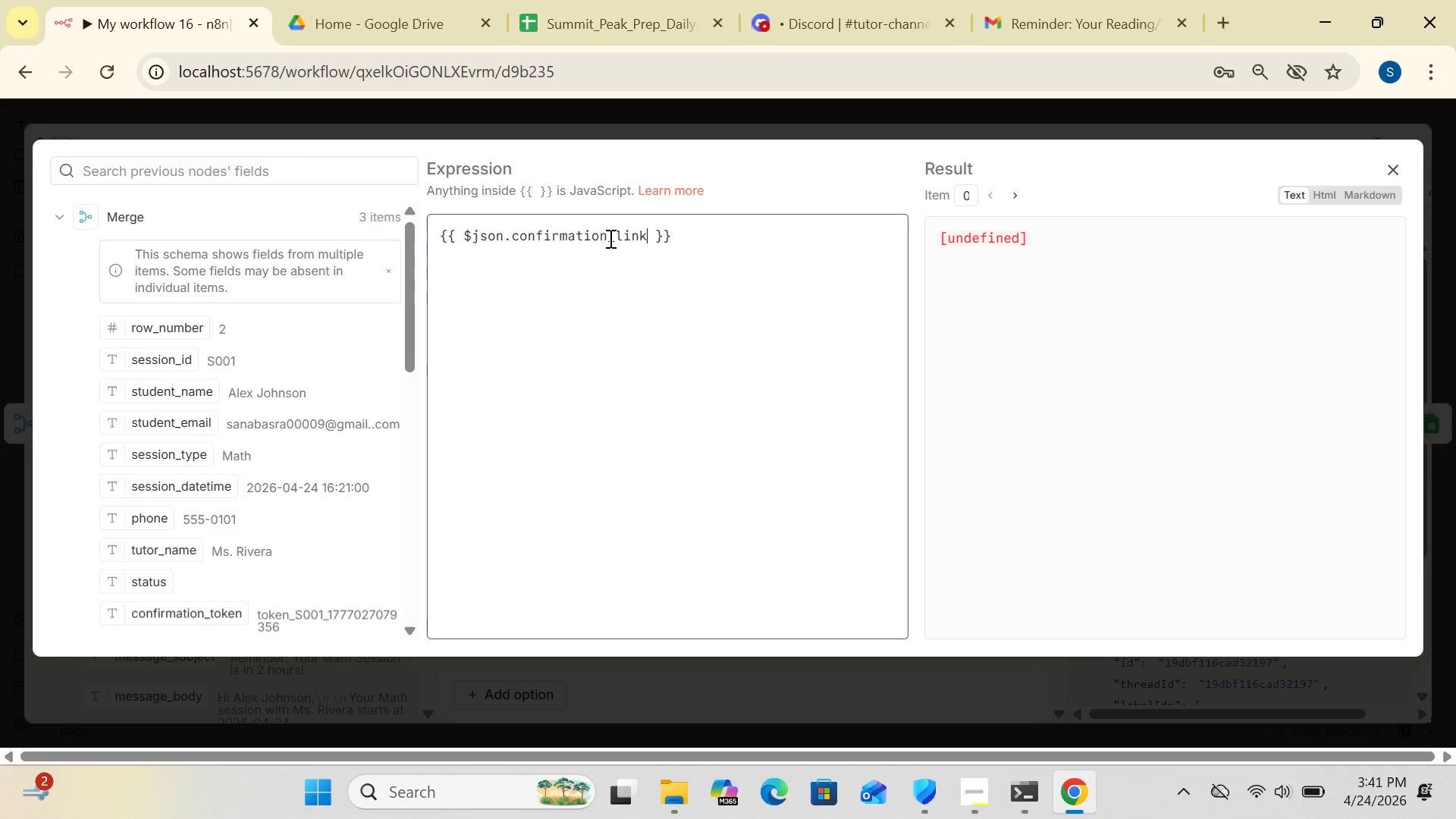 
wait(22.33)
 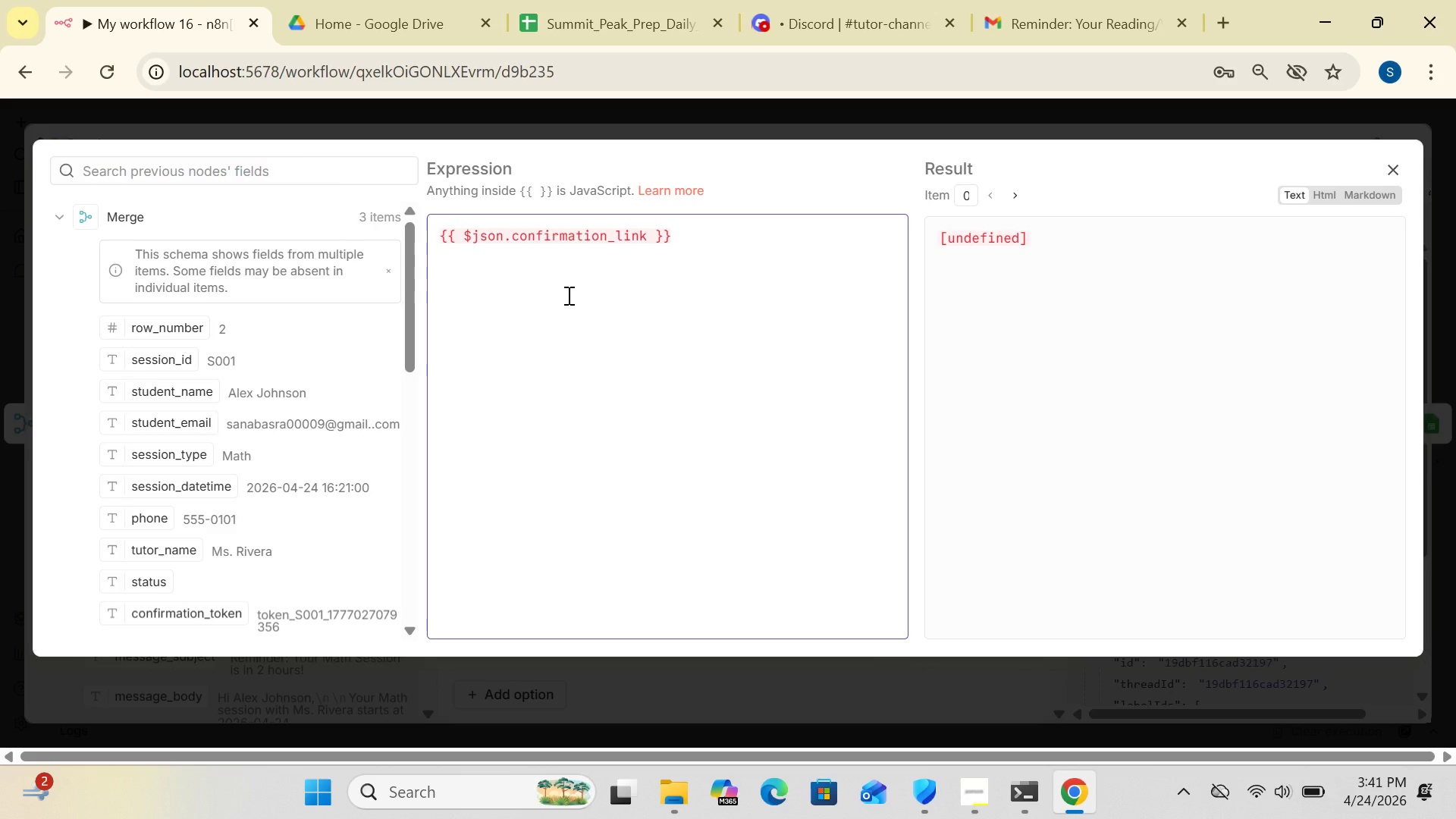 
left_click([1386, 174])
 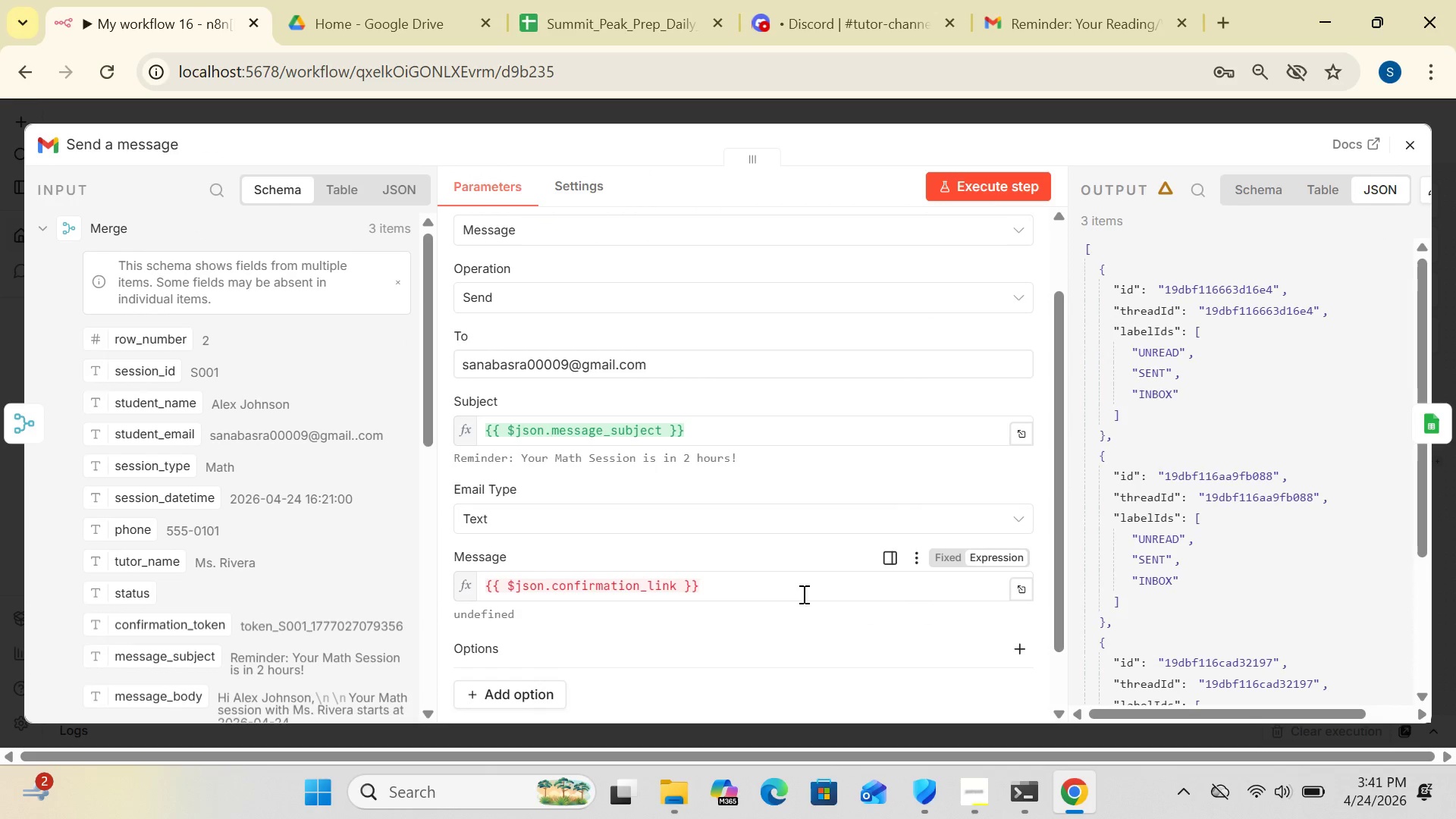 
wait(5.69)
 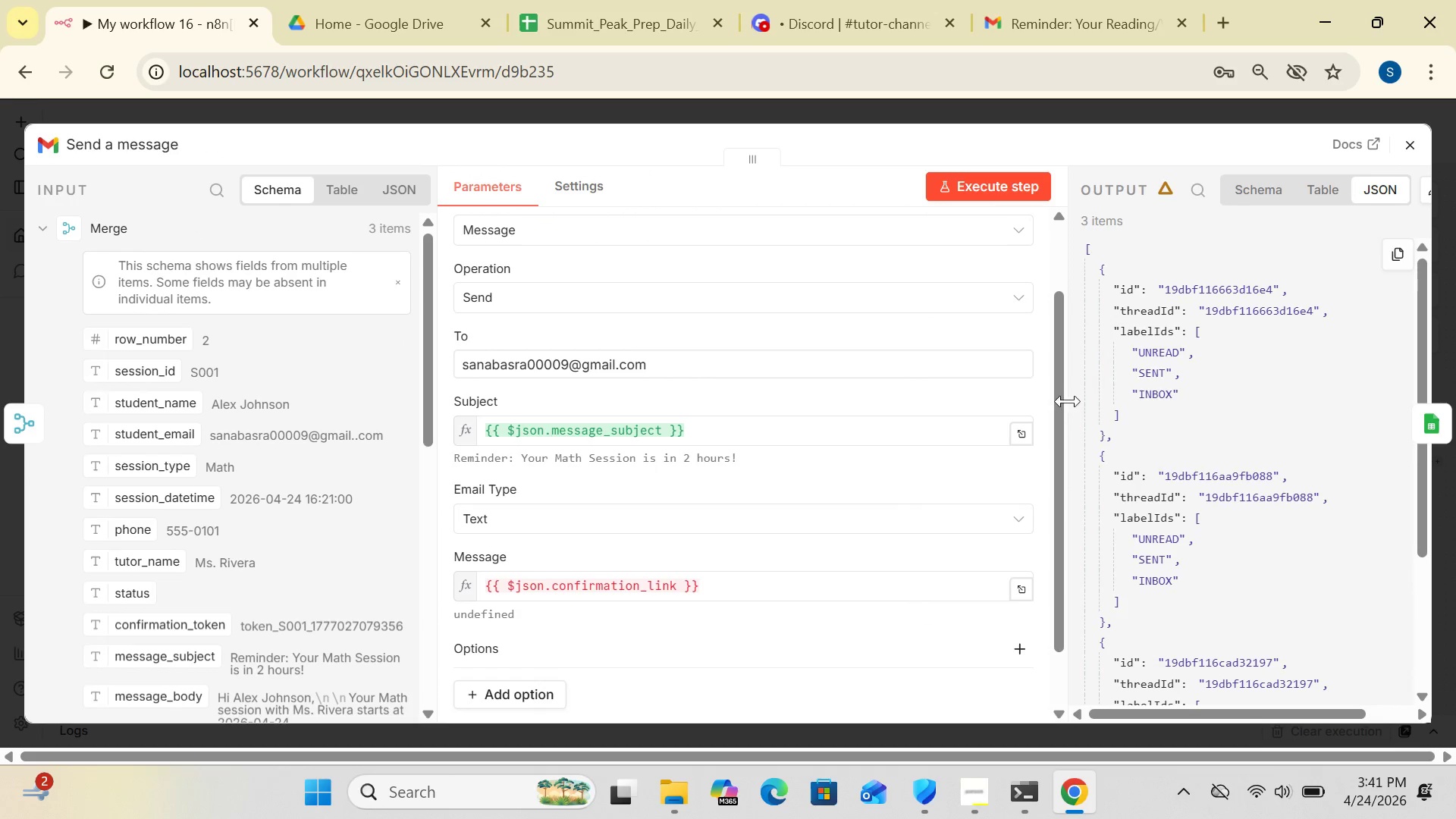 
left_click_drag(start_coordinate=[1049, 618], to_coordinate=[1056, 685])
 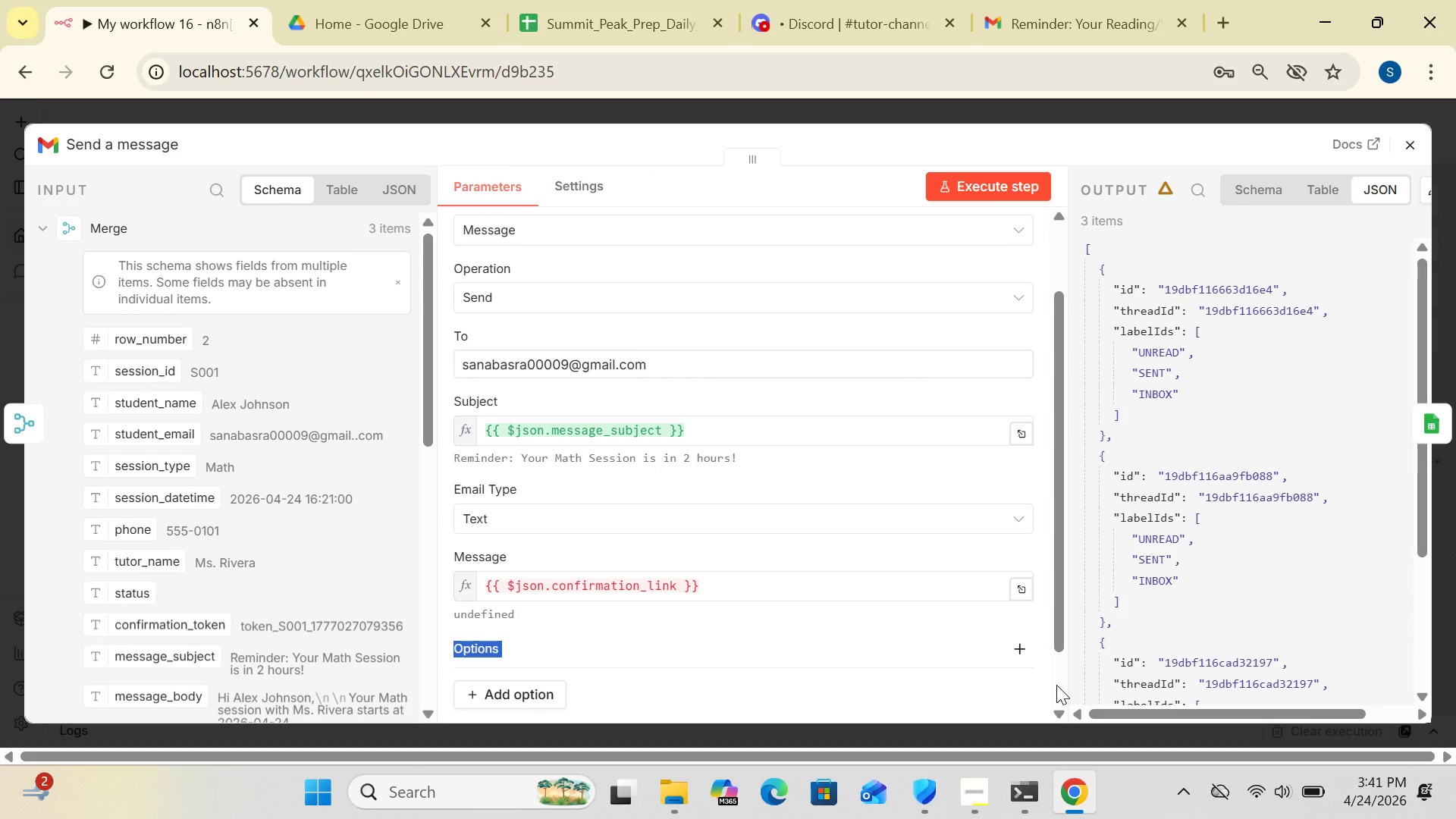 
wait(13.73)
 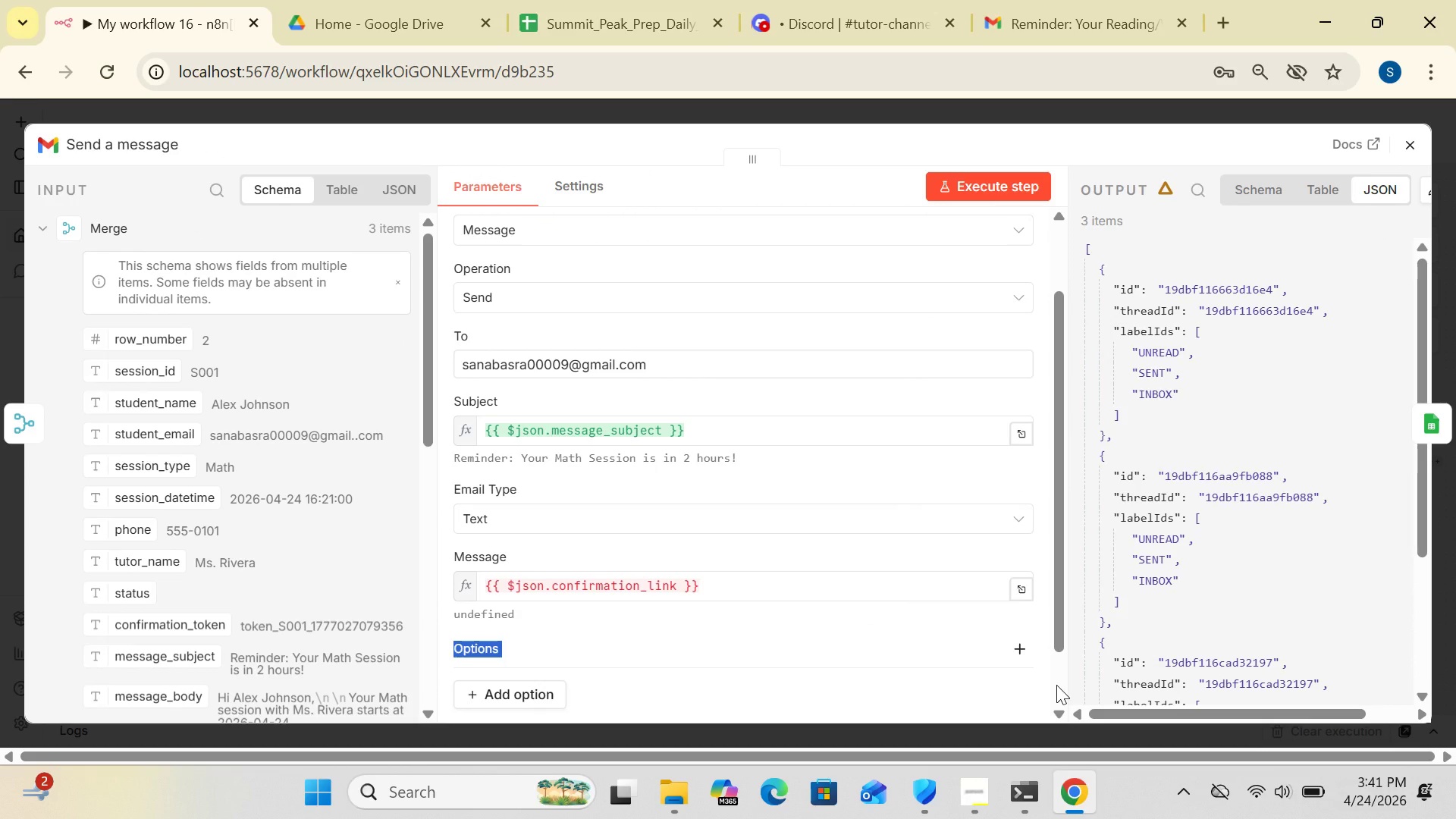 
left_click([1023, 590])
 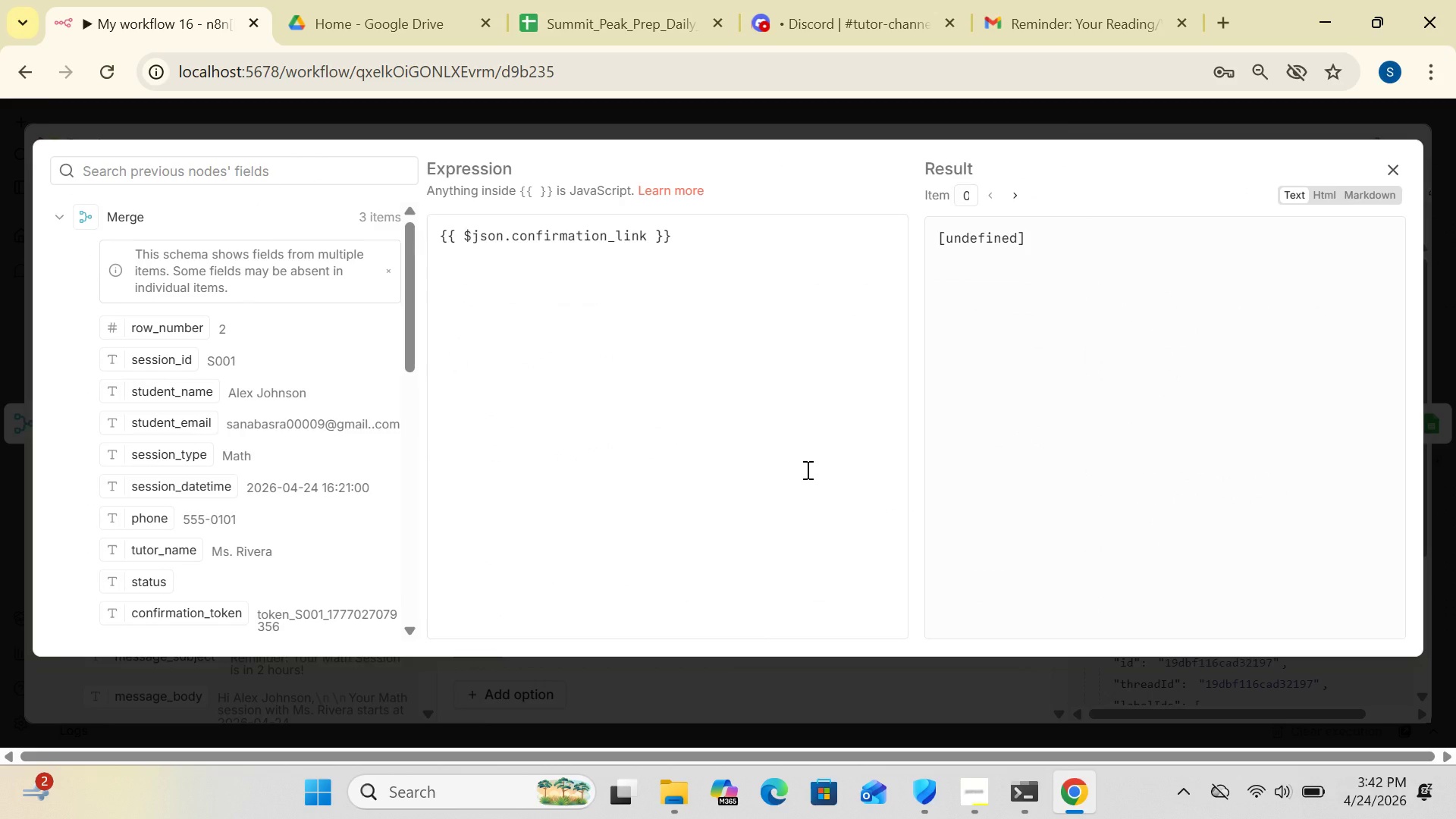 
left_click([806, 469])
 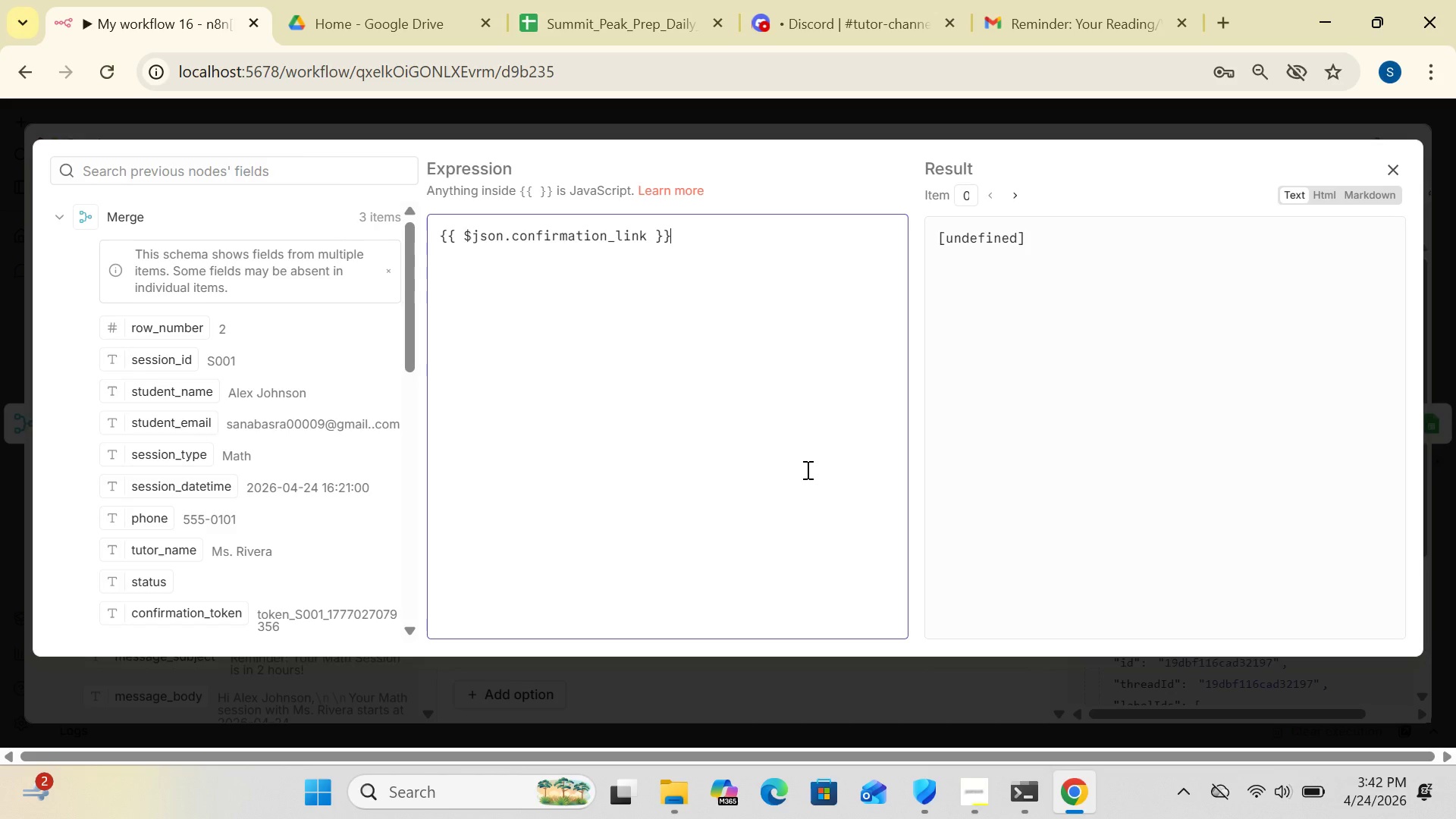 
wait(21.98)
 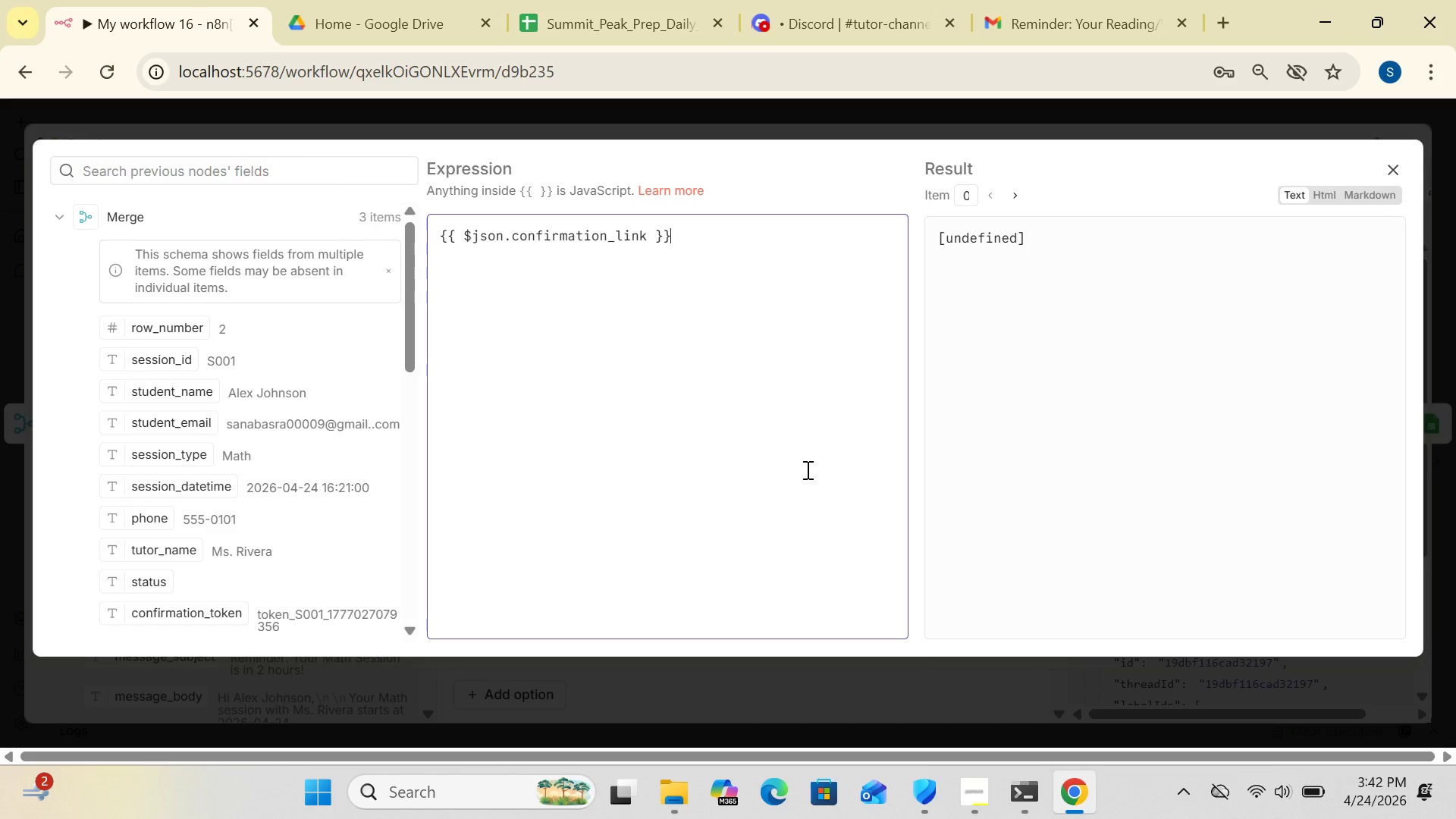 
left_click([1393, 168])
 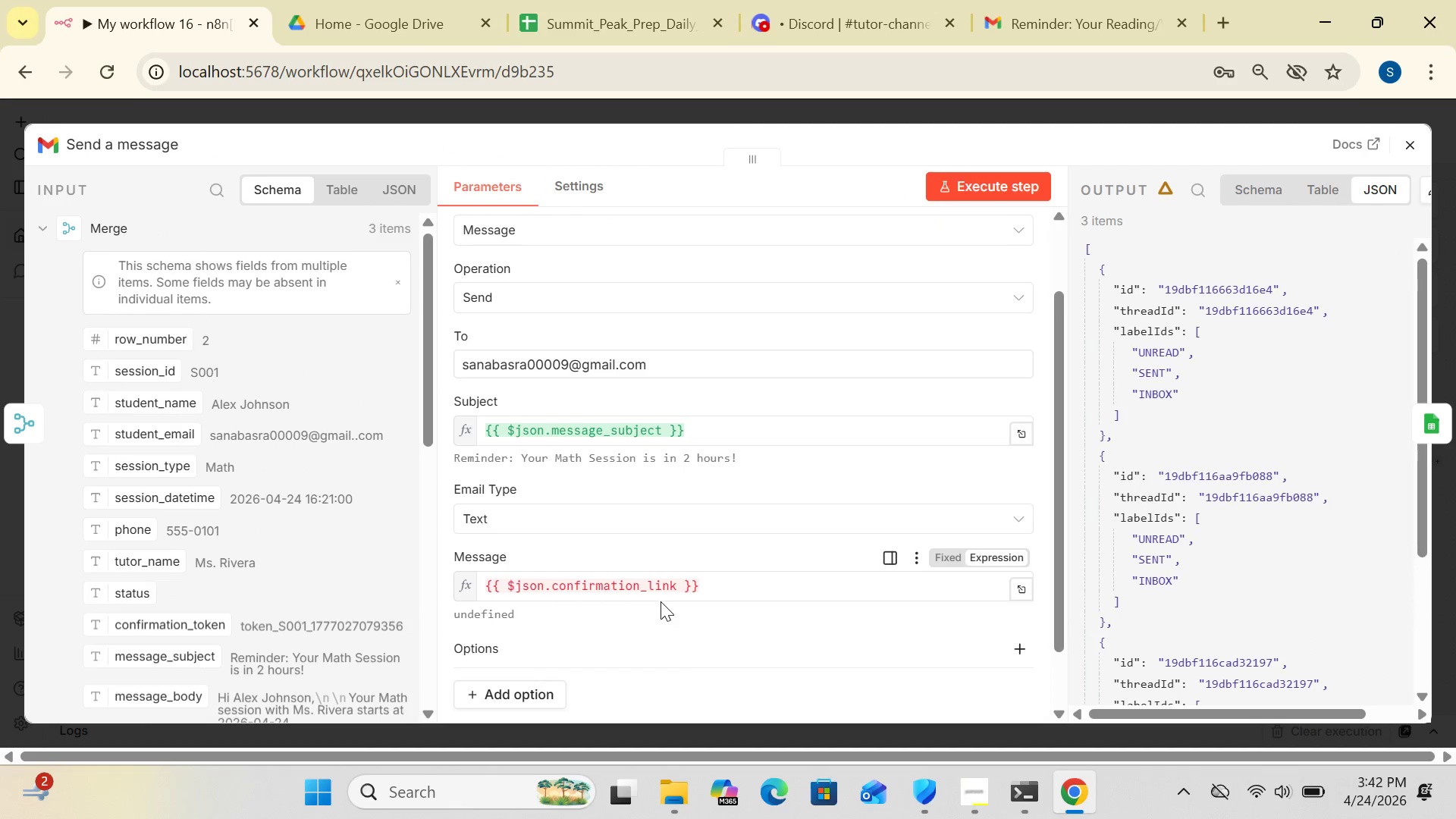 
left_click([678, 582])
 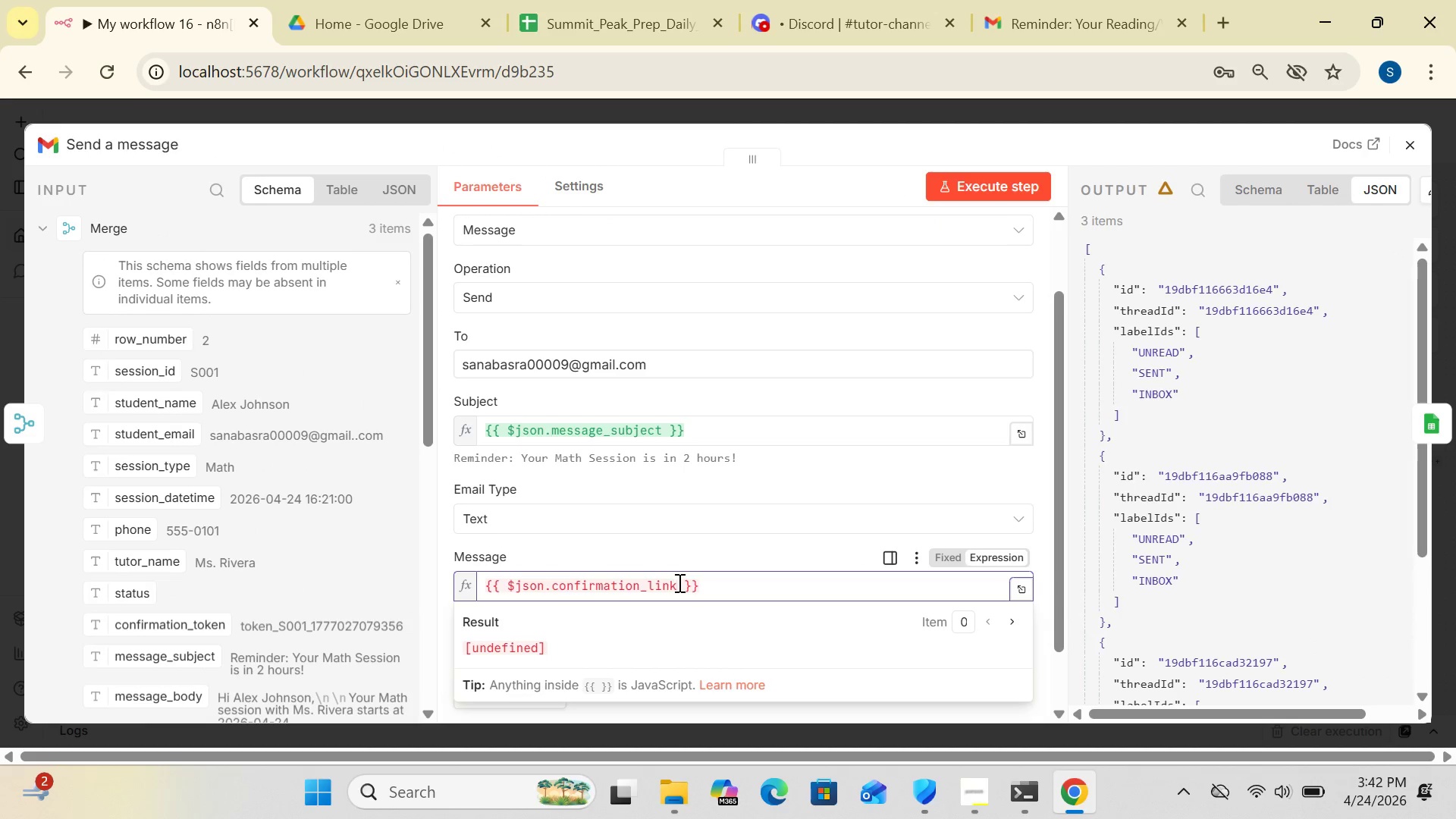 
hold_key(key=Backspace, duration=0.86)
 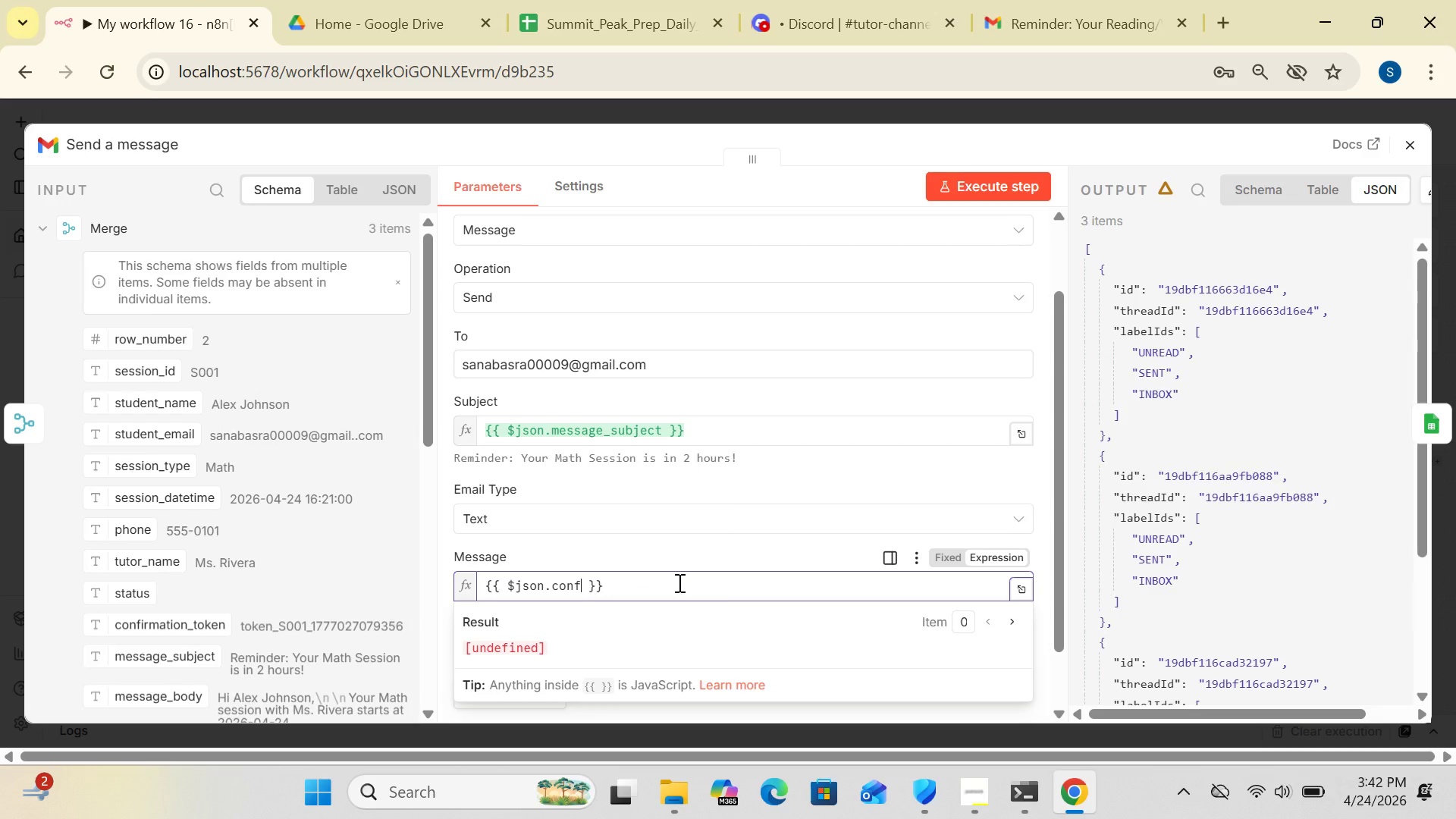 
key(Backspace)
key(Backspace)
key(Backspace)
key(Backspace)
key(Backspace)
type(messa)
 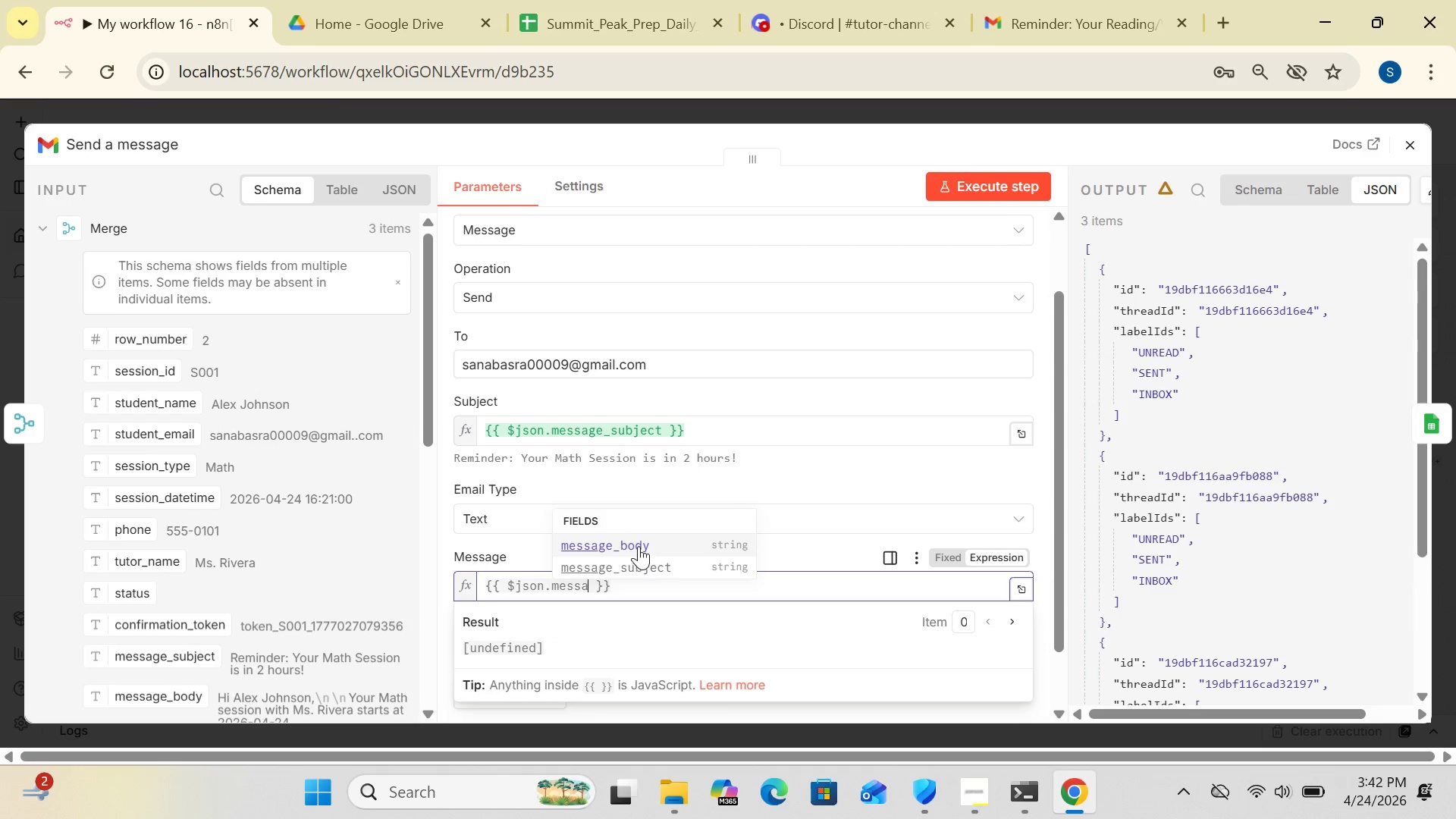 
left_click([638, 536])
 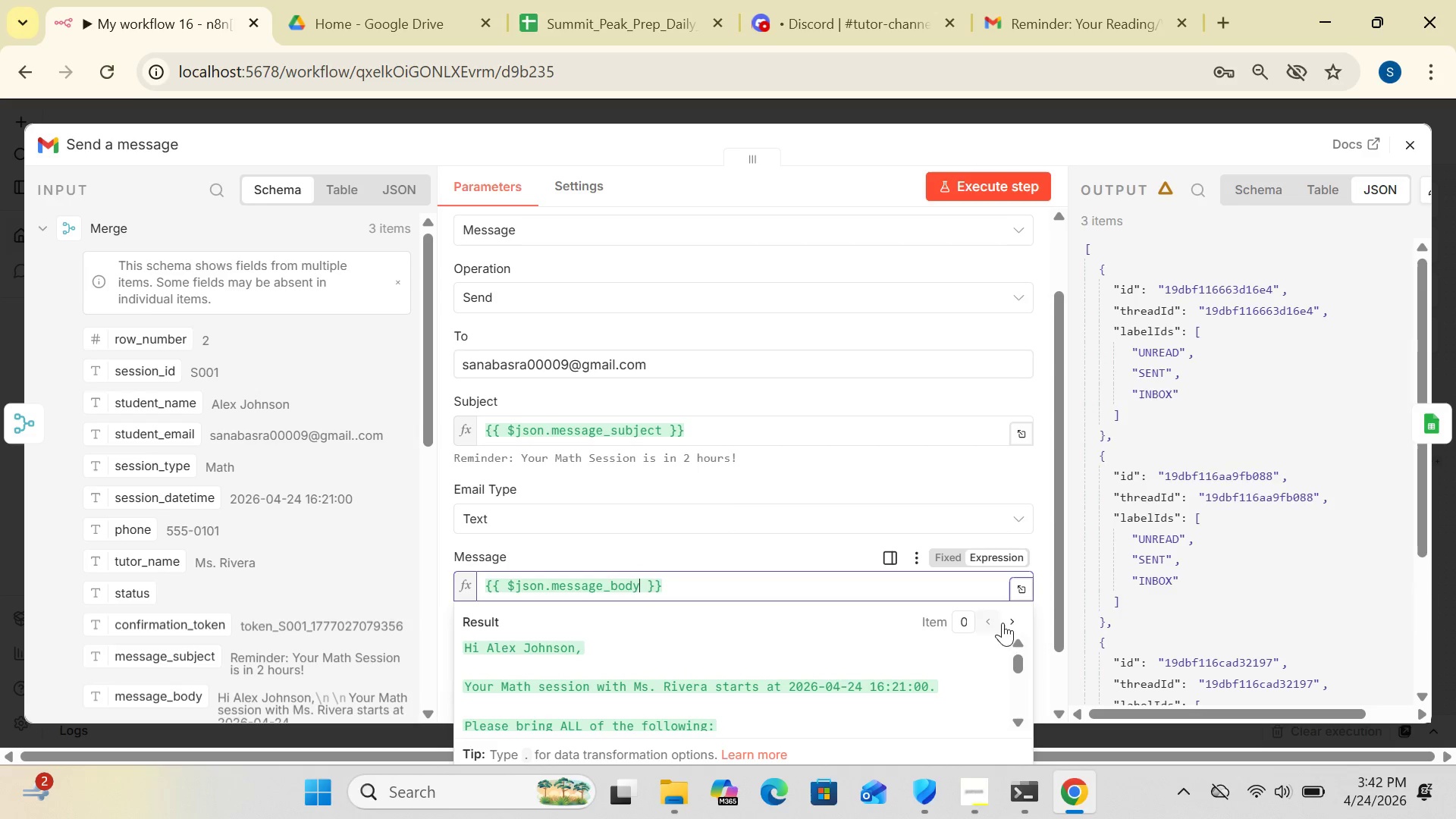 
wait(5.02)
 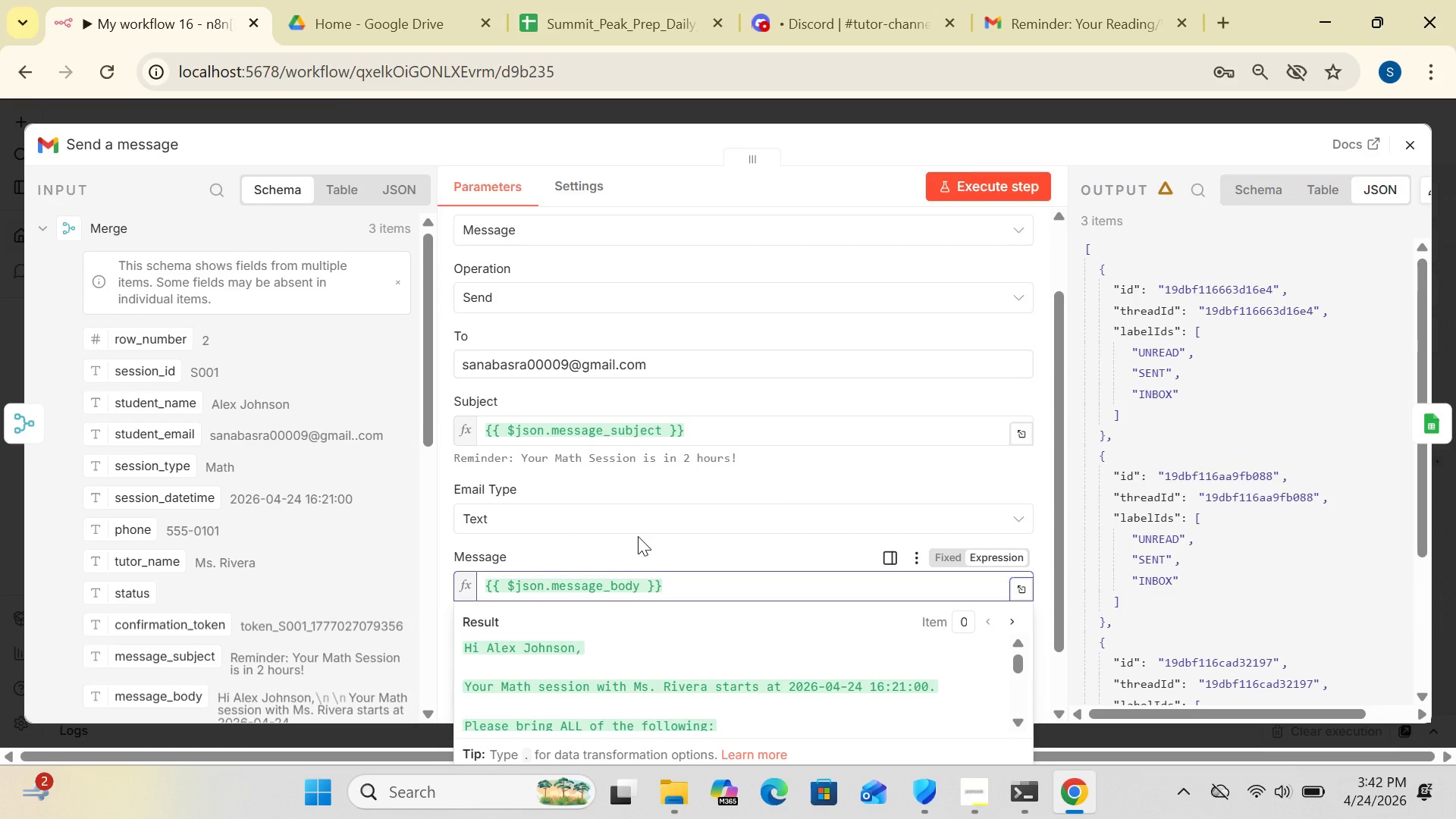 
left_click_drag(start_coordinate=[1021, 664], to_coordinate=[1024, 682])
 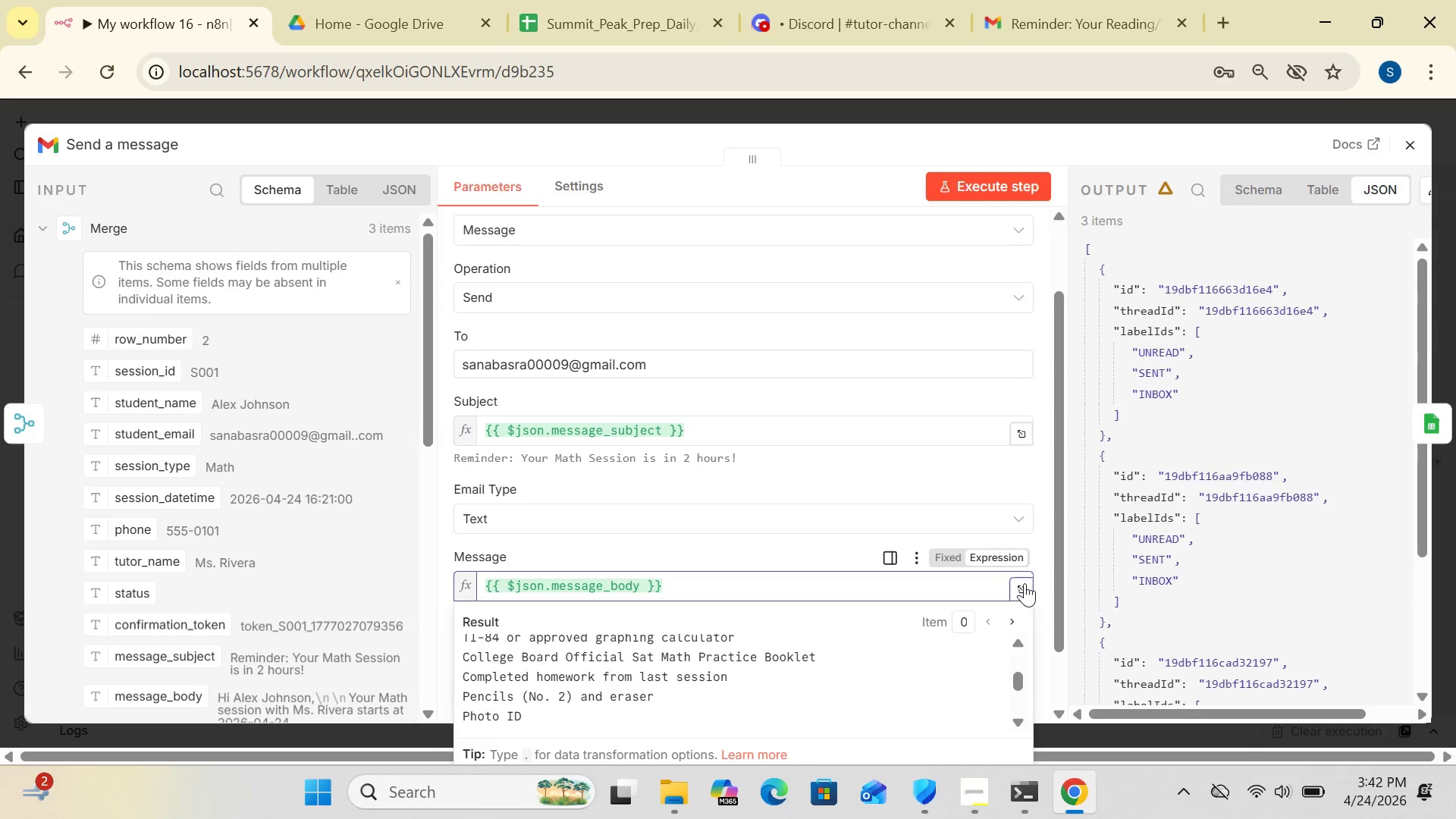 
left_click([1024, 582])
 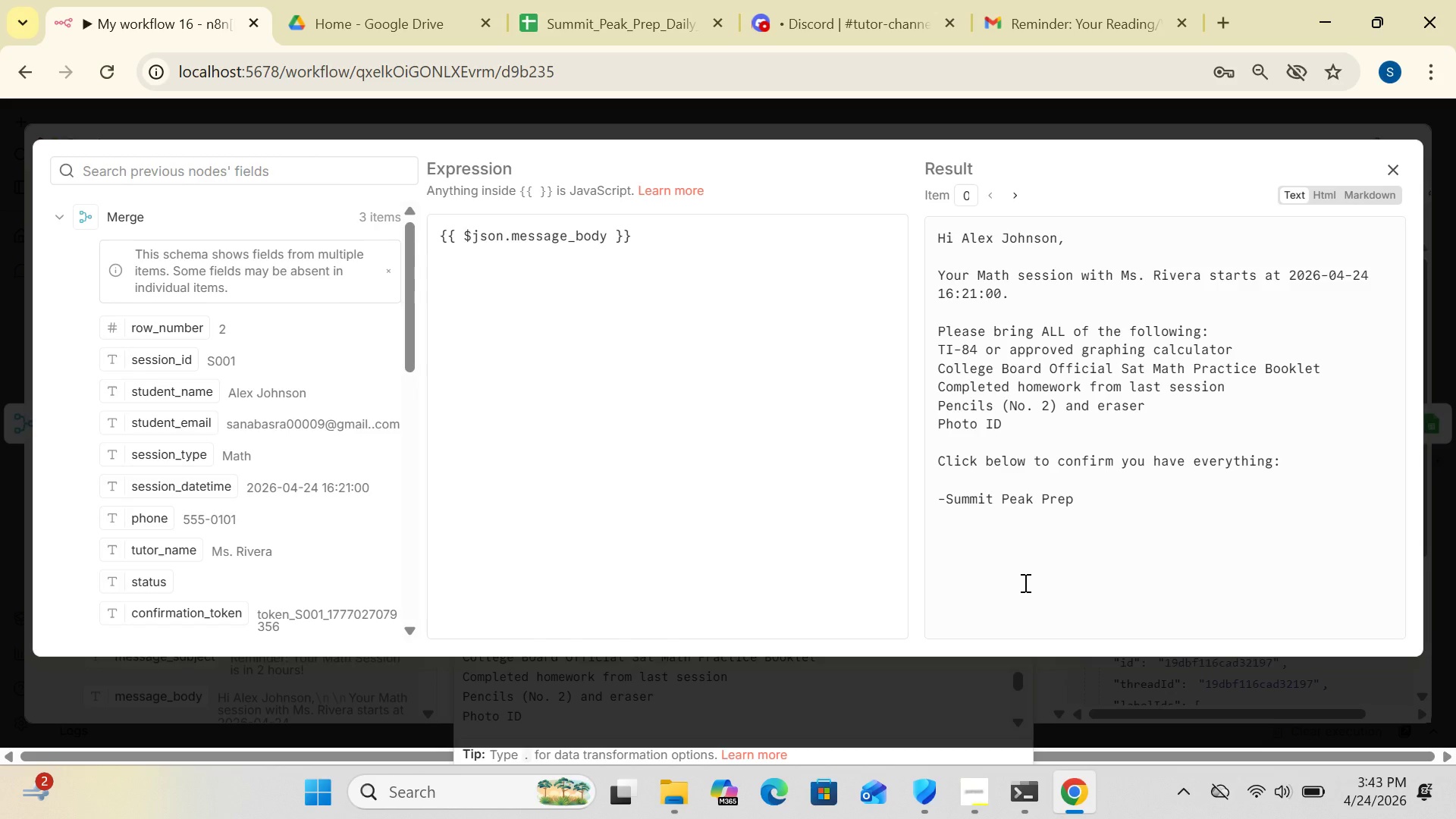 
wait(23.67)
 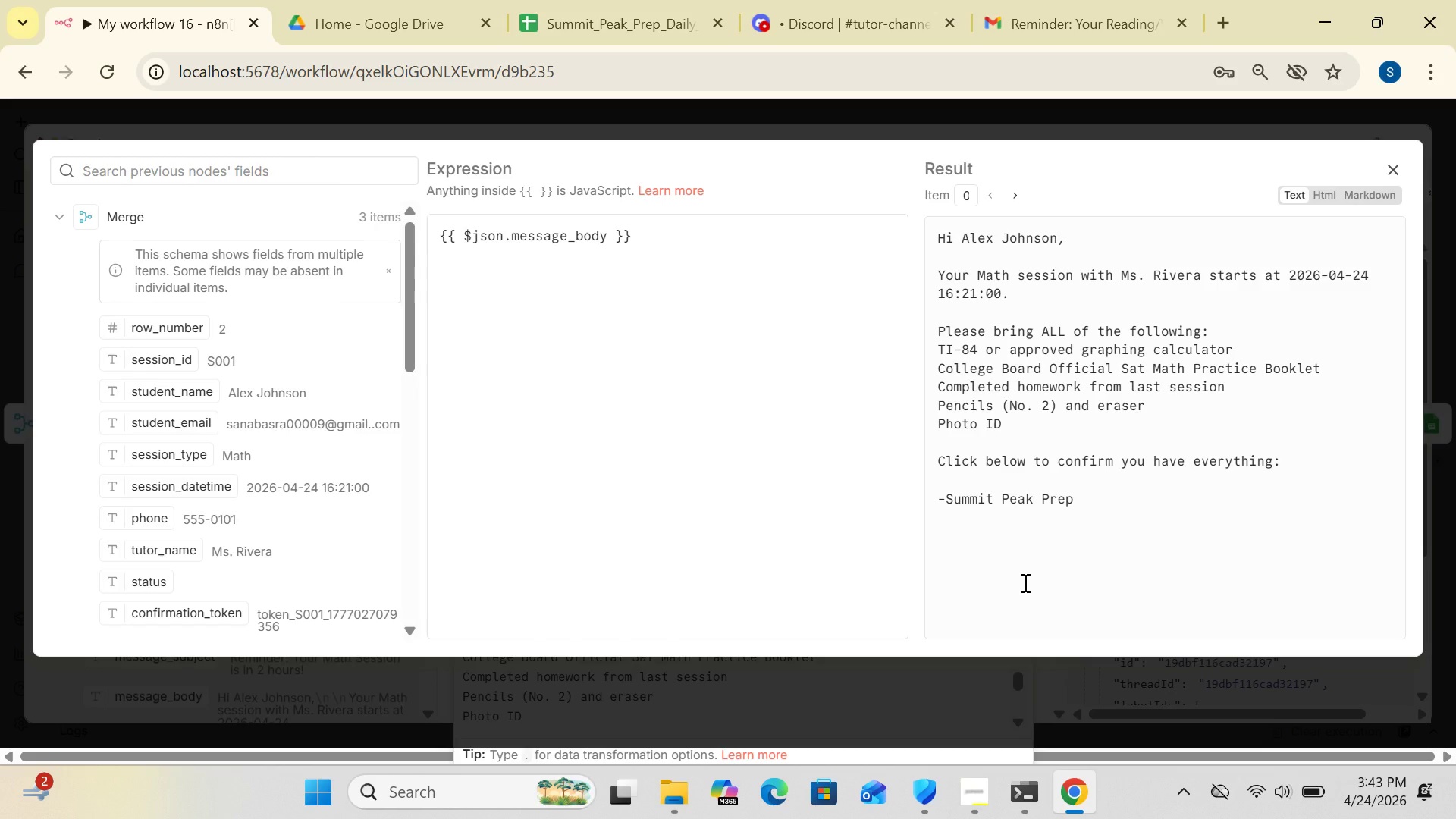 
left_click([1396, 165])
 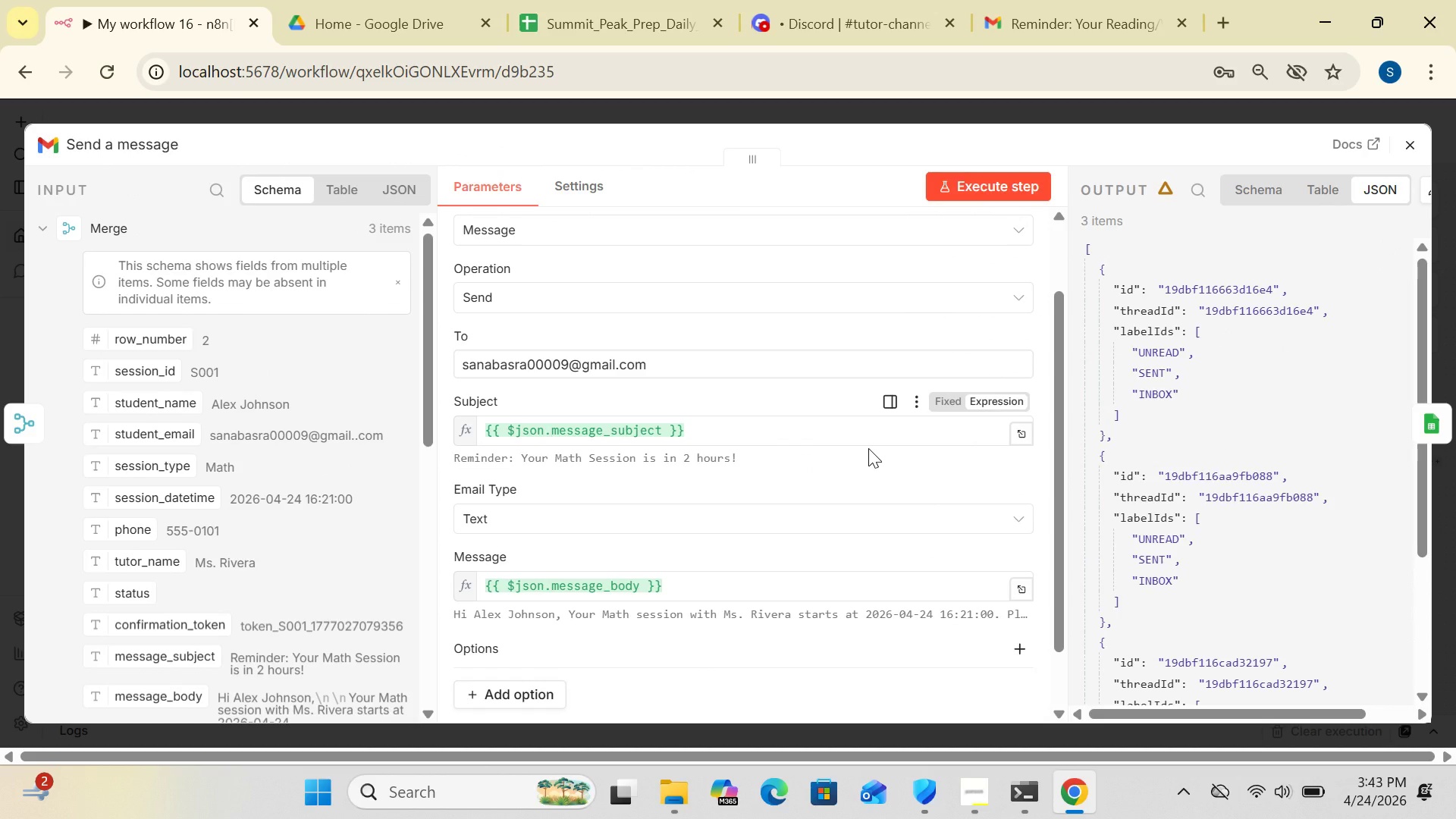 
wait(6.03)
 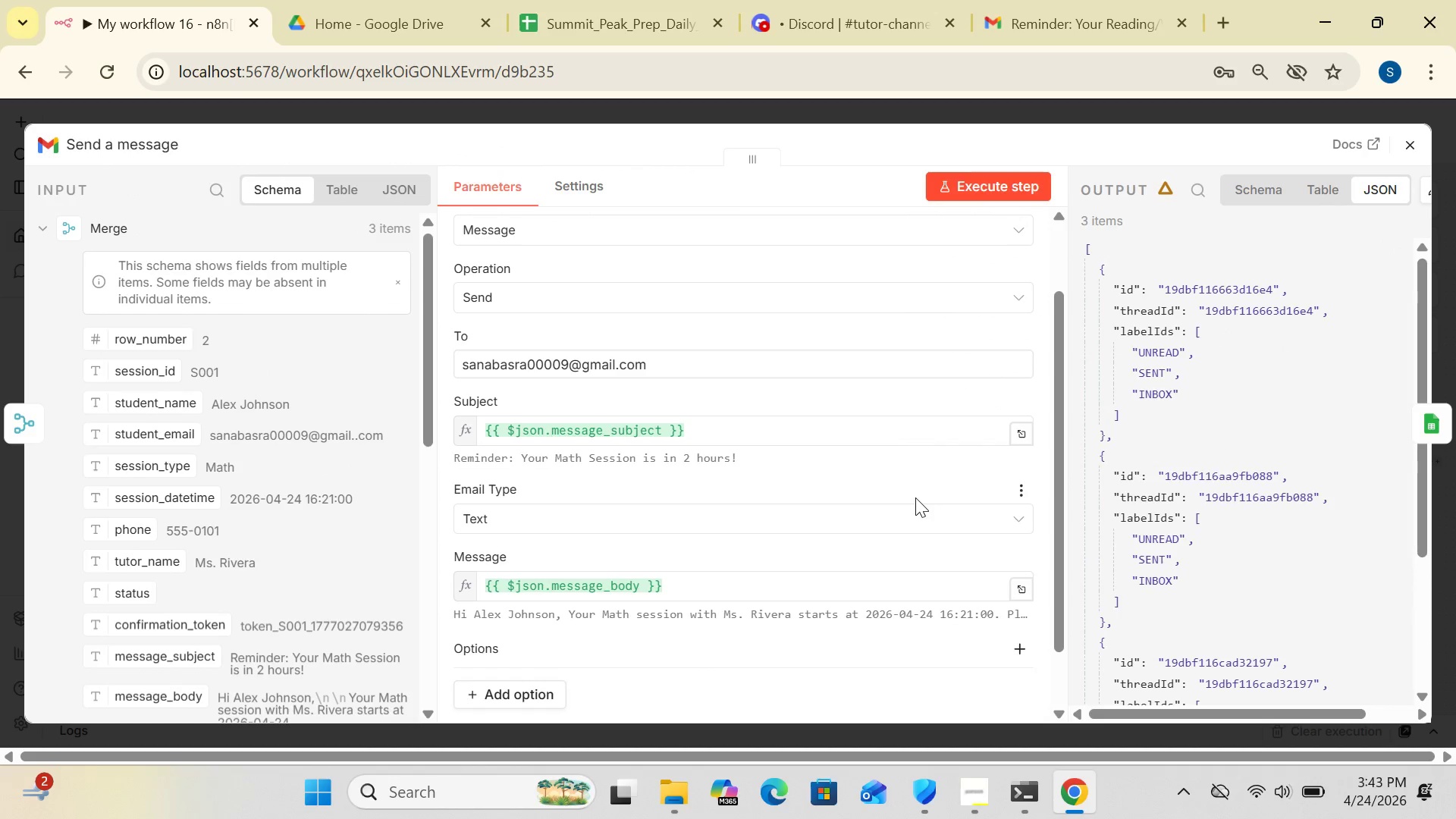 
left_click_drag(start_coordinate=[1061, 472], to_coordinate=[1062, 588])
 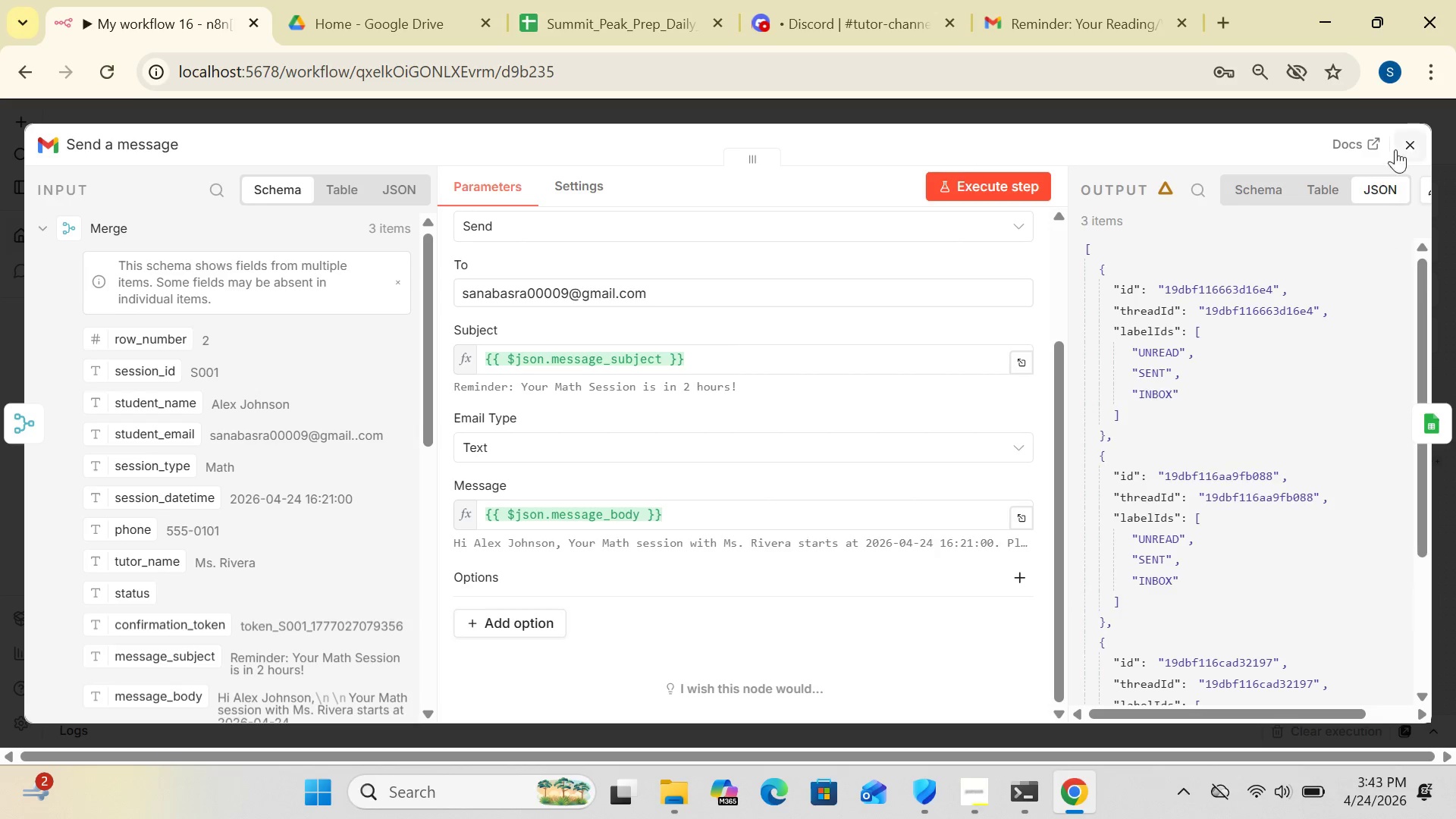 
left_click([1410, 140])
 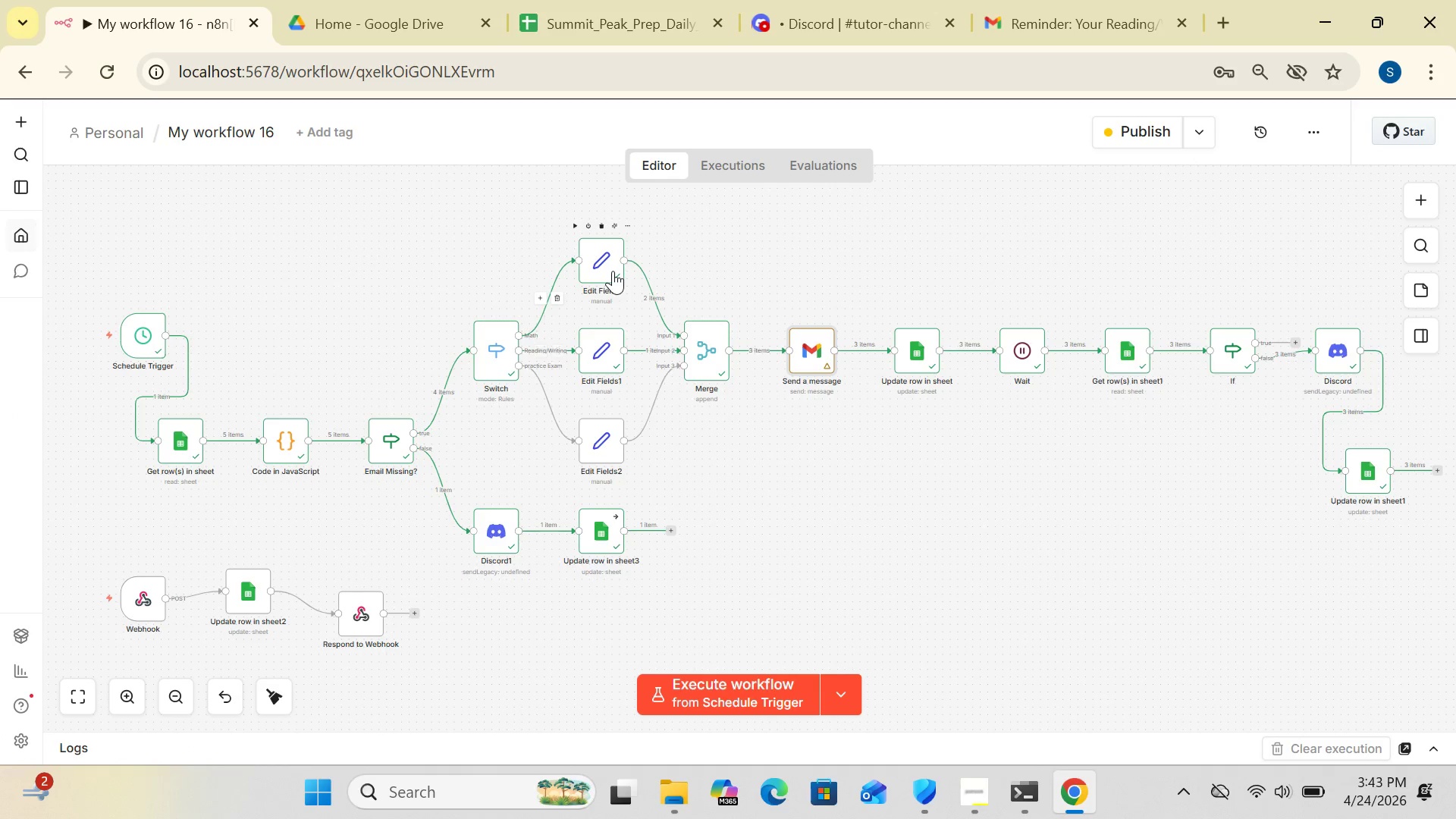 
wait(6.45)
 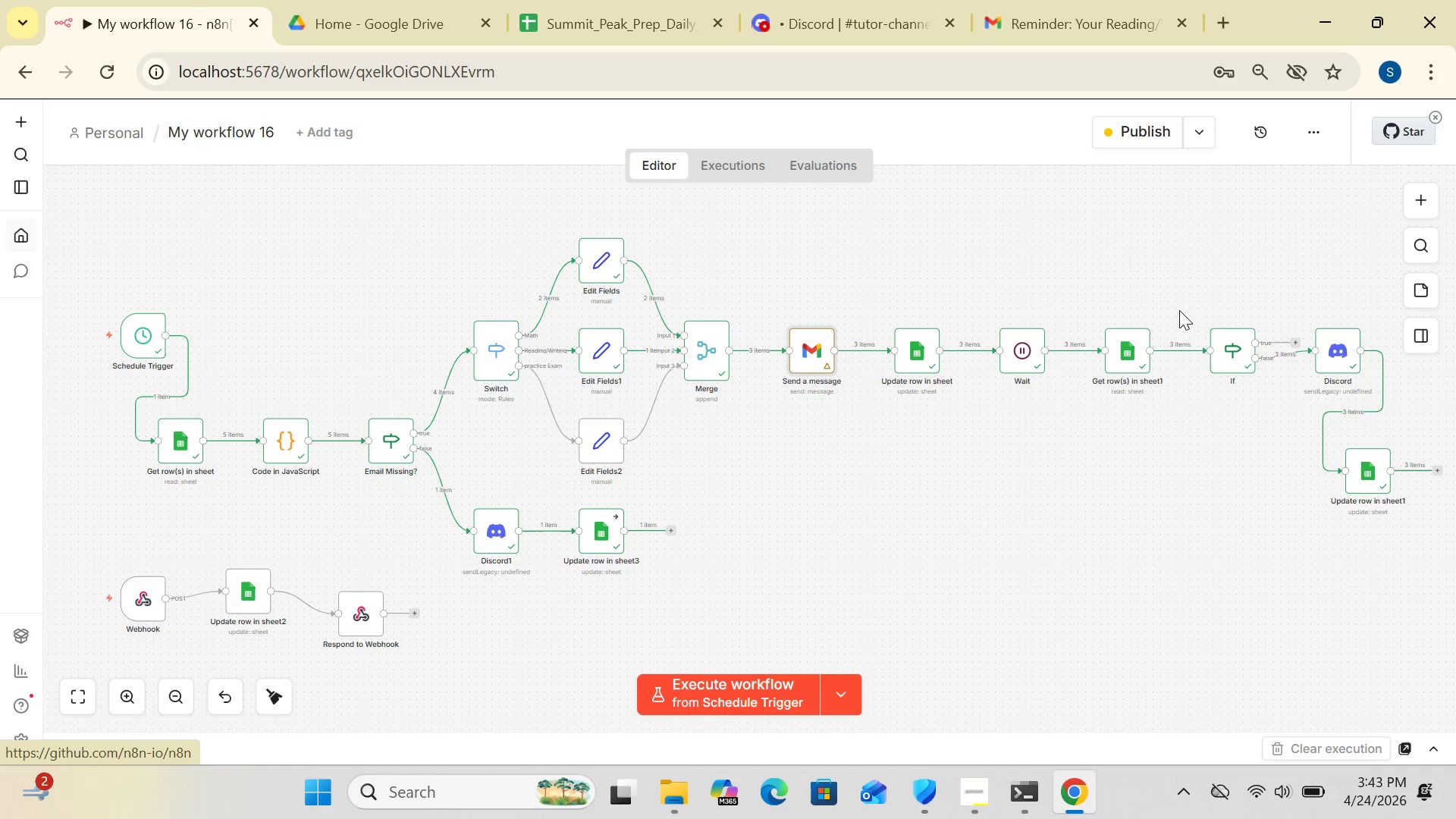 
double_click([613, 271])
 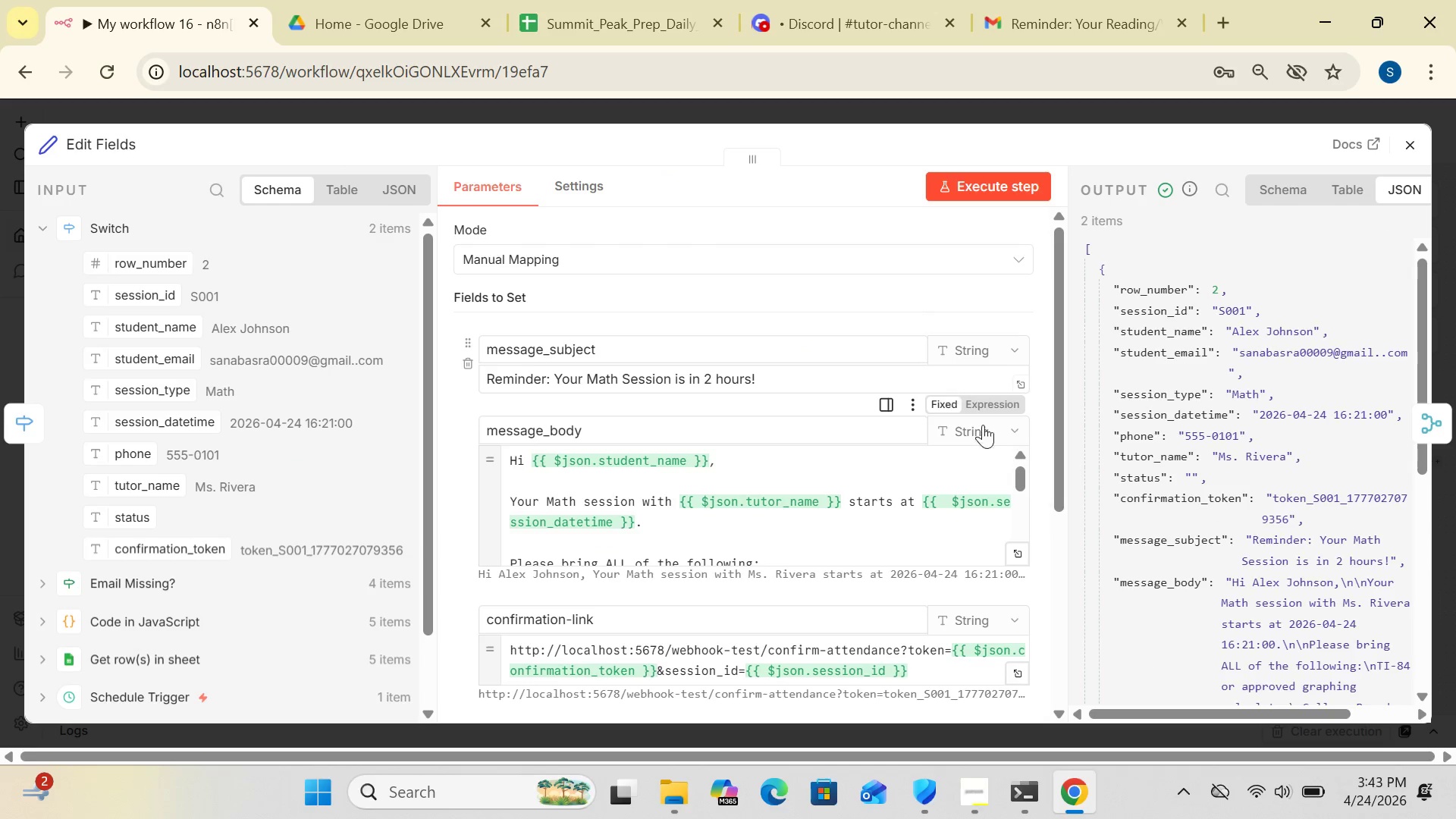 
left_click_drag(start_coordinate=[1056, 453], to_coordinate=[1065, 557])
 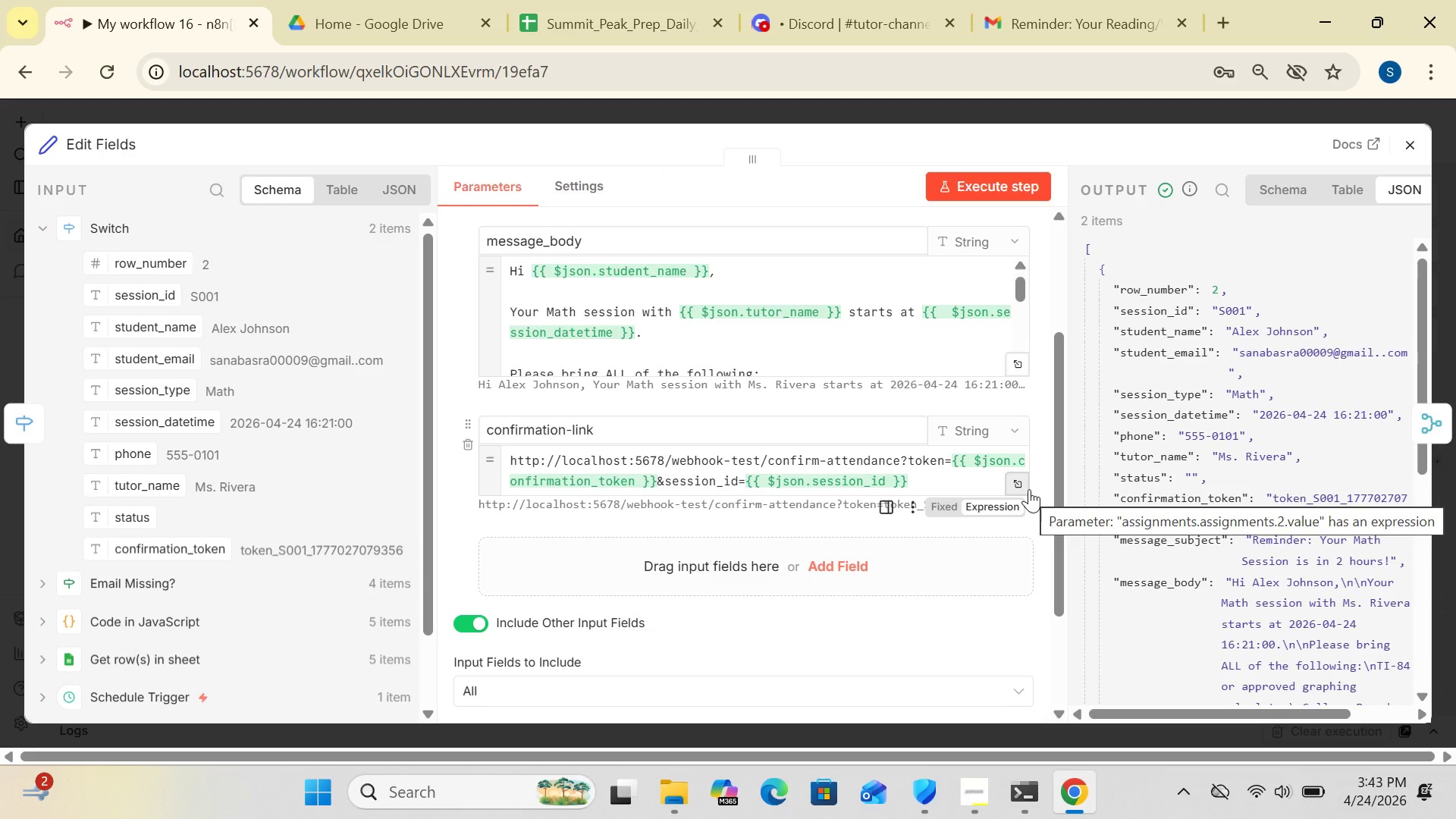 
left_click([1029, 489])
 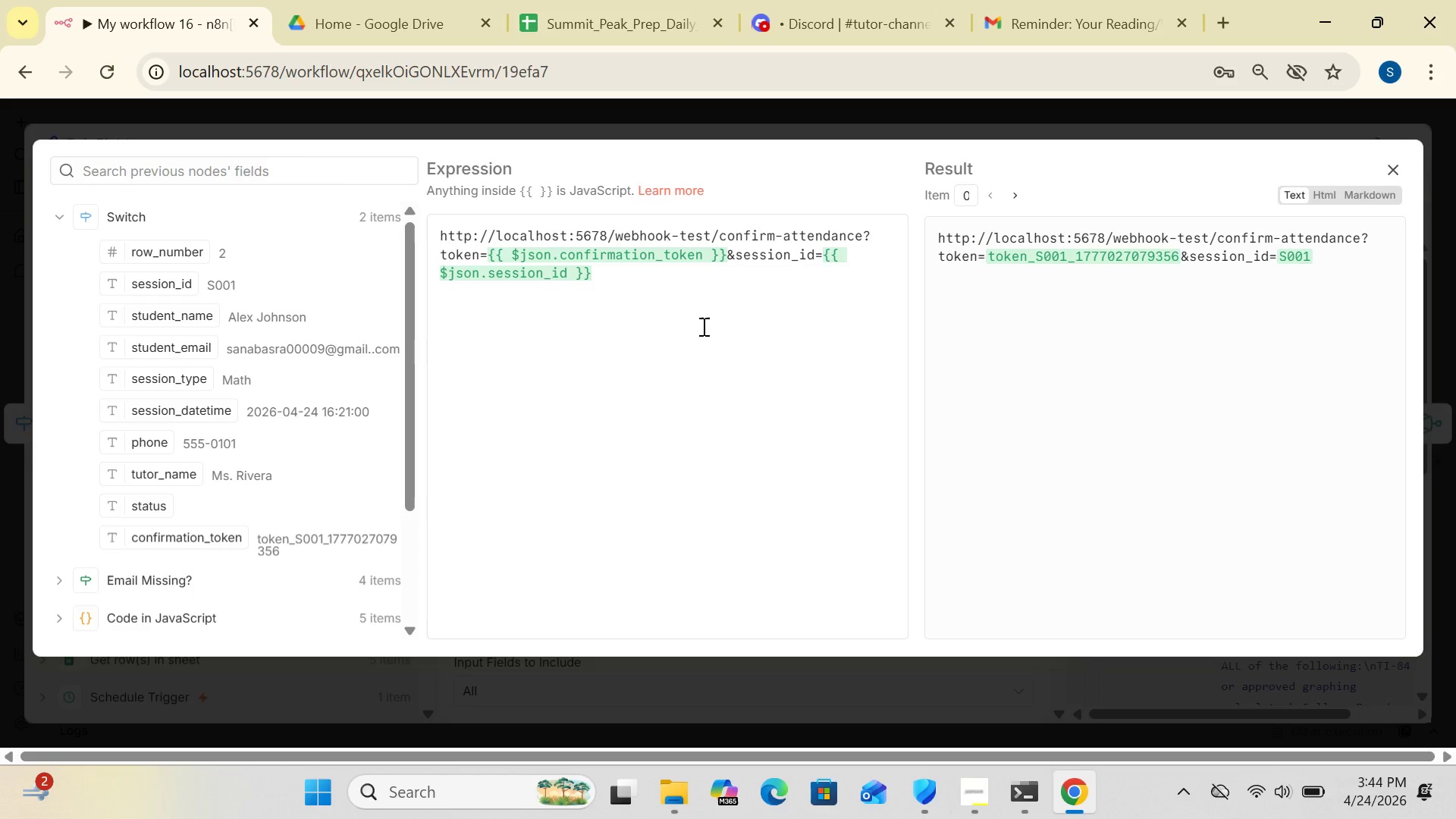 
wait(35.86)
 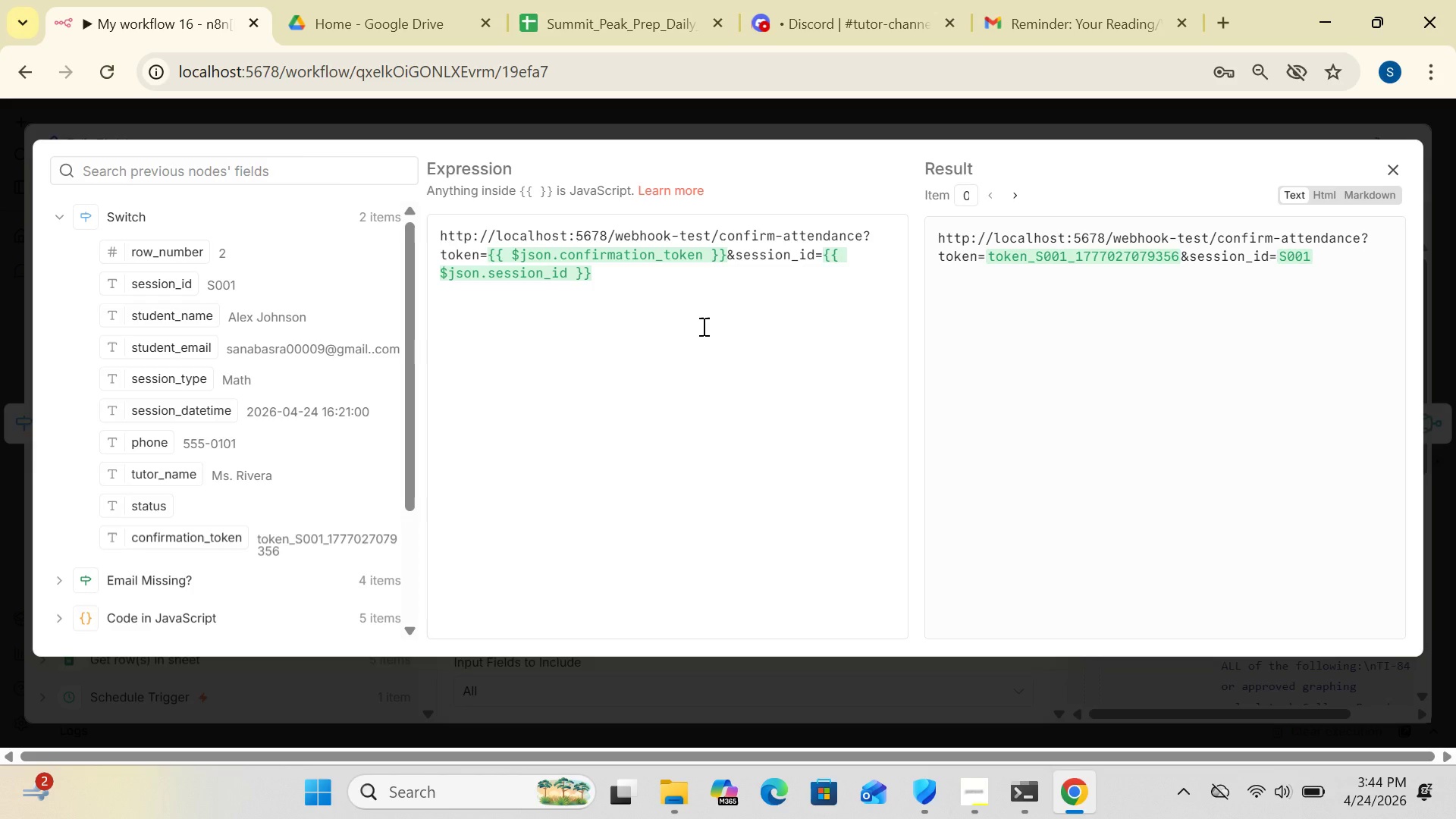 
left_click([1396, 159])
 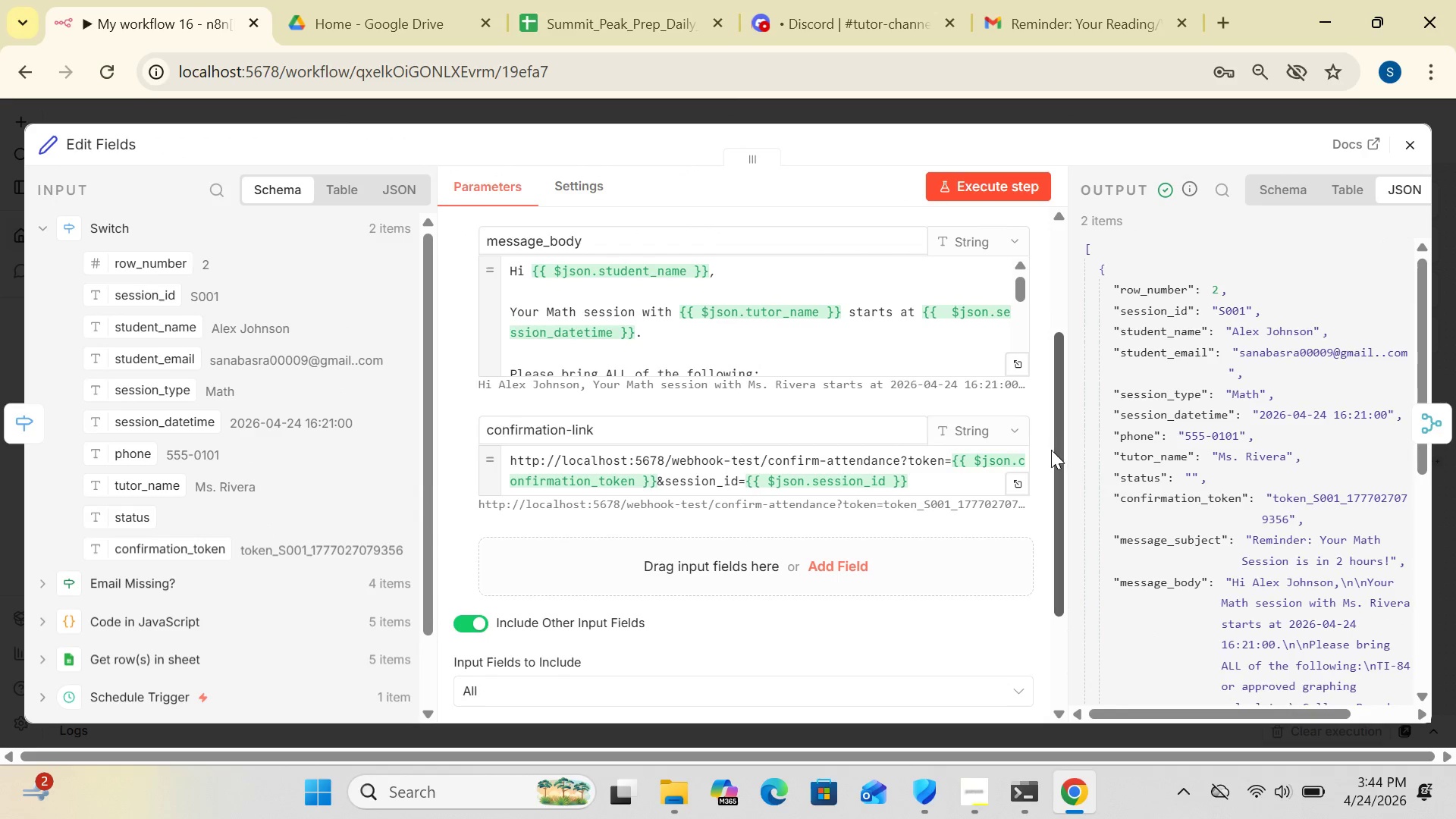 
left_click_drag(start_coordinate=[1051, 450], to_coordinate=[1078, 450])
 